 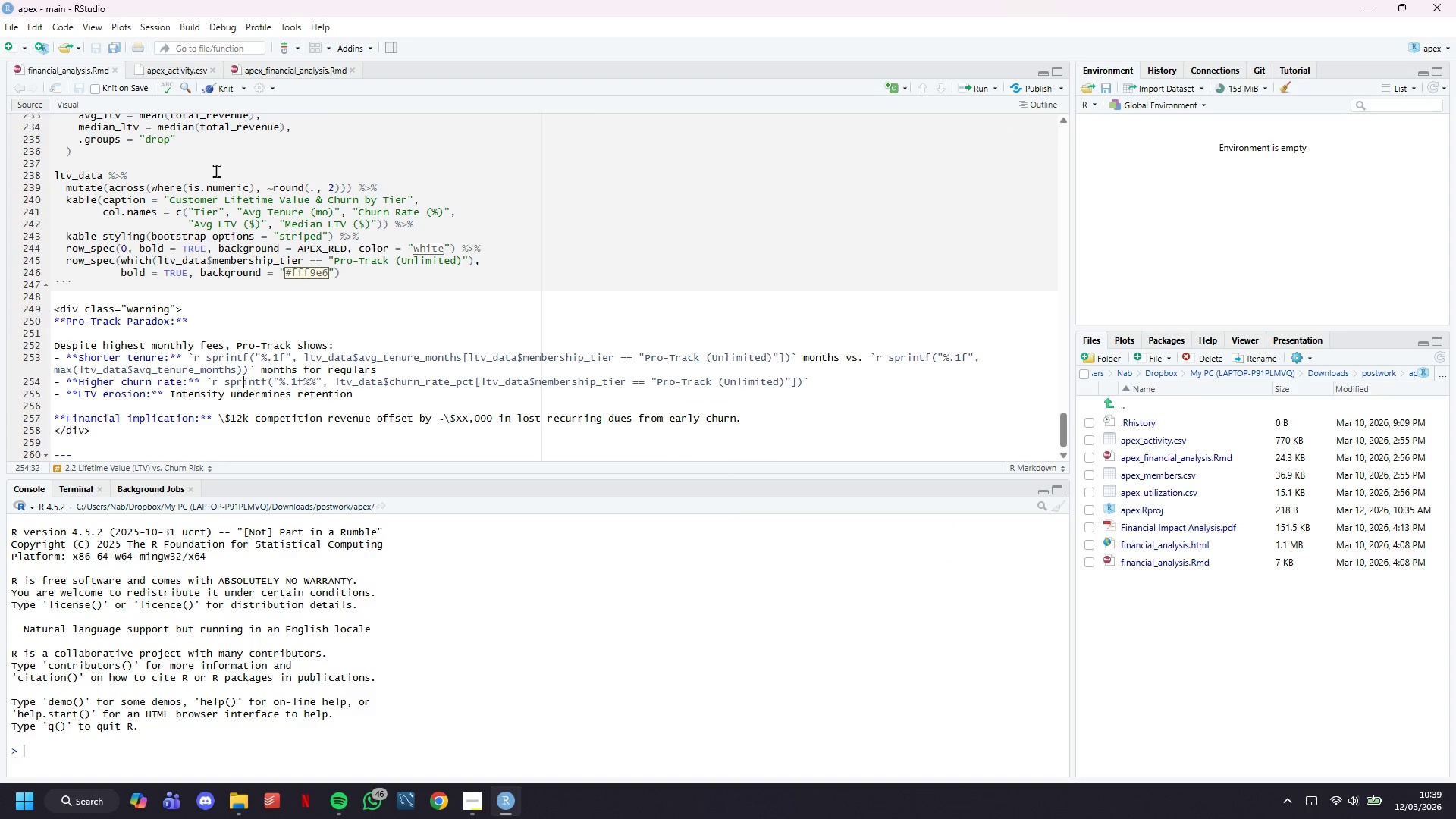 
left_click([218, 93])
 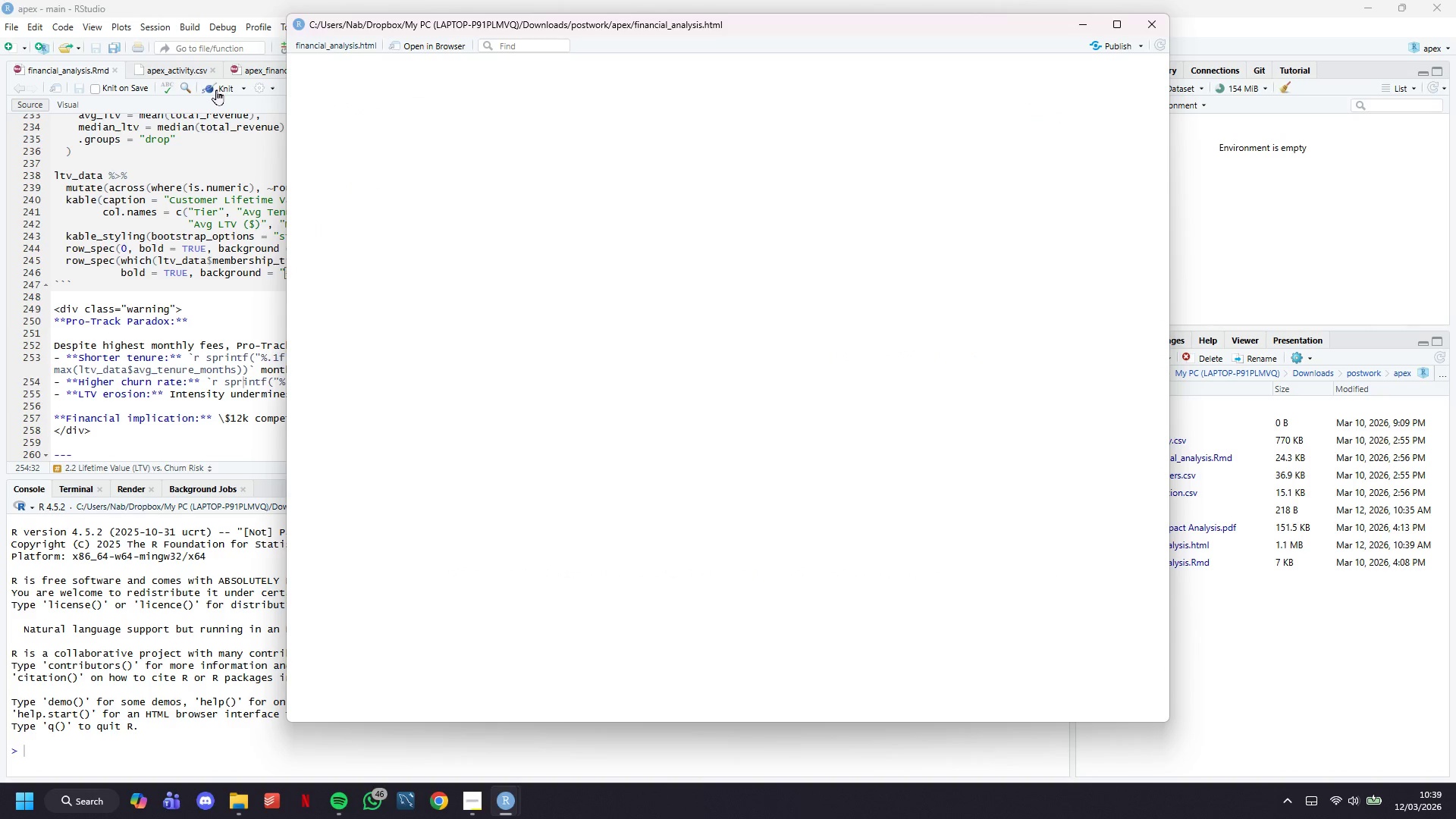 
wait(16.86)
 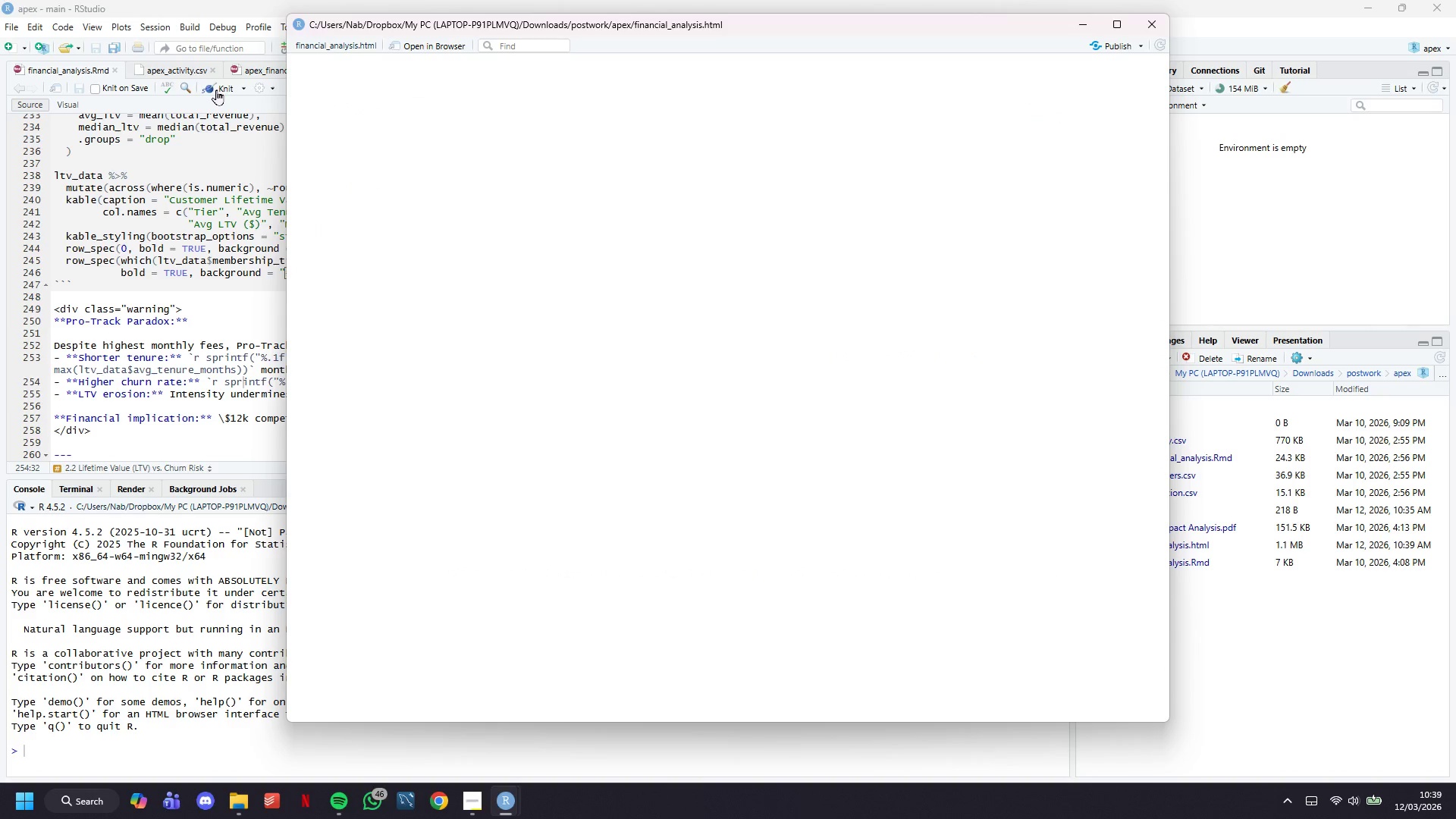 
scroll: coordinate [882, 350], scroll_direction: down, amount: 1.0
 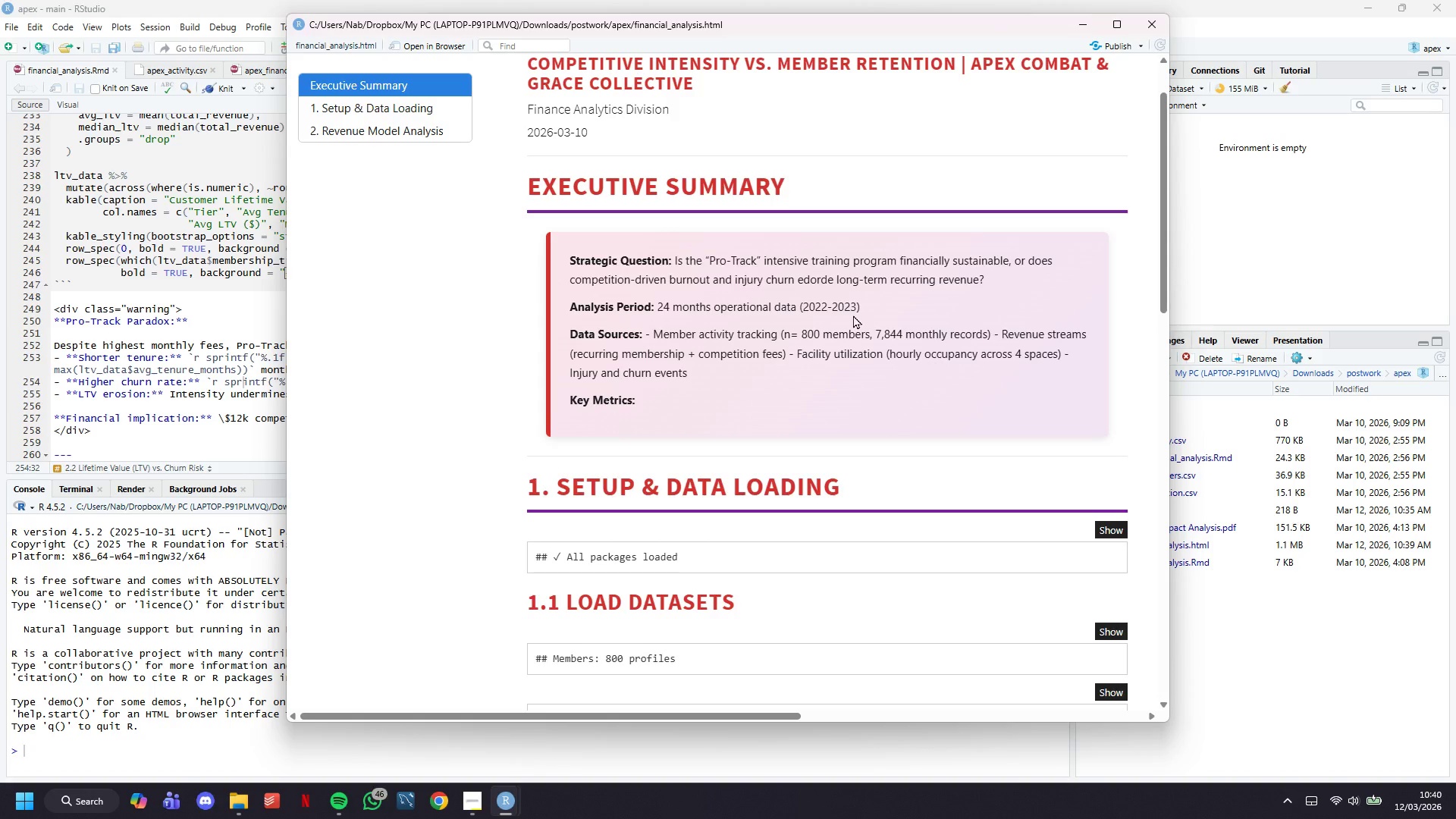 
wait(48.73)
 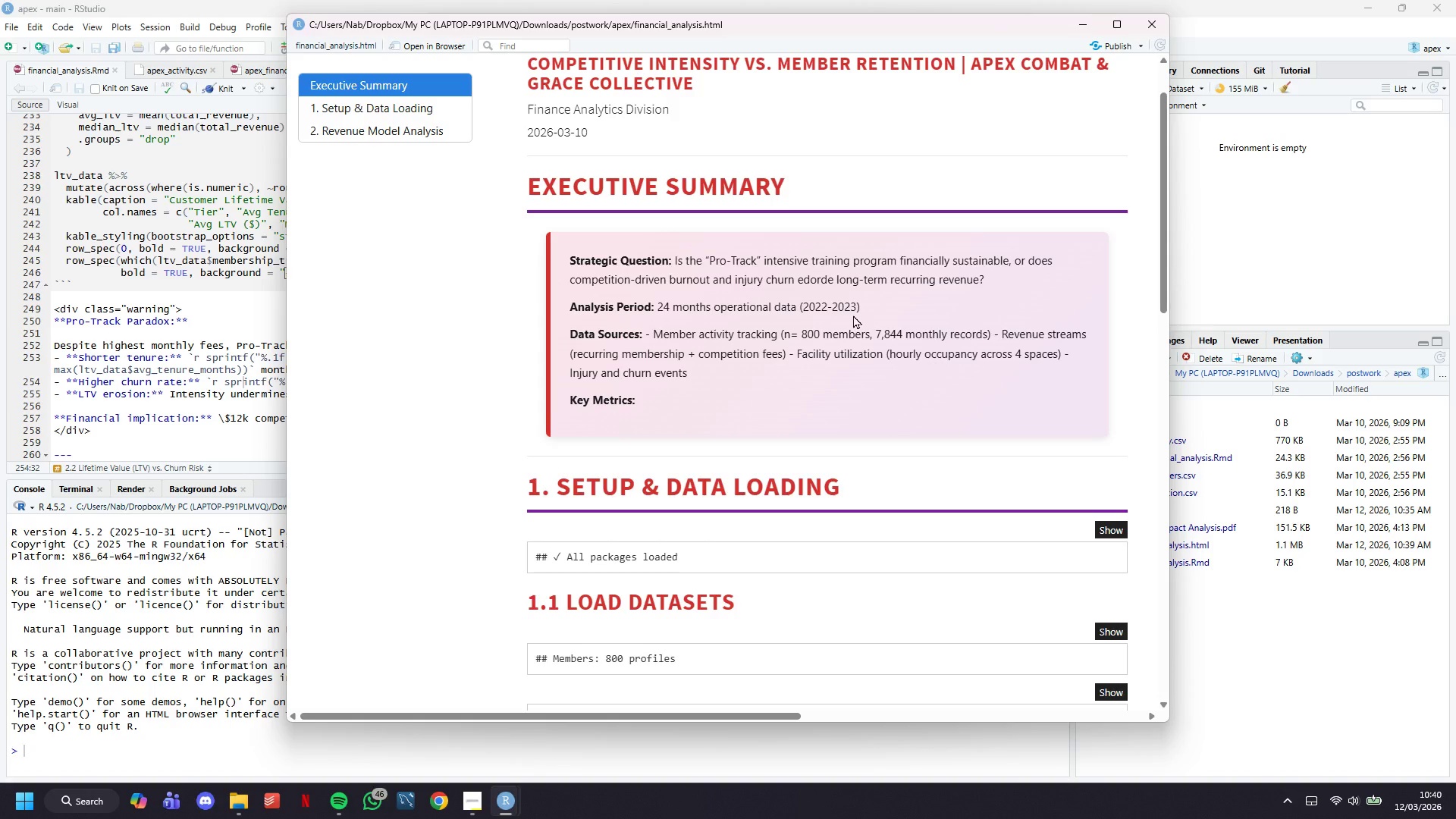 
left_click([1075, 31])
 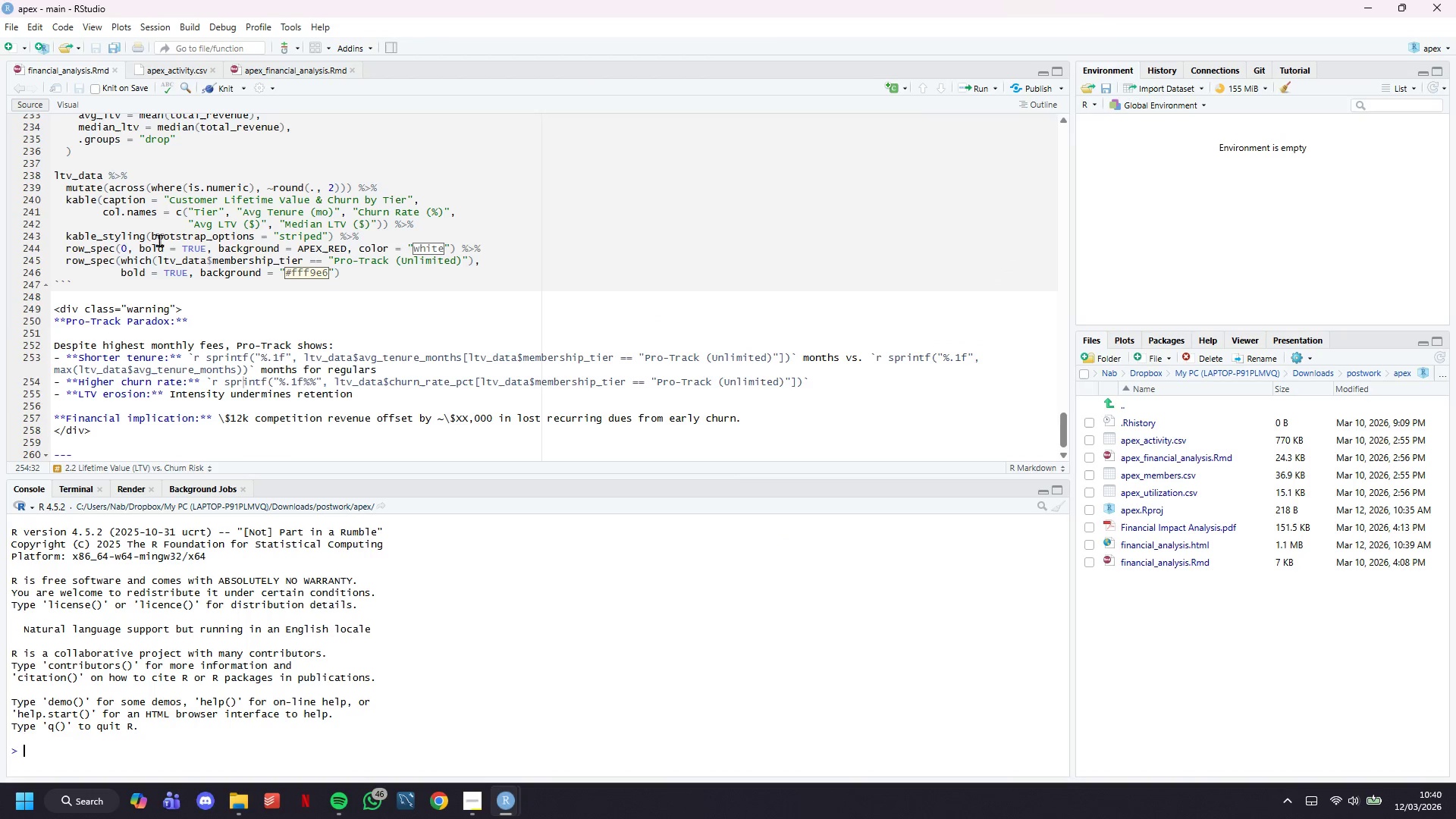 
scroll: coordinate [207, 263], scroll_direction: down, amount: 4.0
 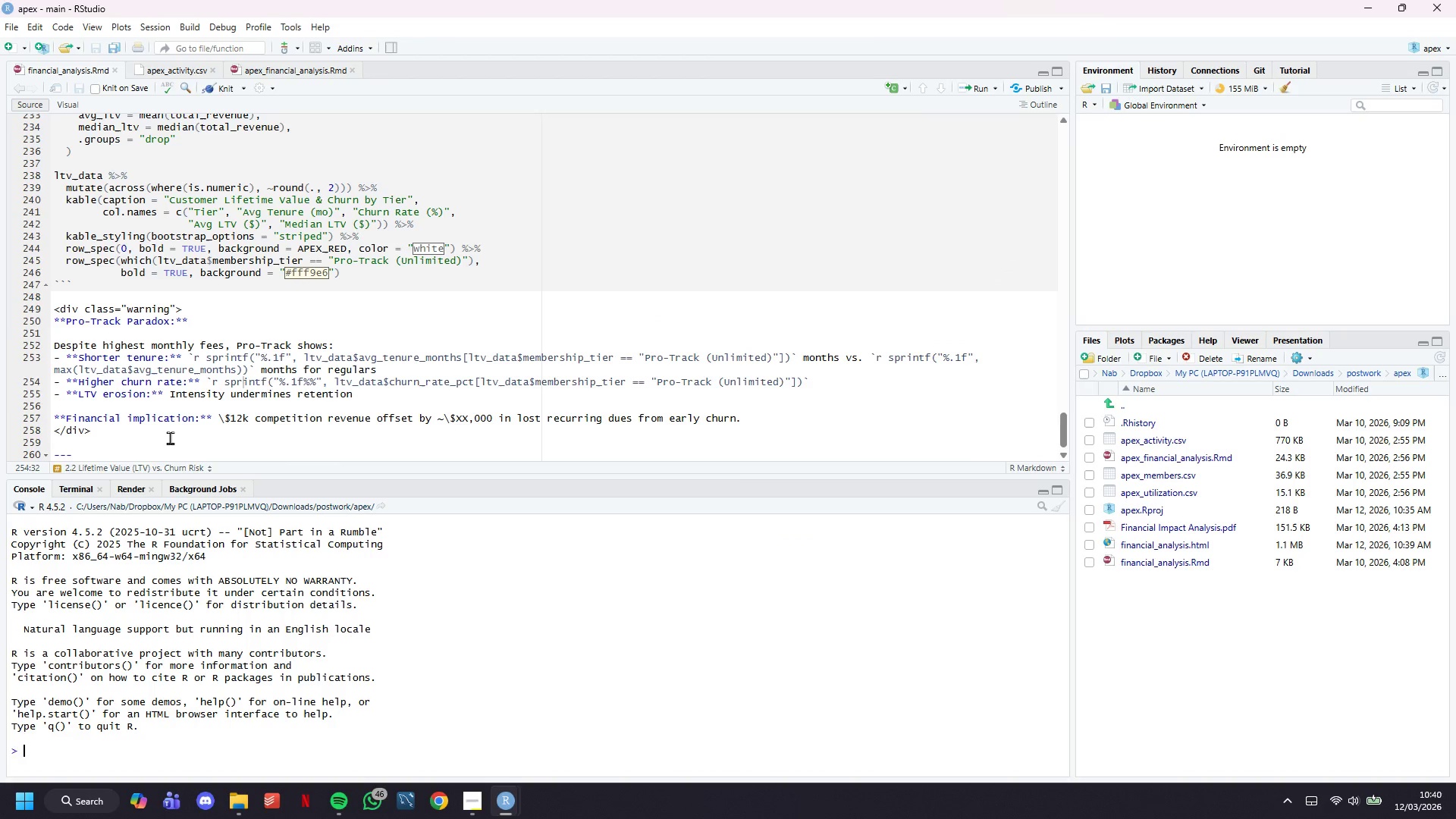 
left_click_drag(start_coordinate=[170, 438], to_coordinate=[170, 432])
 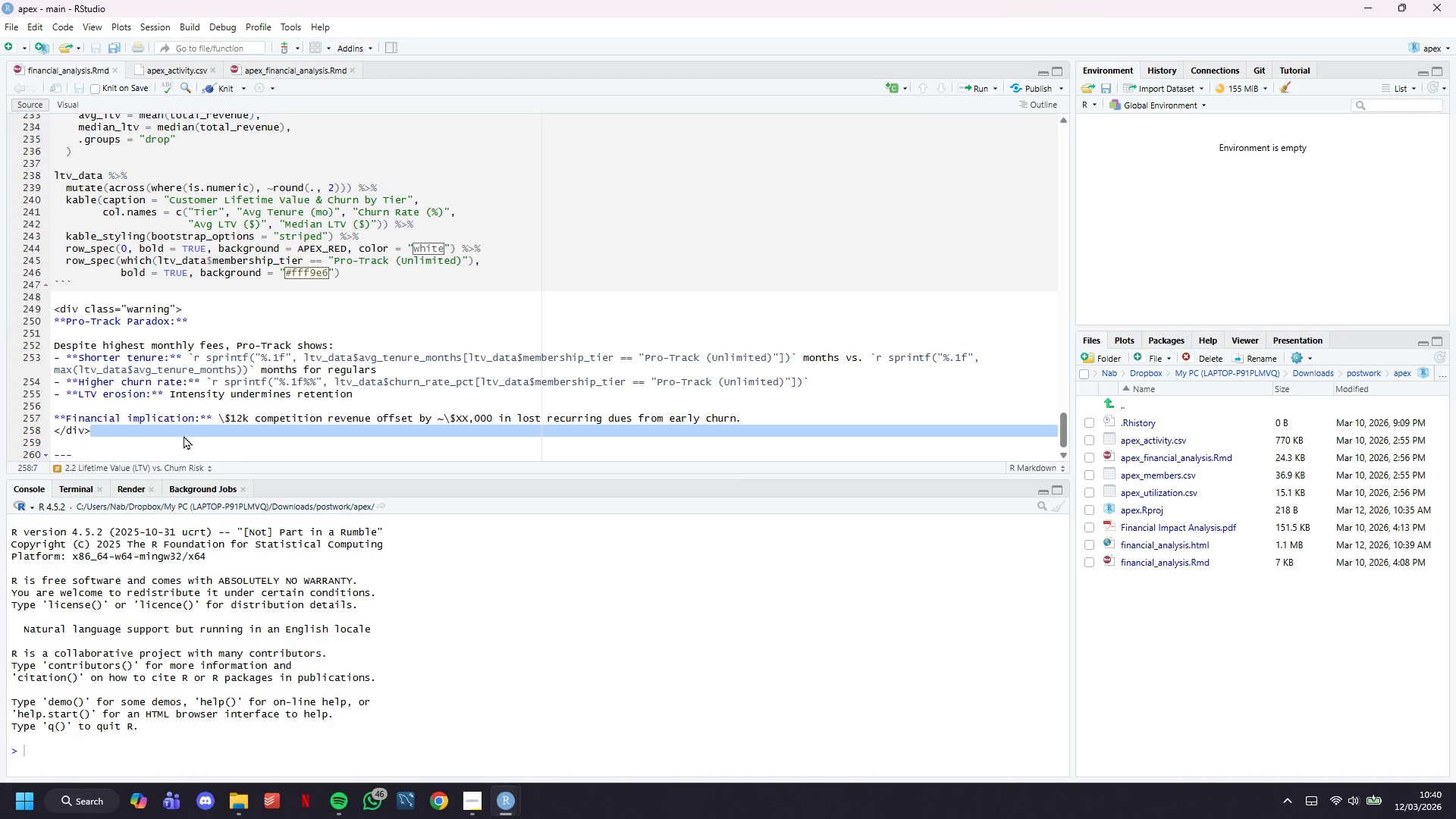 
key(ArrowDown)
 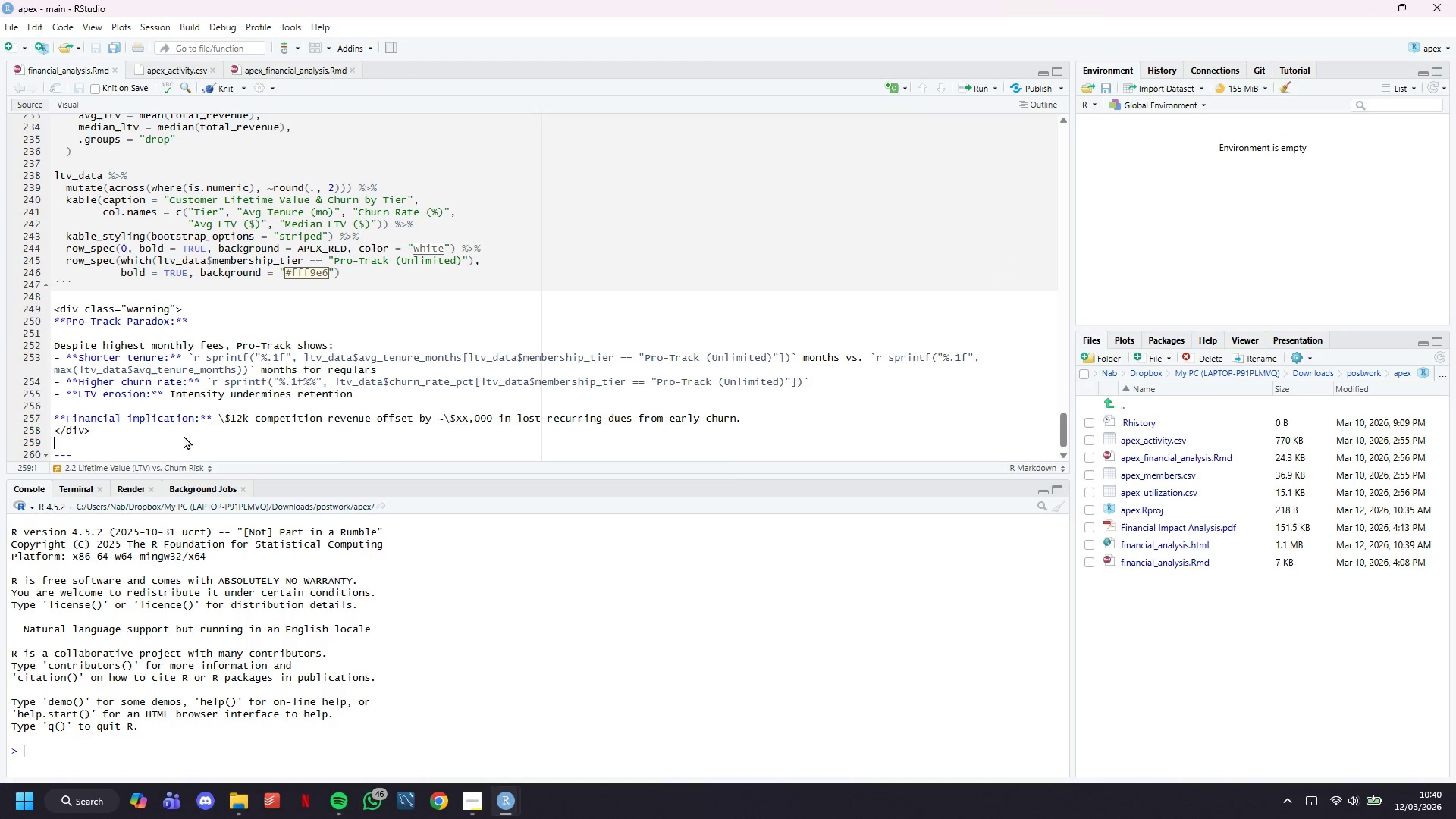 
key(ArrowDown)
 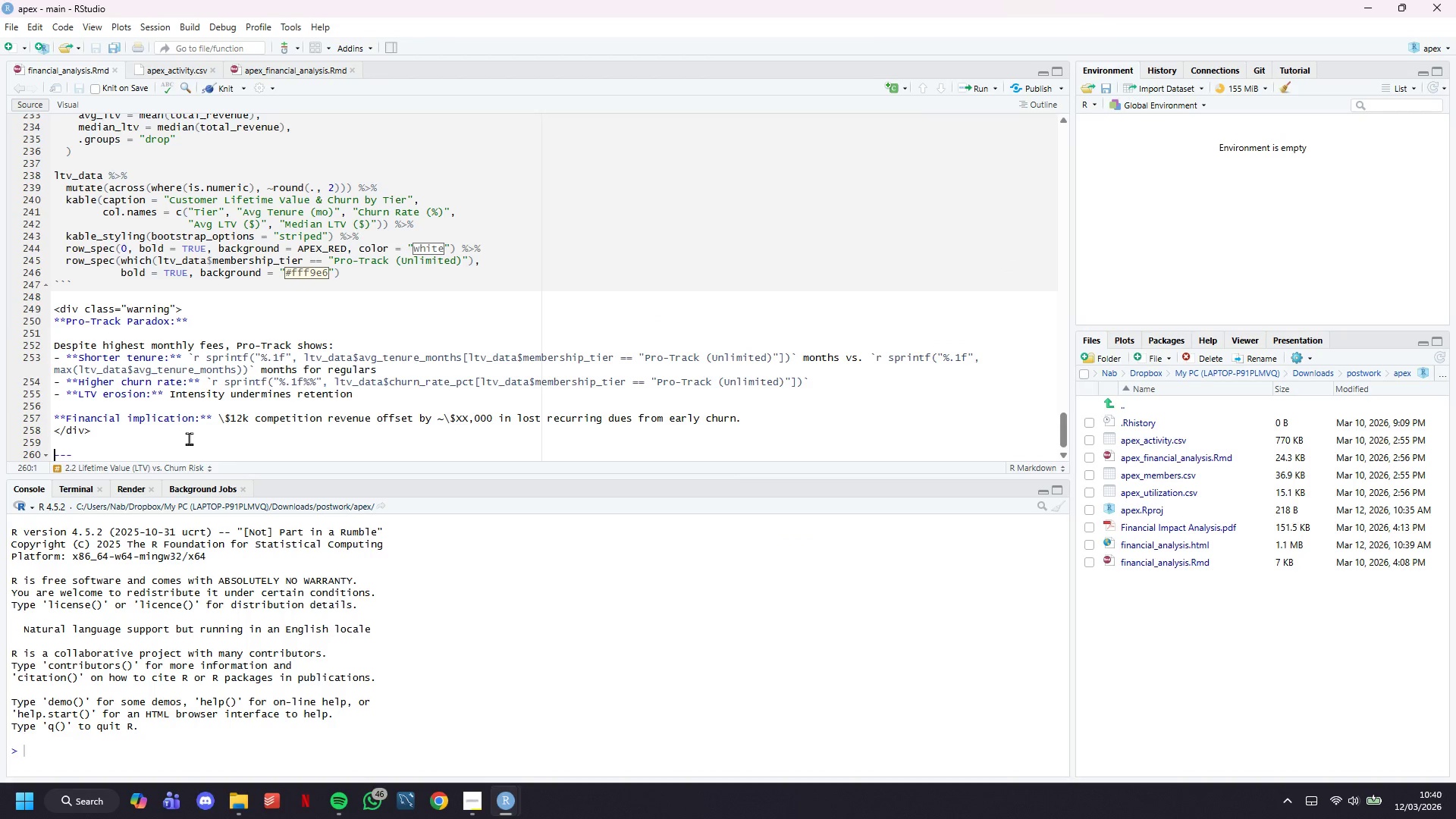 
hold_key(key=ArrowRight, duration=0.67)
 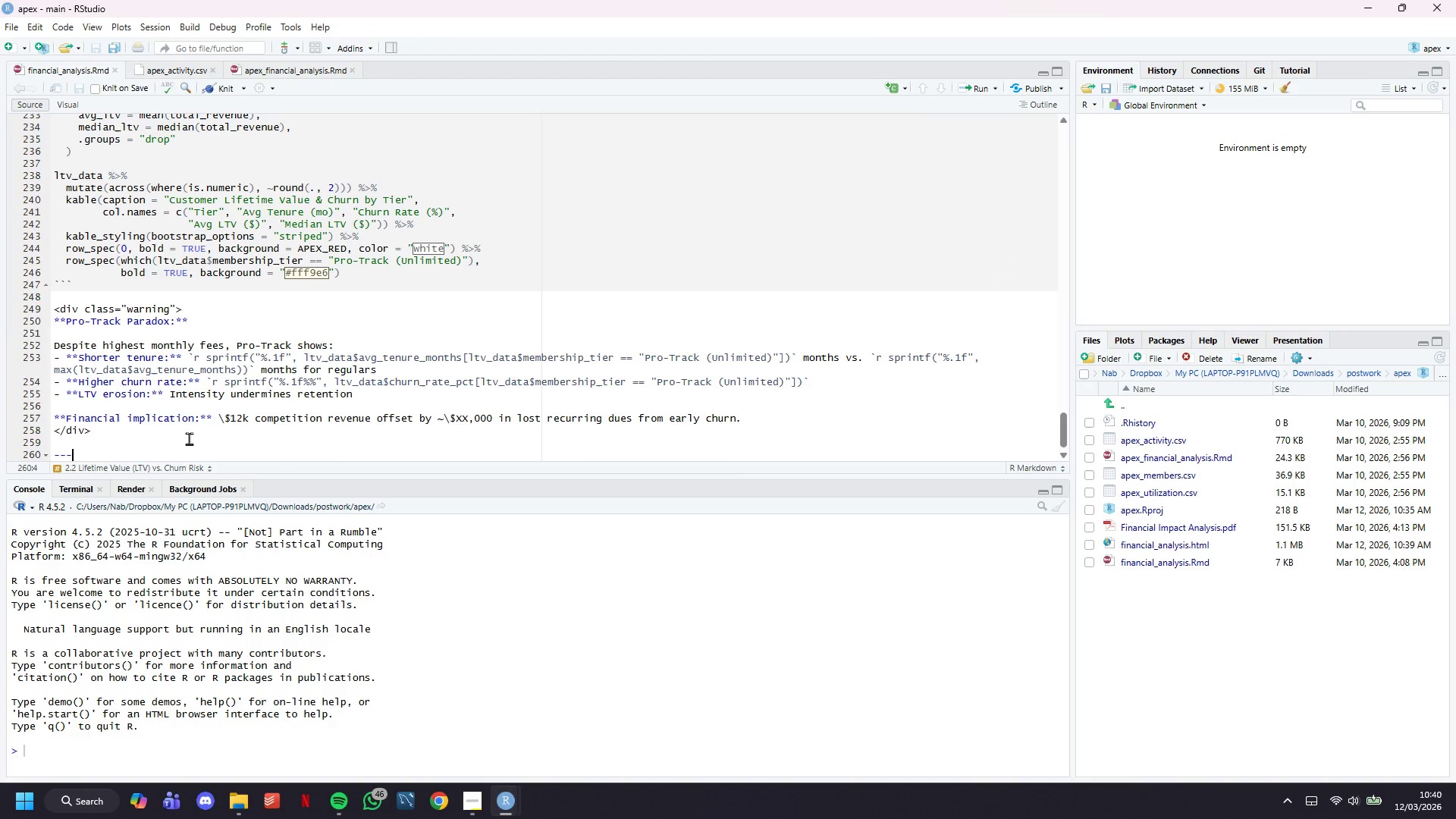 
hold_key(key=Enter, duration=0.92)
 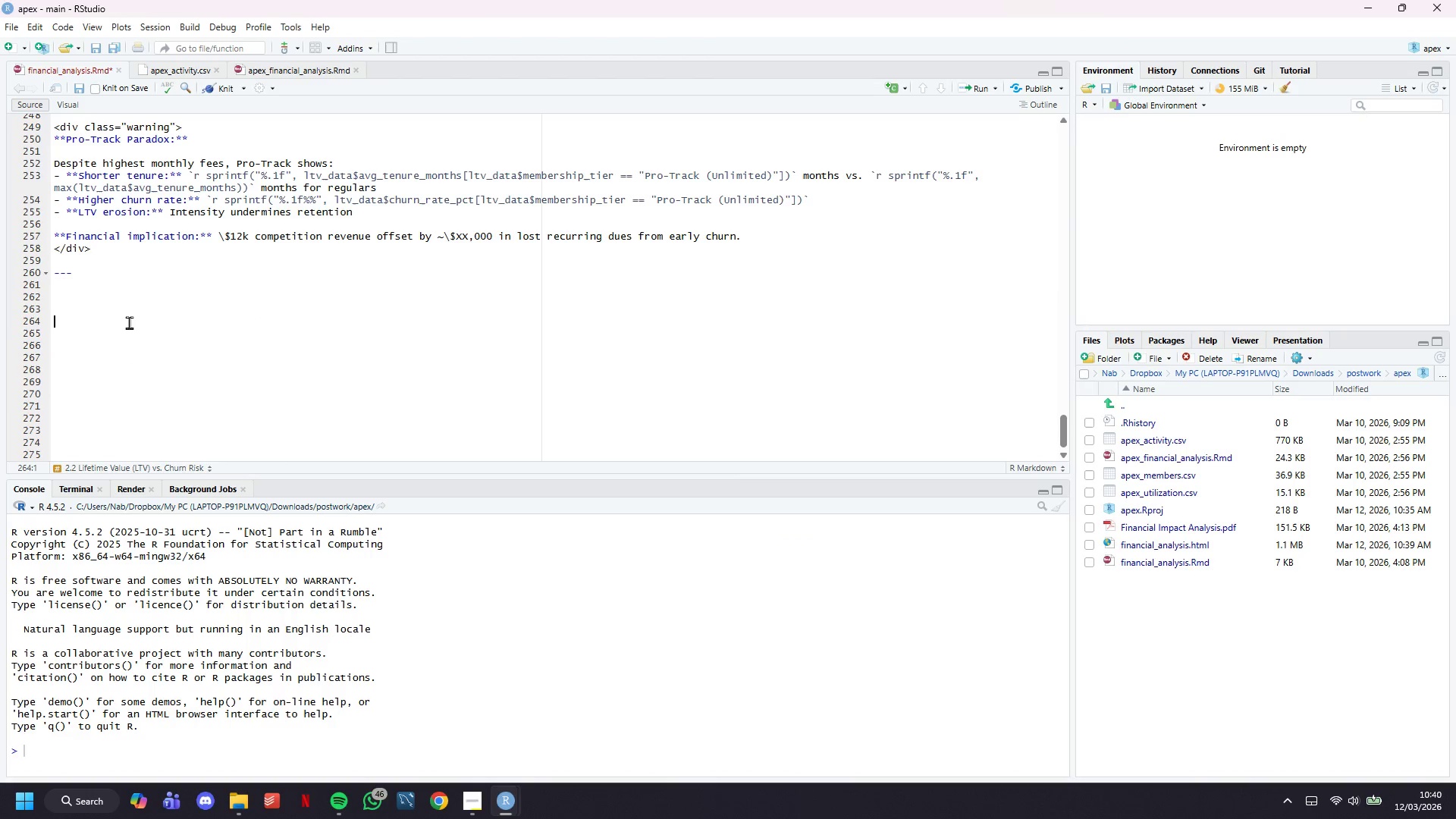 
double_click([108, 299])
 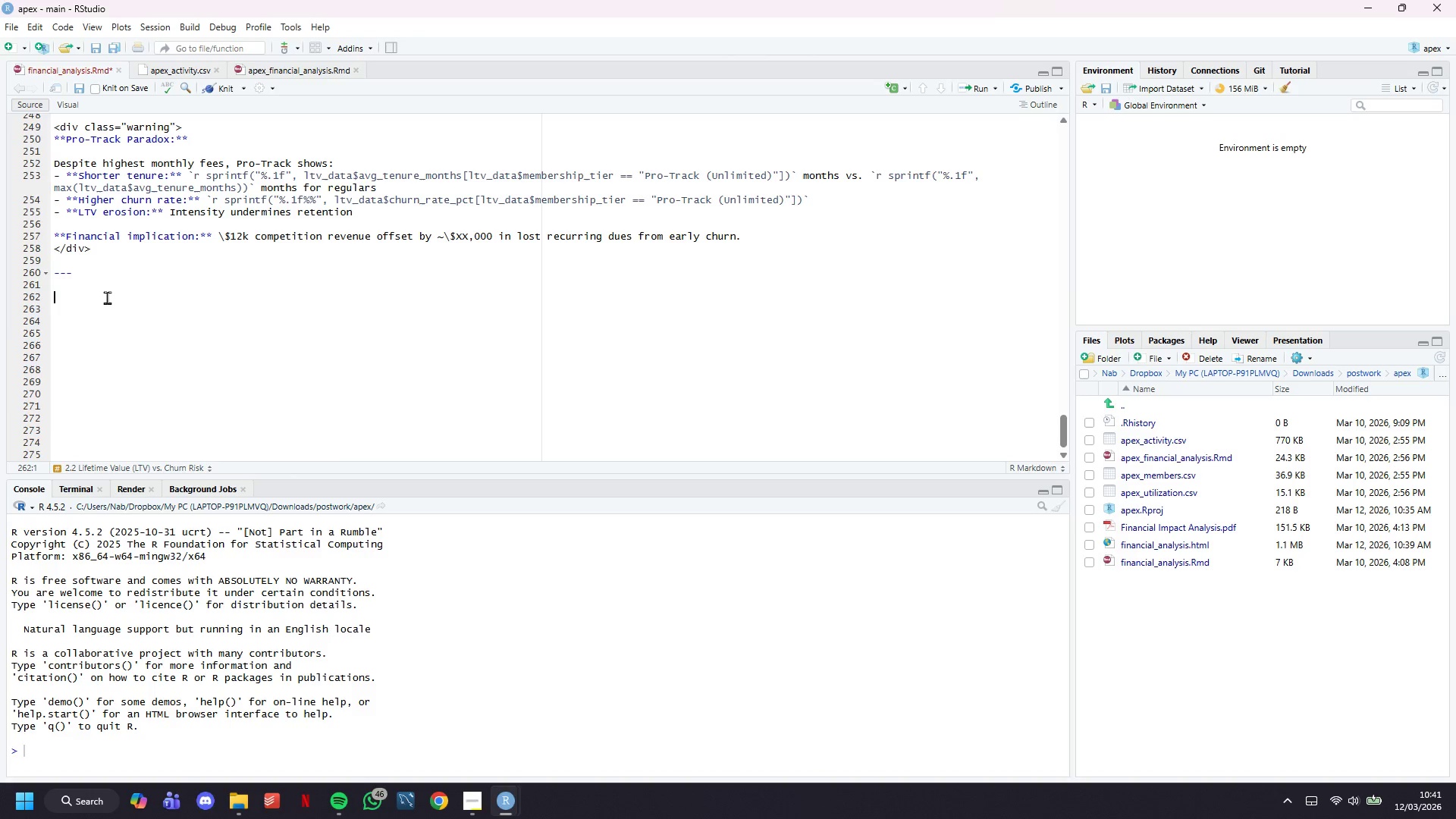 
wait(7.11)
 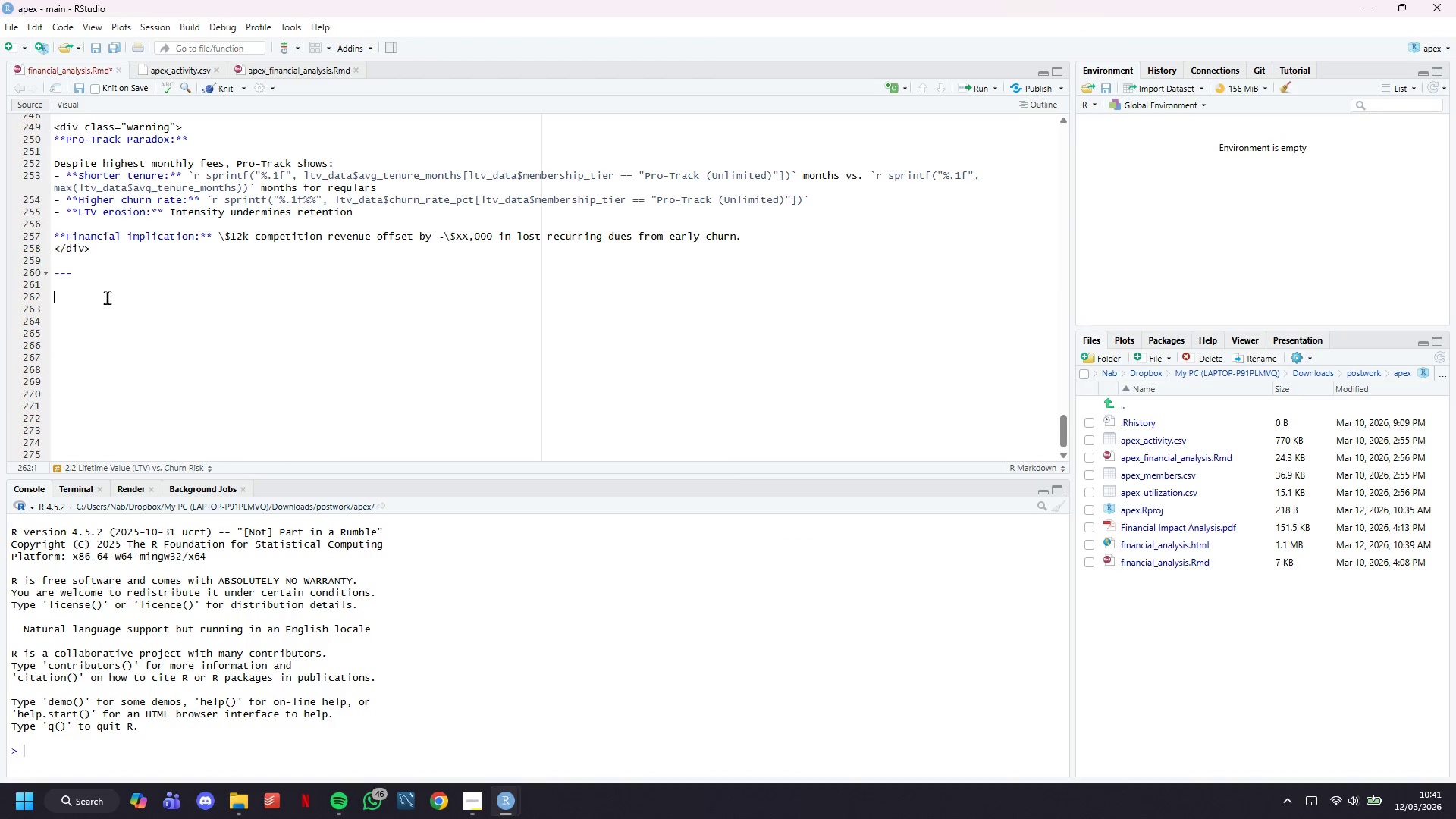 
type(# 3. Competition Revenue vs. Post-Competition Churn)
 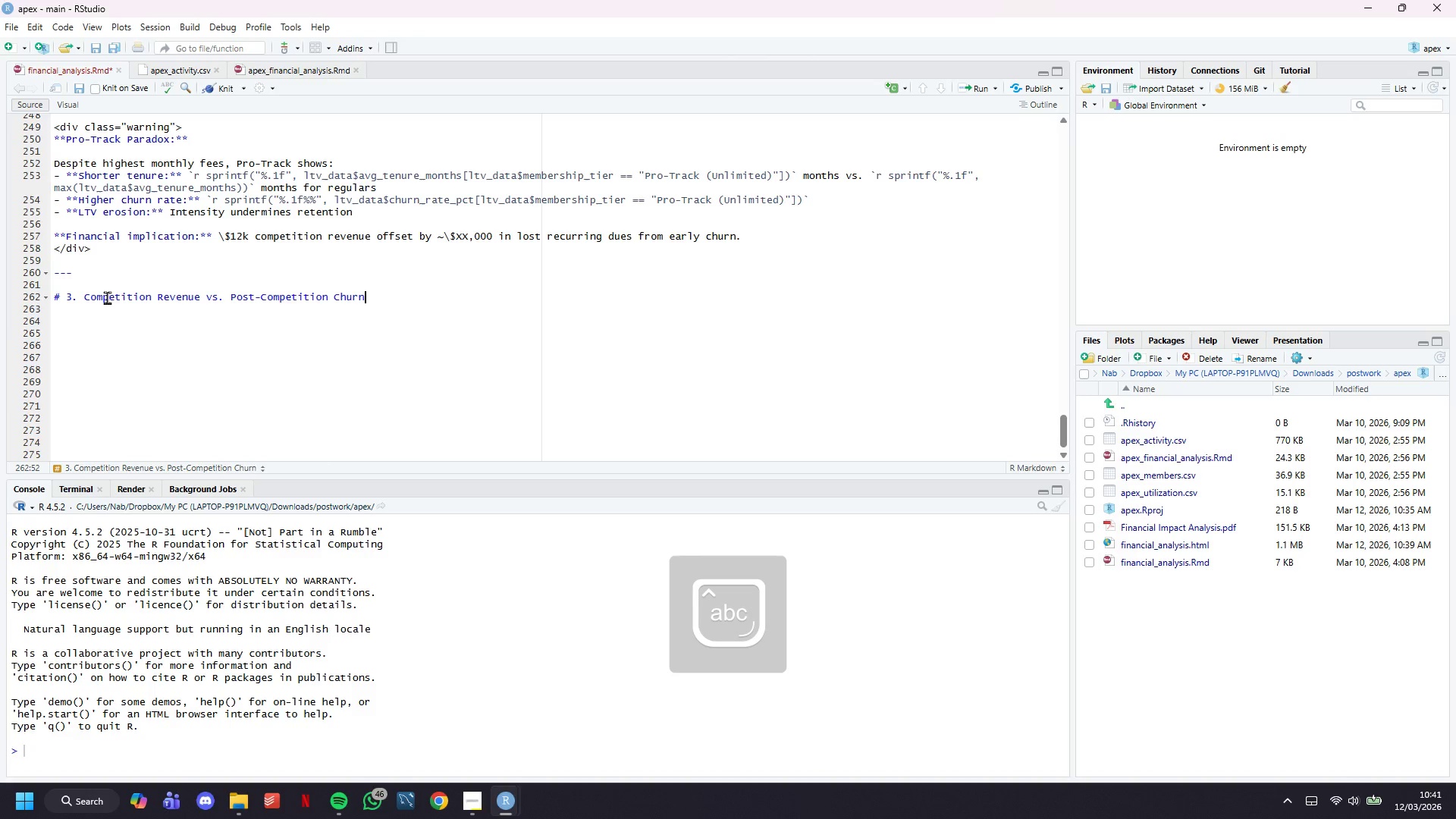 
key(Enter)
 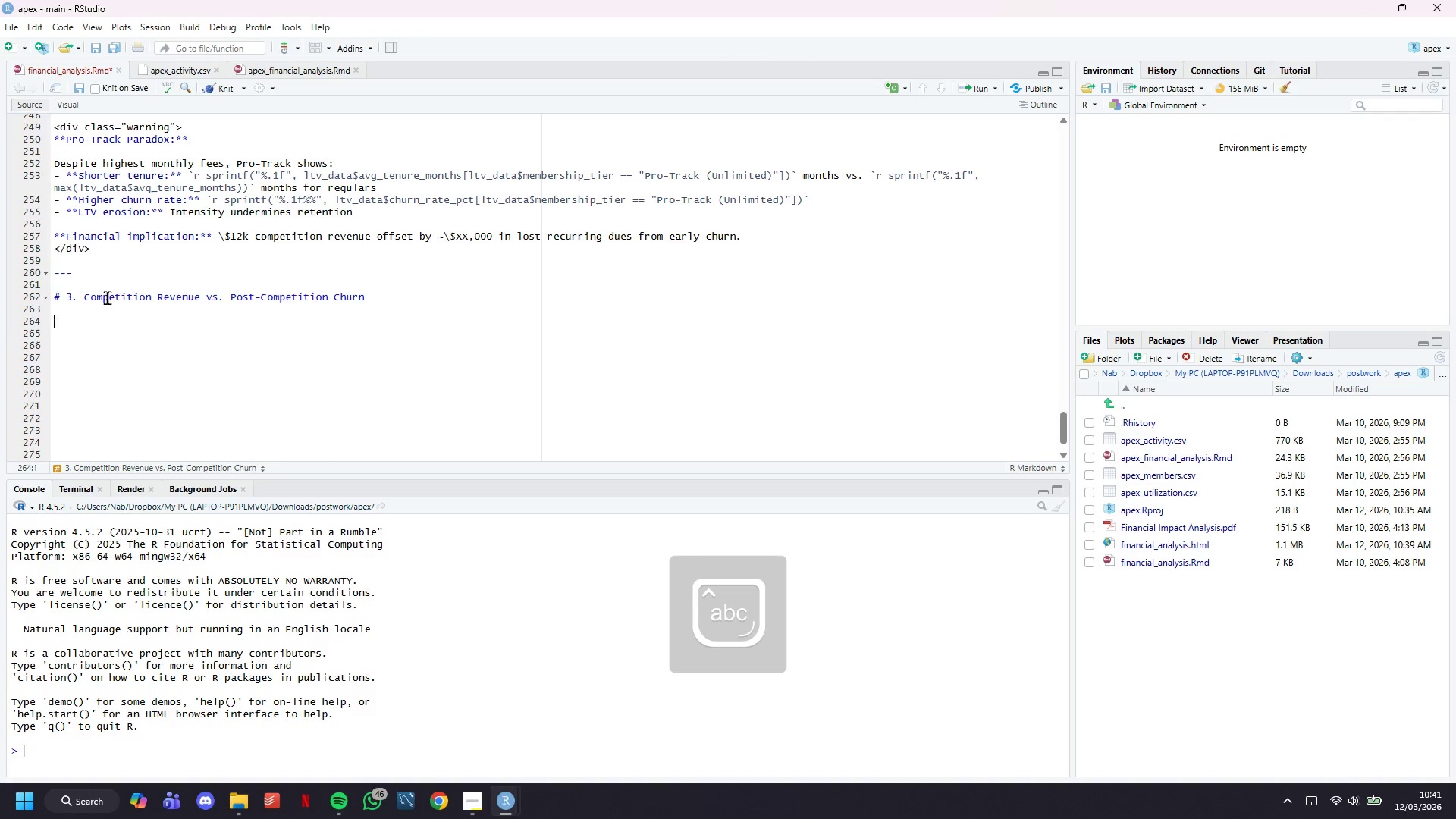 
key(Enter)
 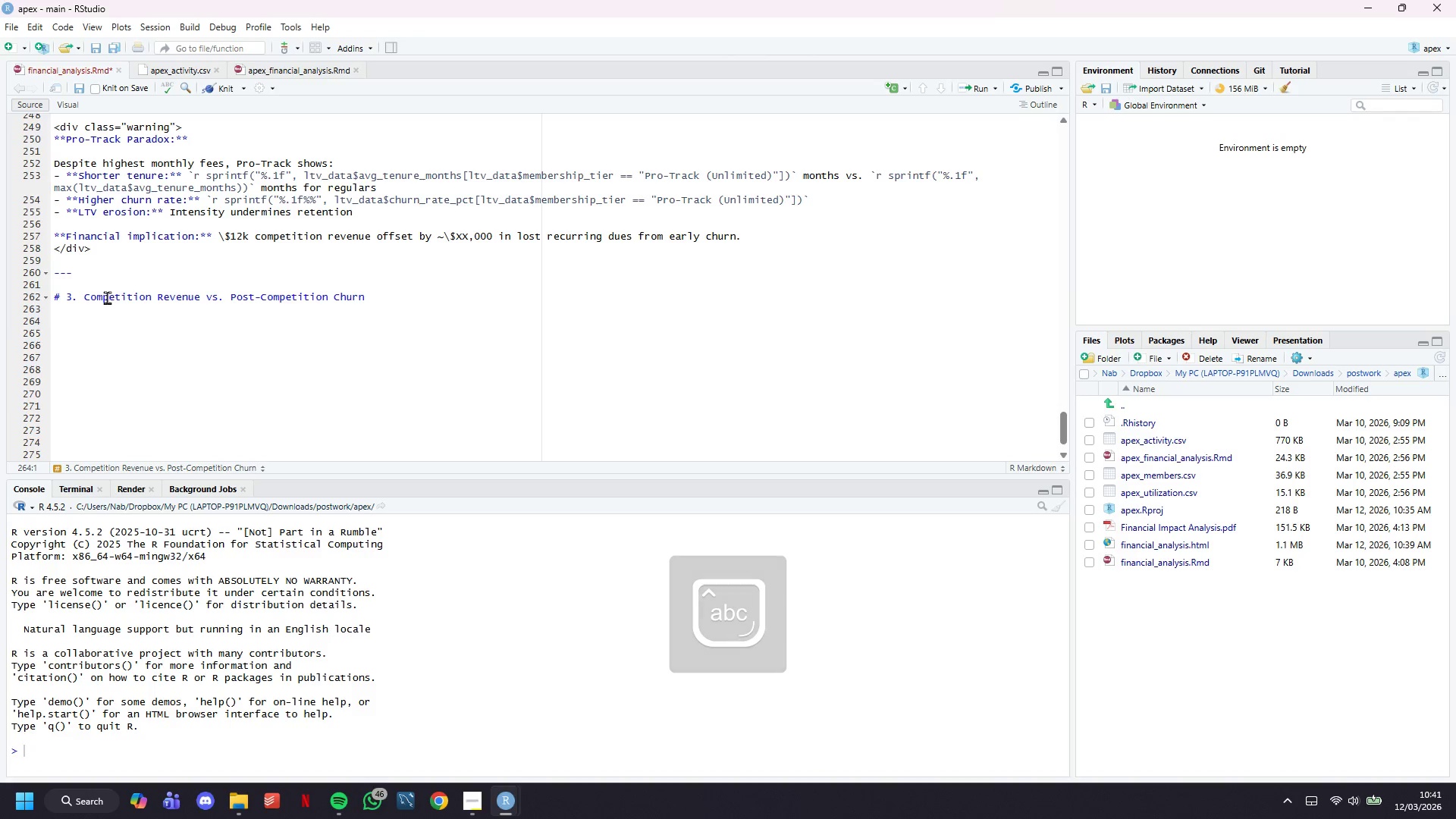 
type(## 3.1 Temporal Analysis: Revenue Spikes and Churn Waves)
 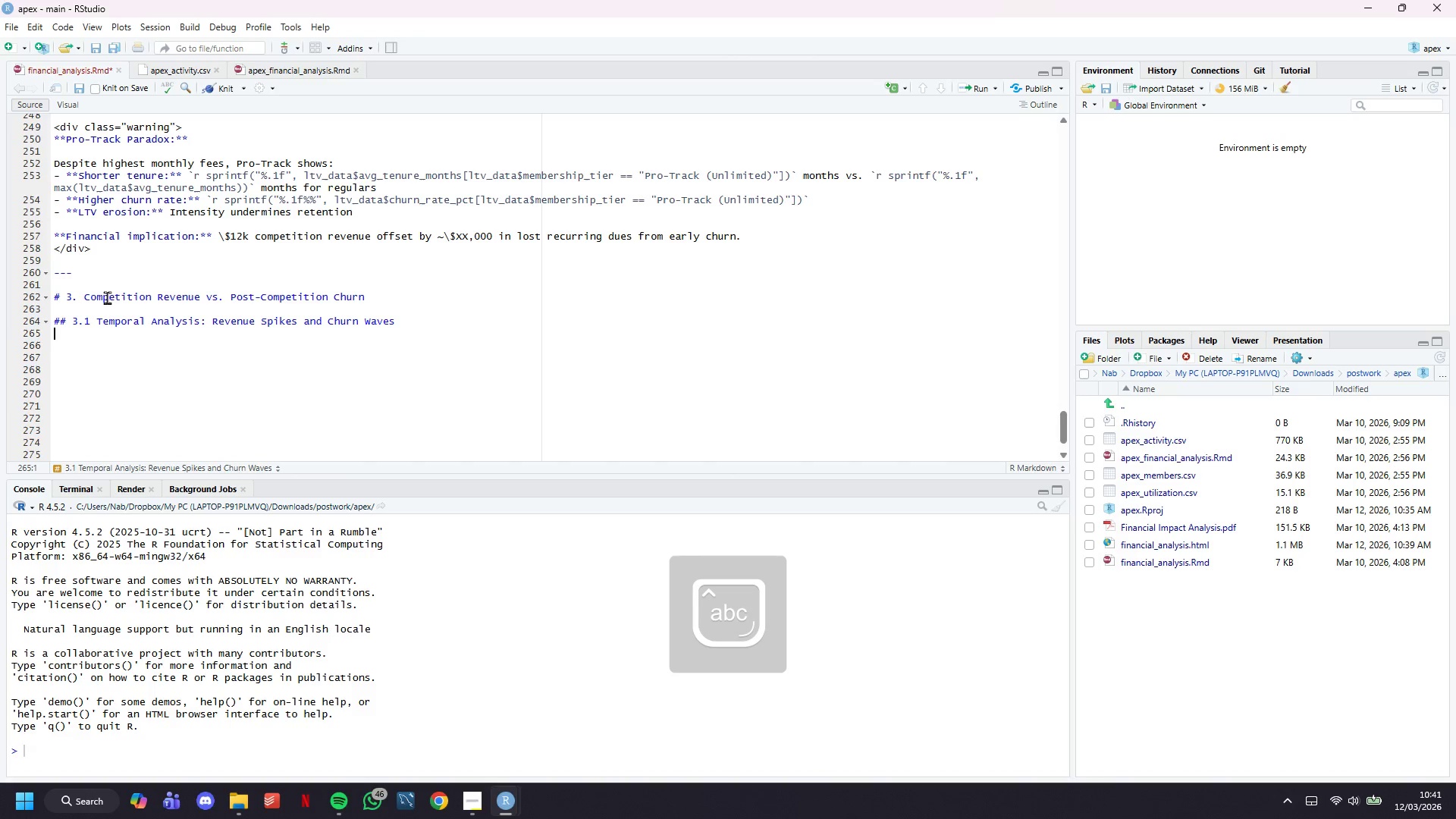 
key(Enter)
 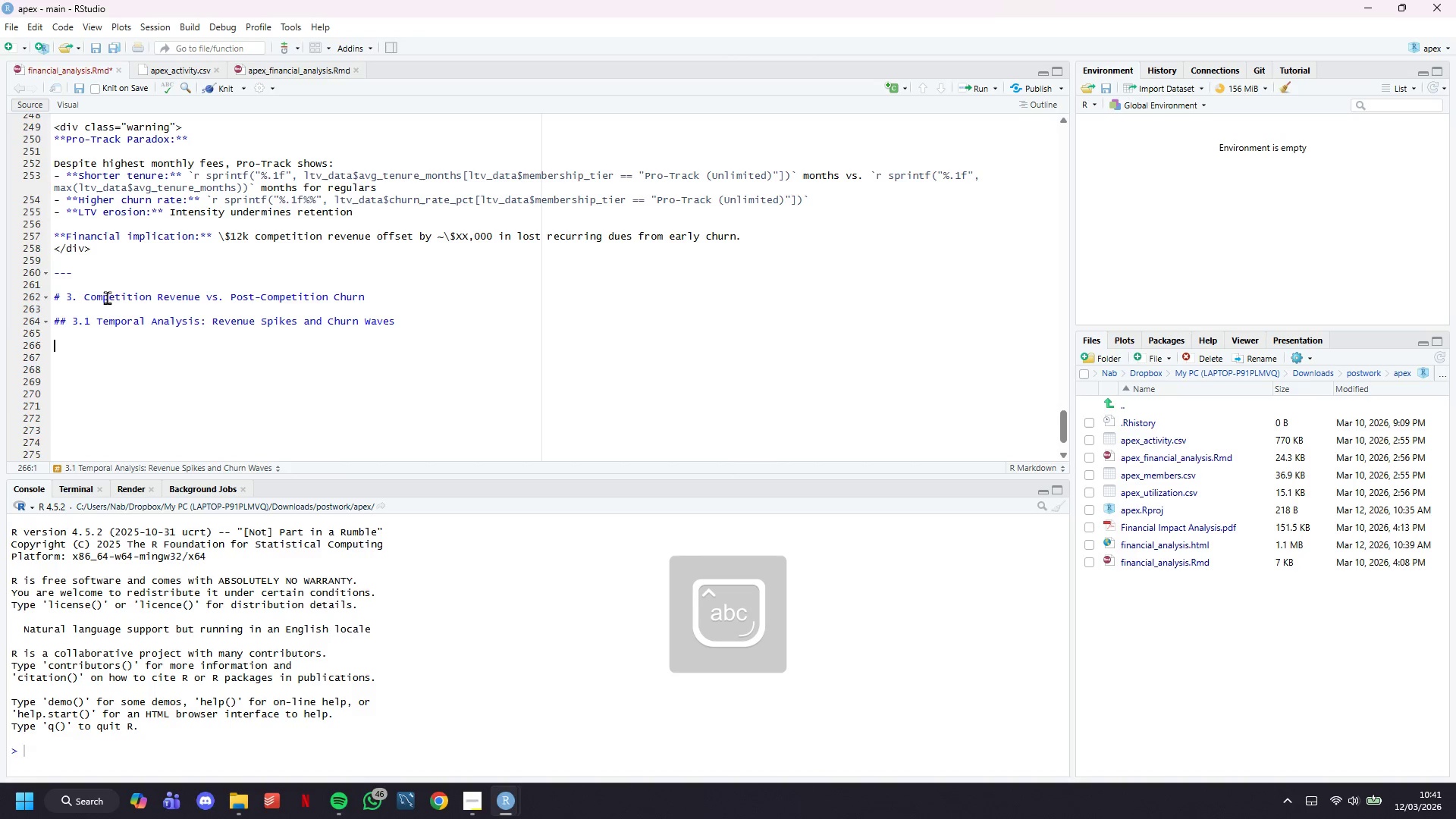 
key(Enter)
 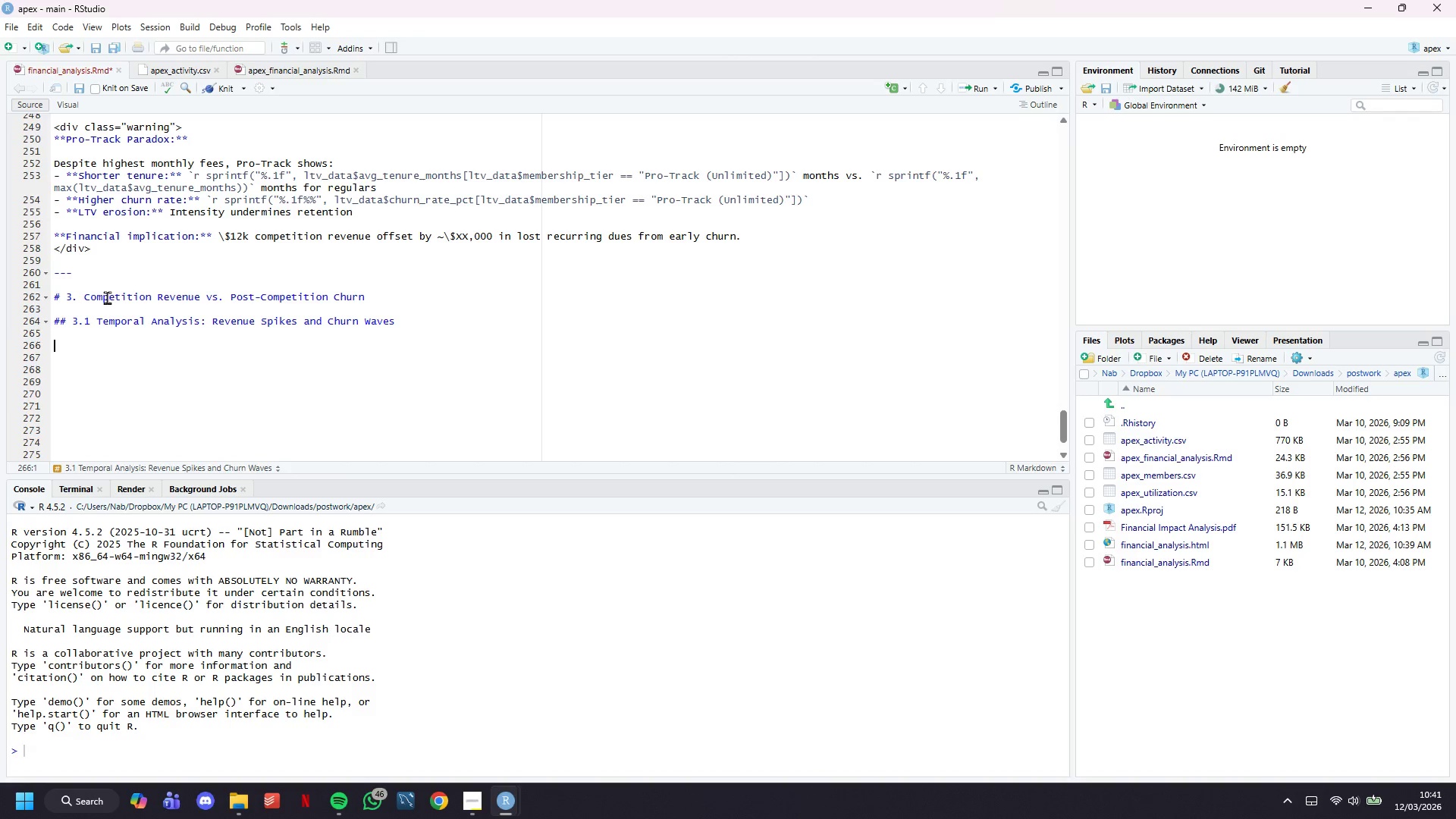 
key(Backquote)
 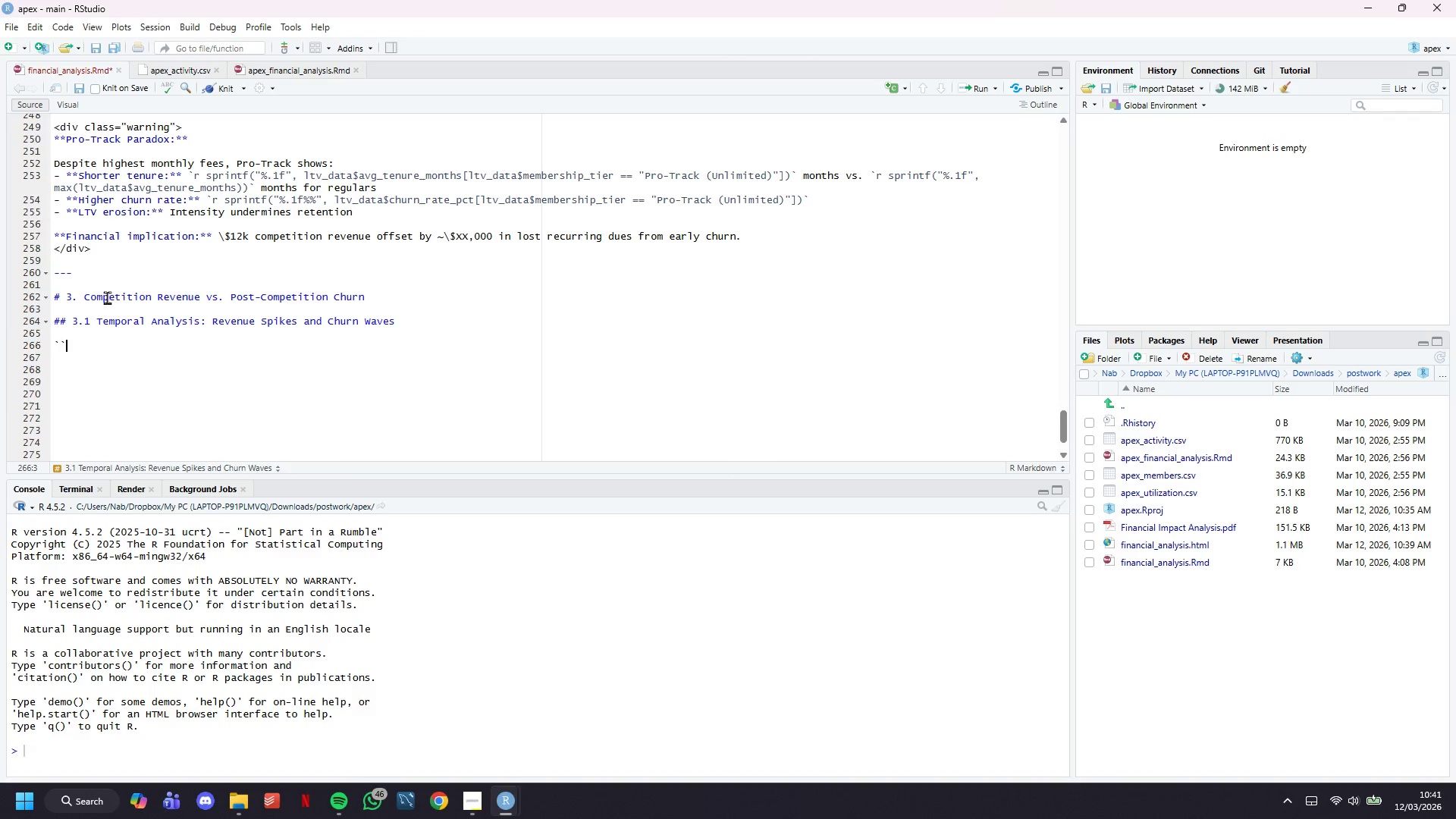 
key(Backquote)
 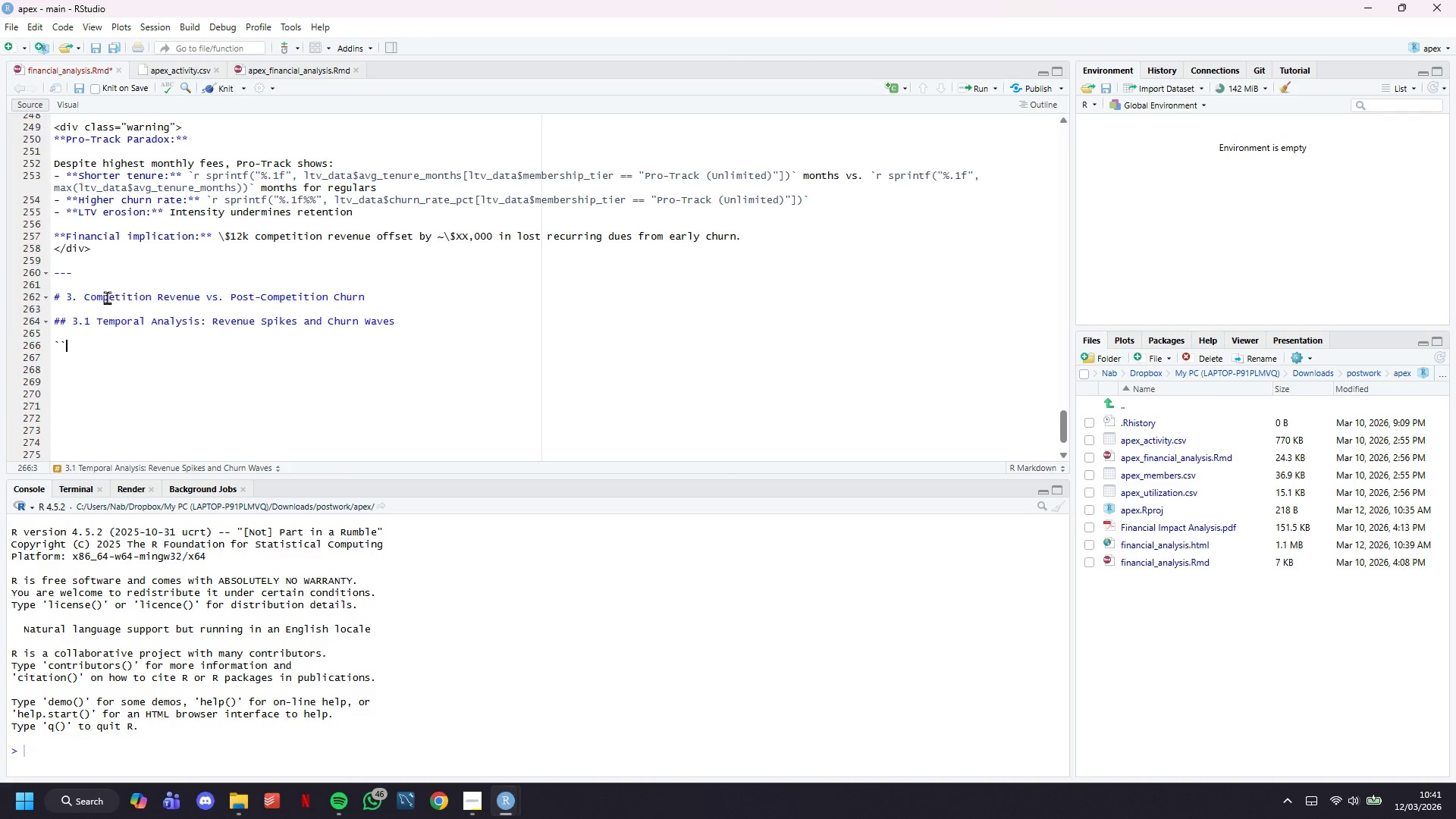 
key(Backquote)
 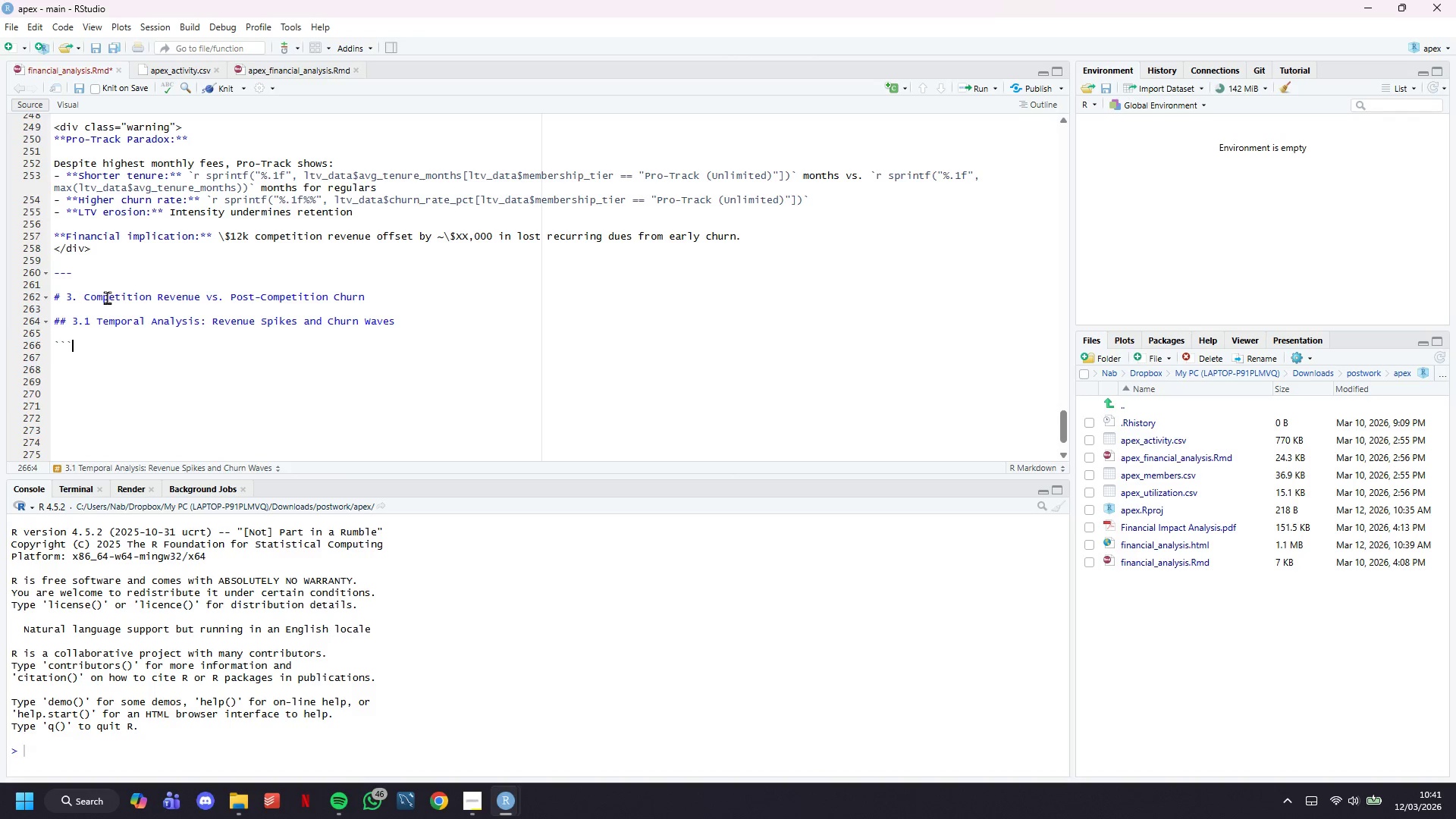 
key(Enter)
 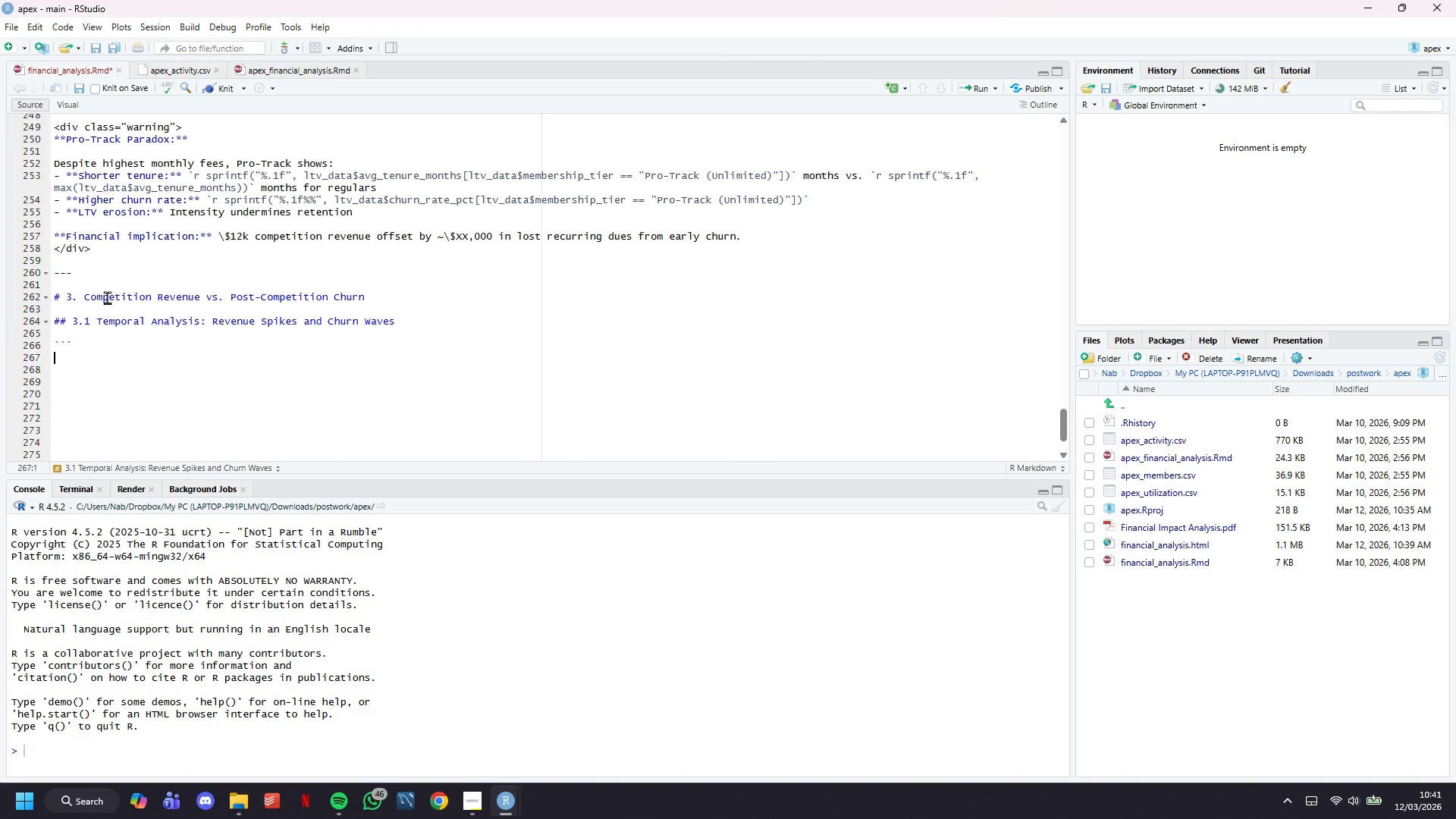 
key(Enter)
 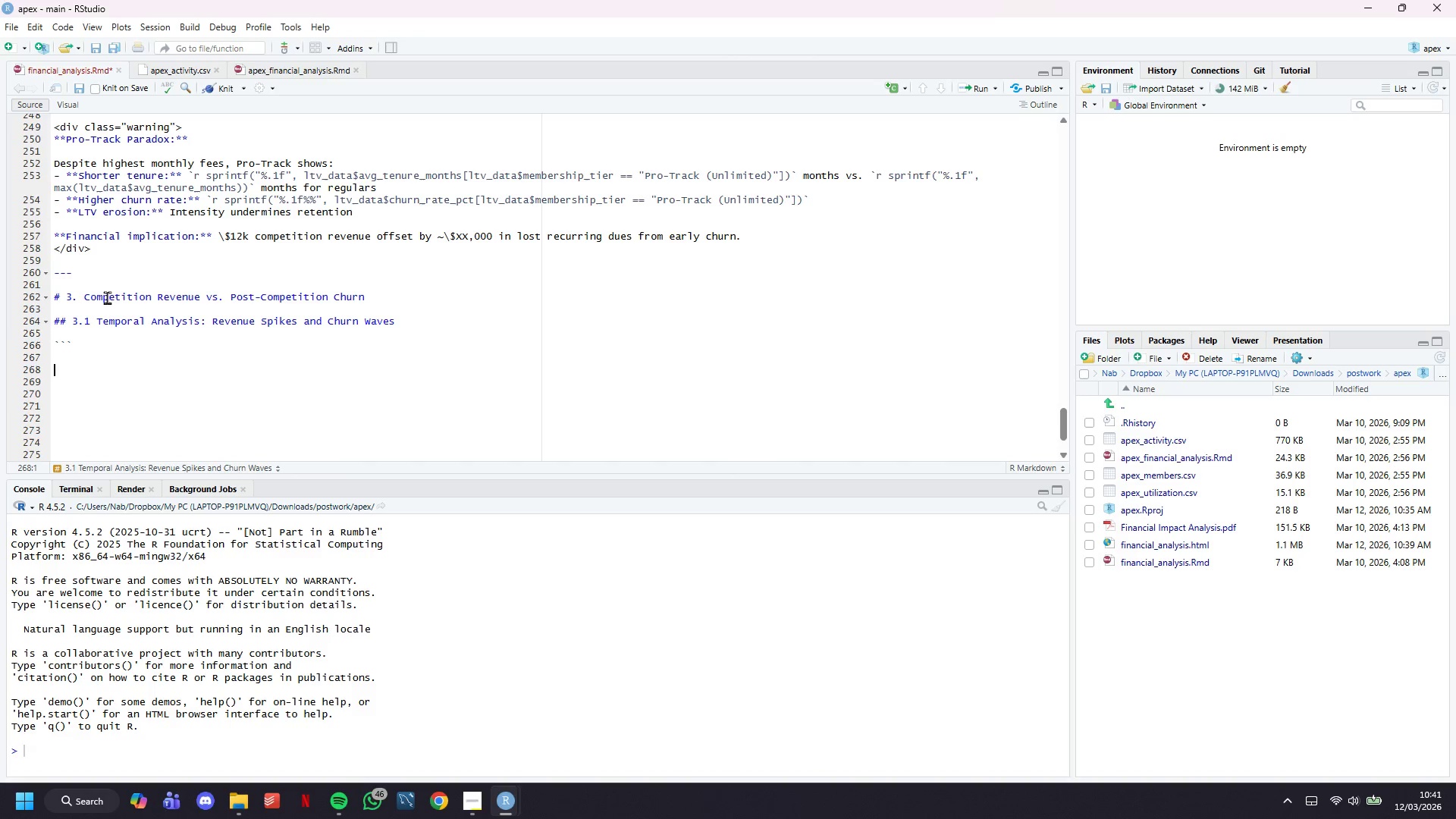 
key(Backquote)
 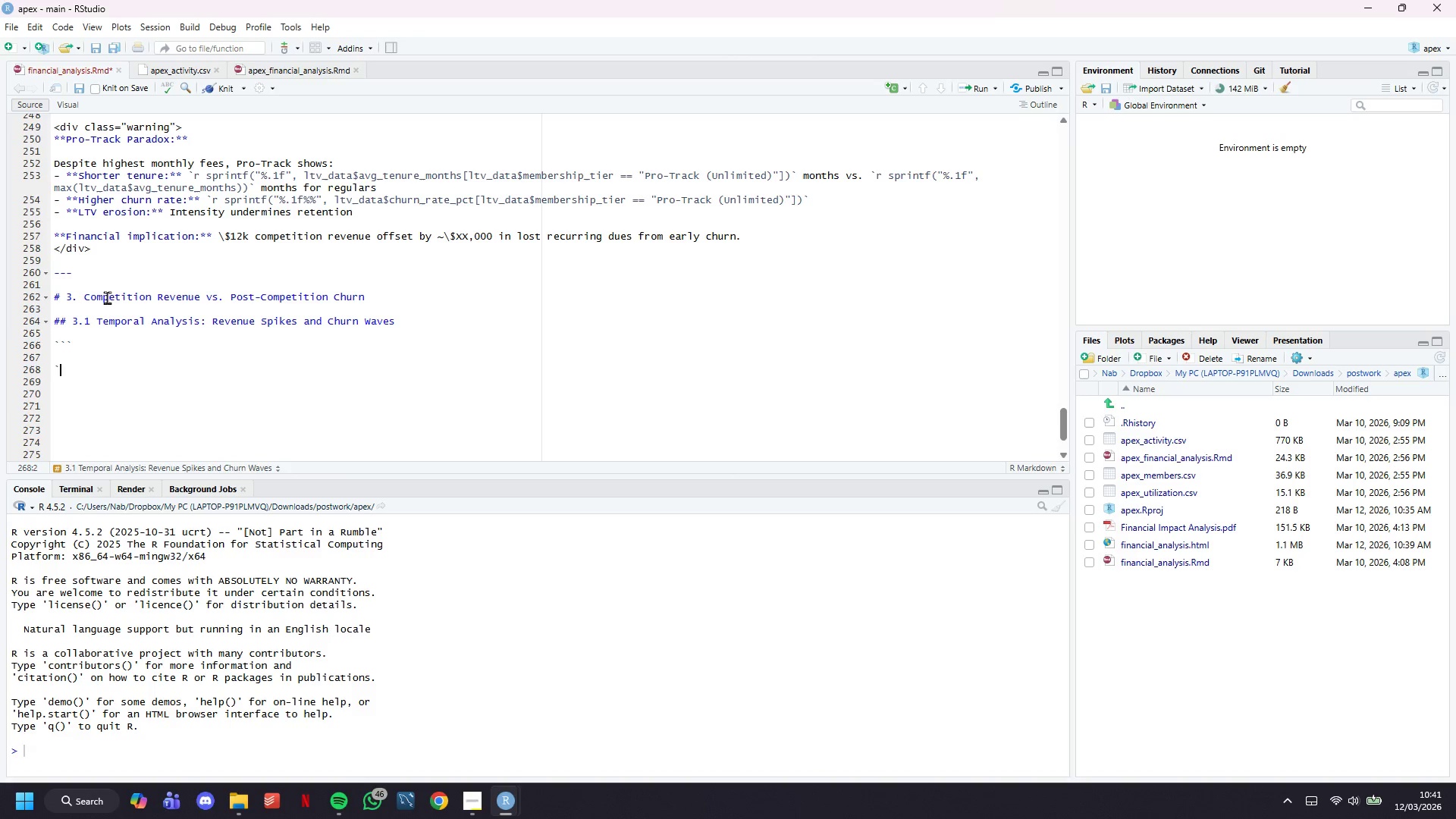 
key(Backquote)
 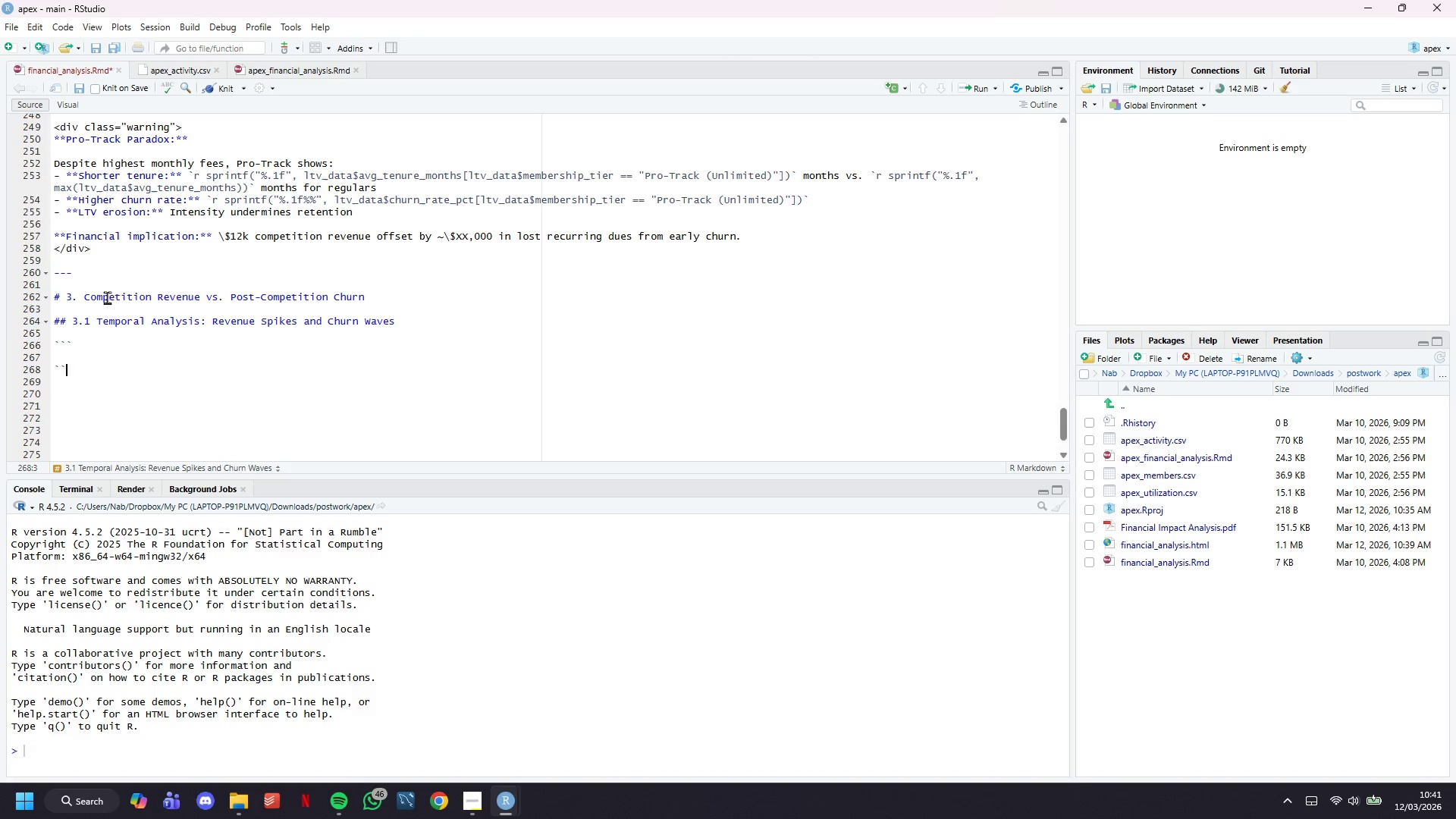 
key(Backquote)
 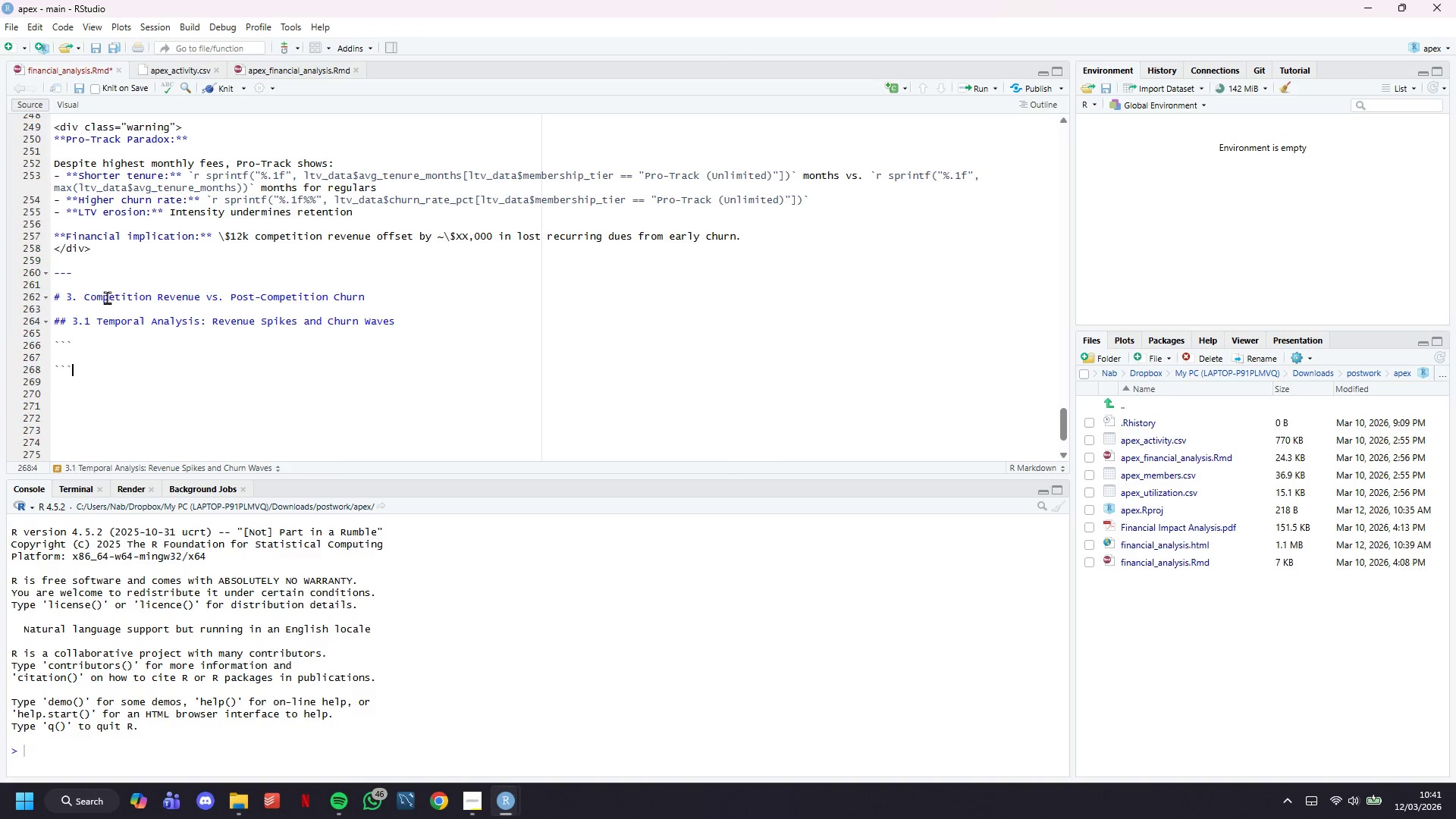 
key(ArrowDown)
 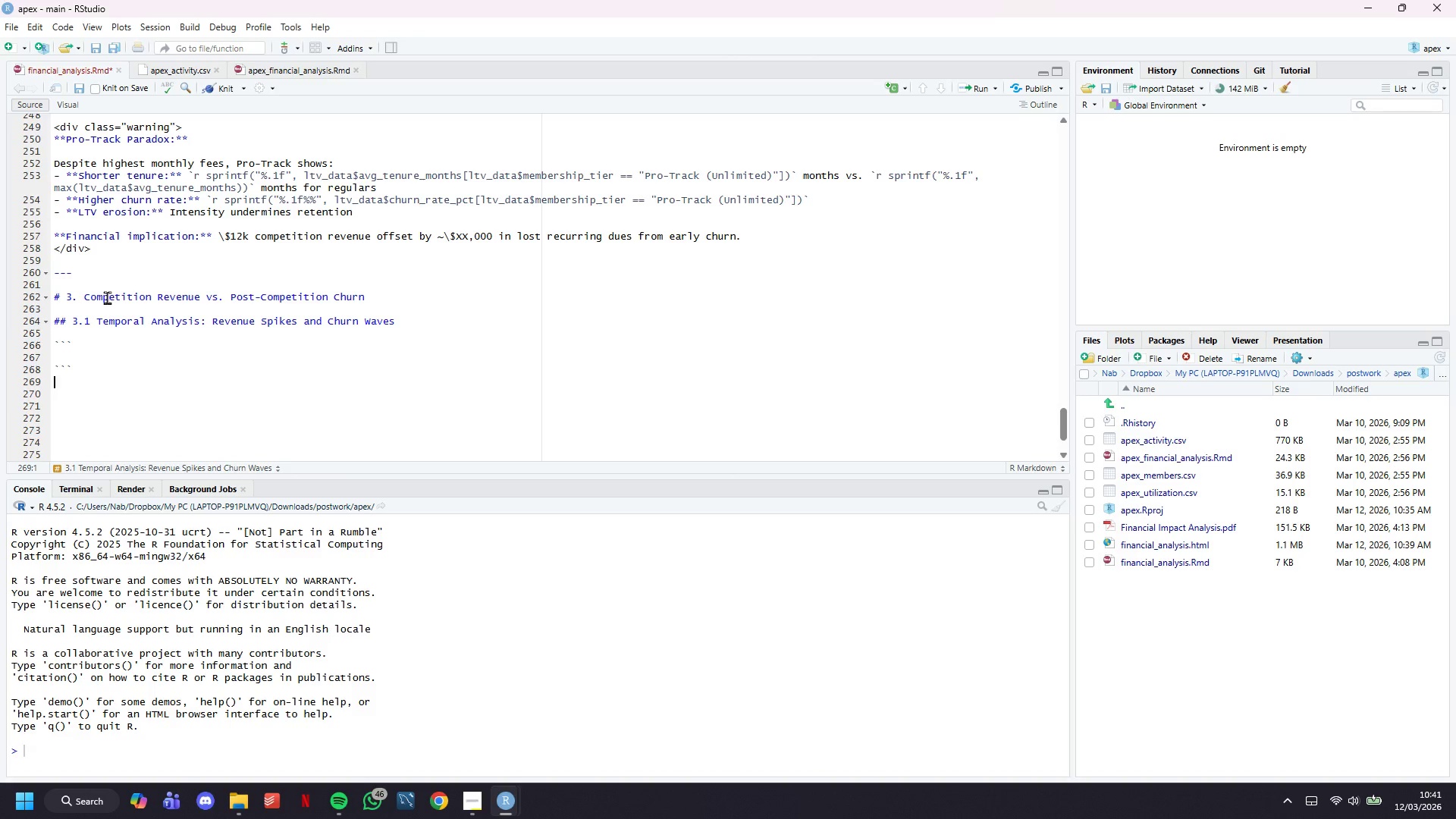 
key(ArrowUp)
 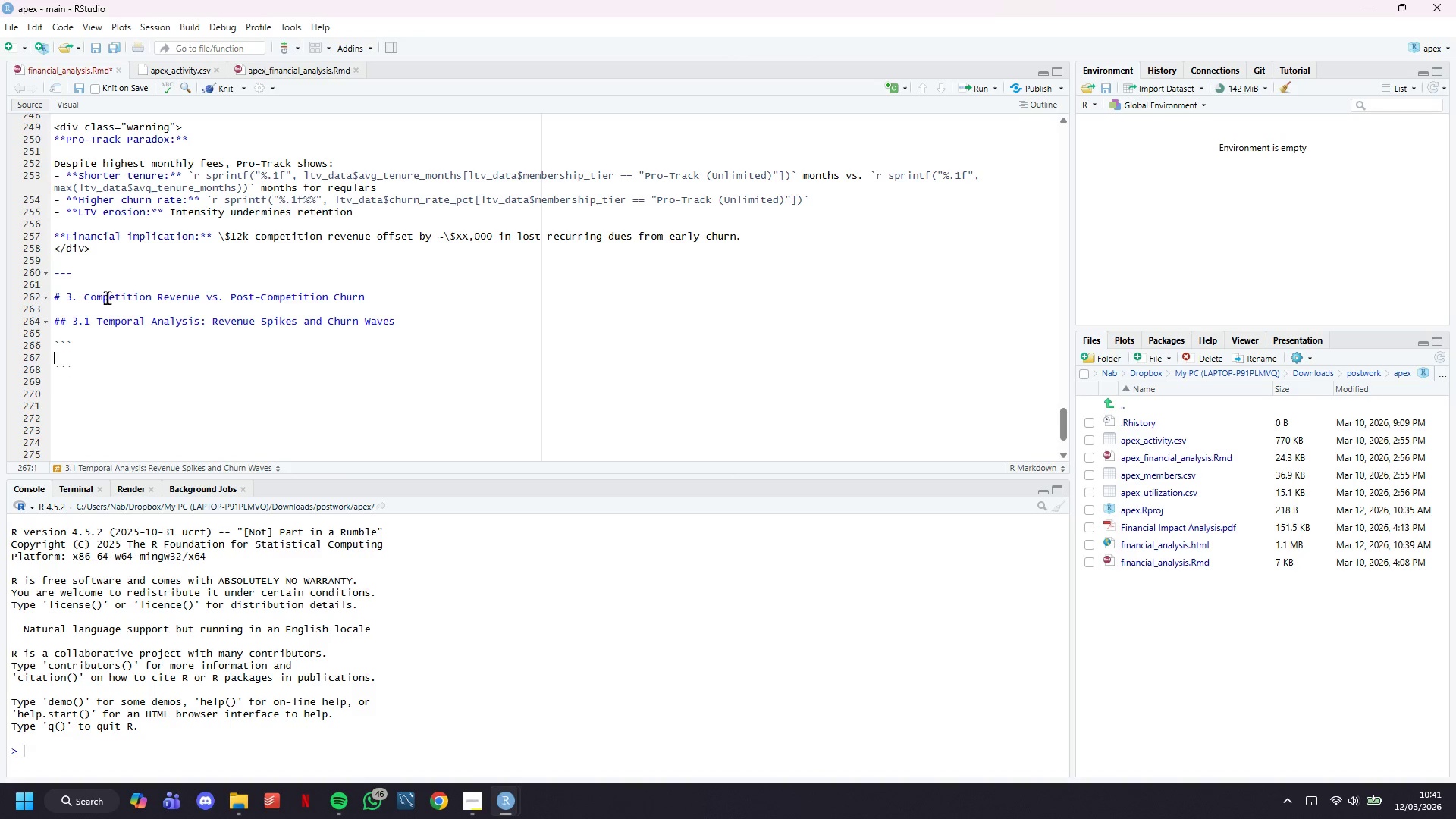 
key(ArrowUp)
 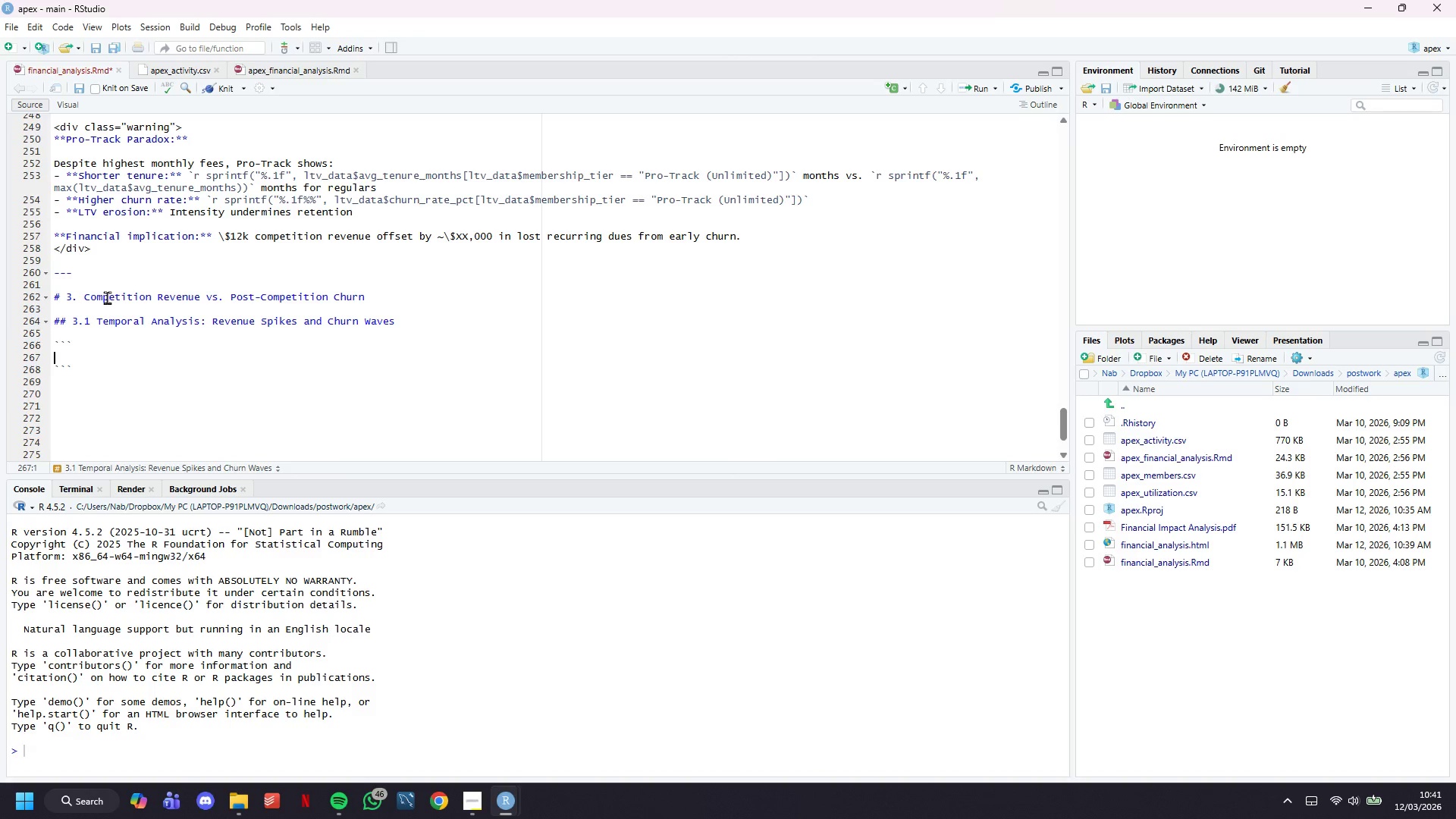 
key(ArrowUp)
 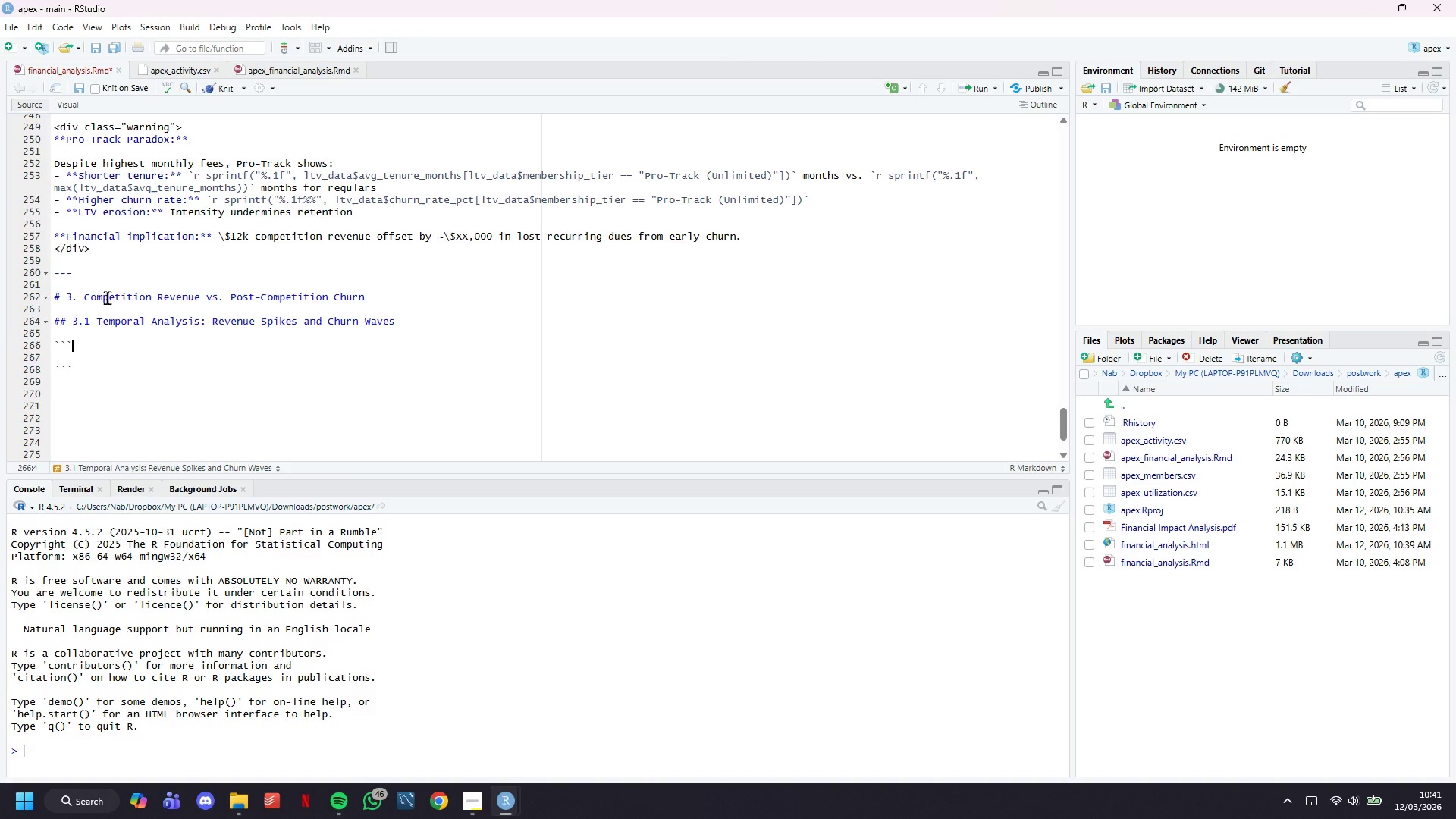 
type({r comp_revenue, )
key(Backspace)
key(Backspace)
type(_churn, fig.width=14, fig.height=7)
 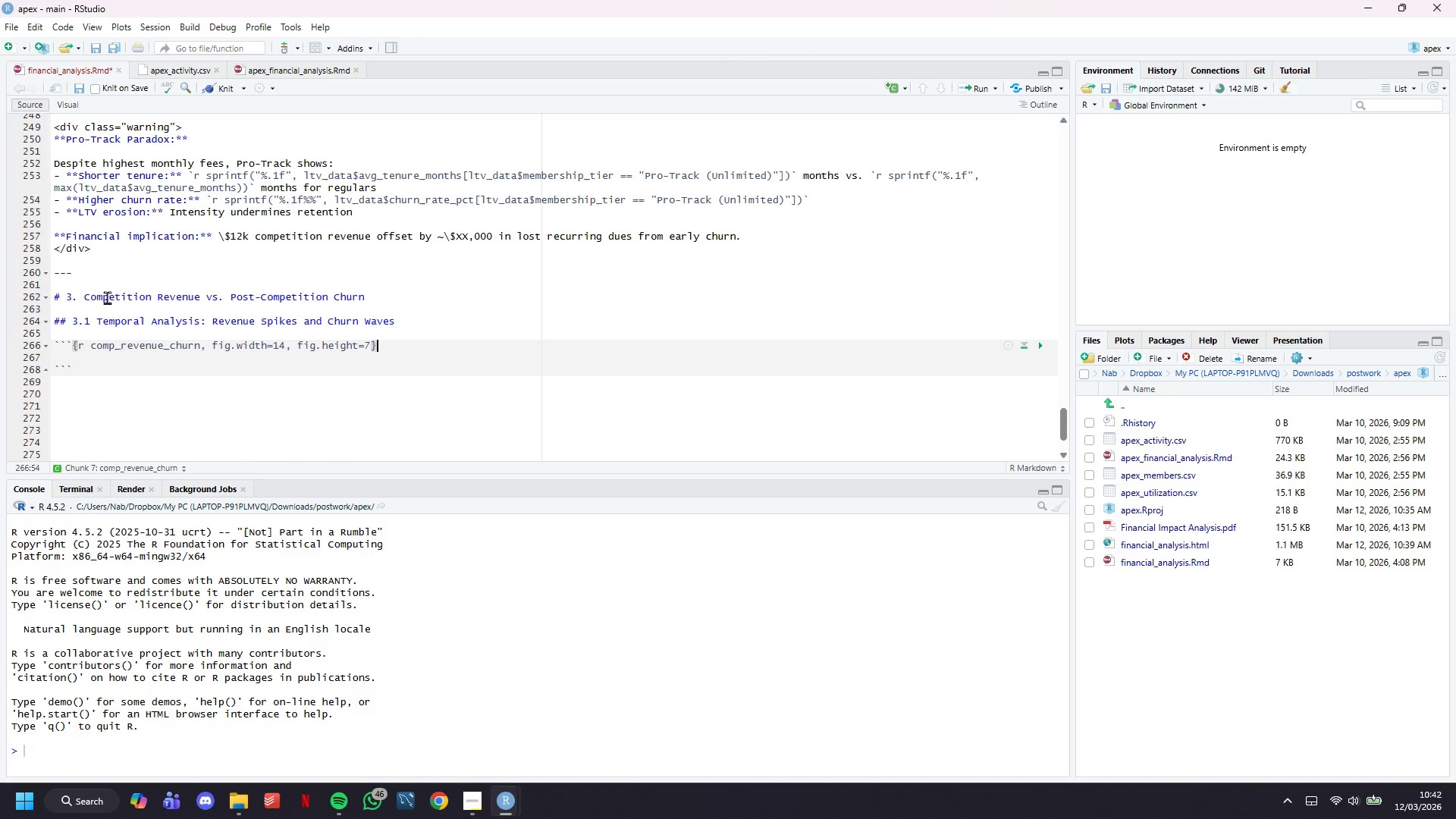 
 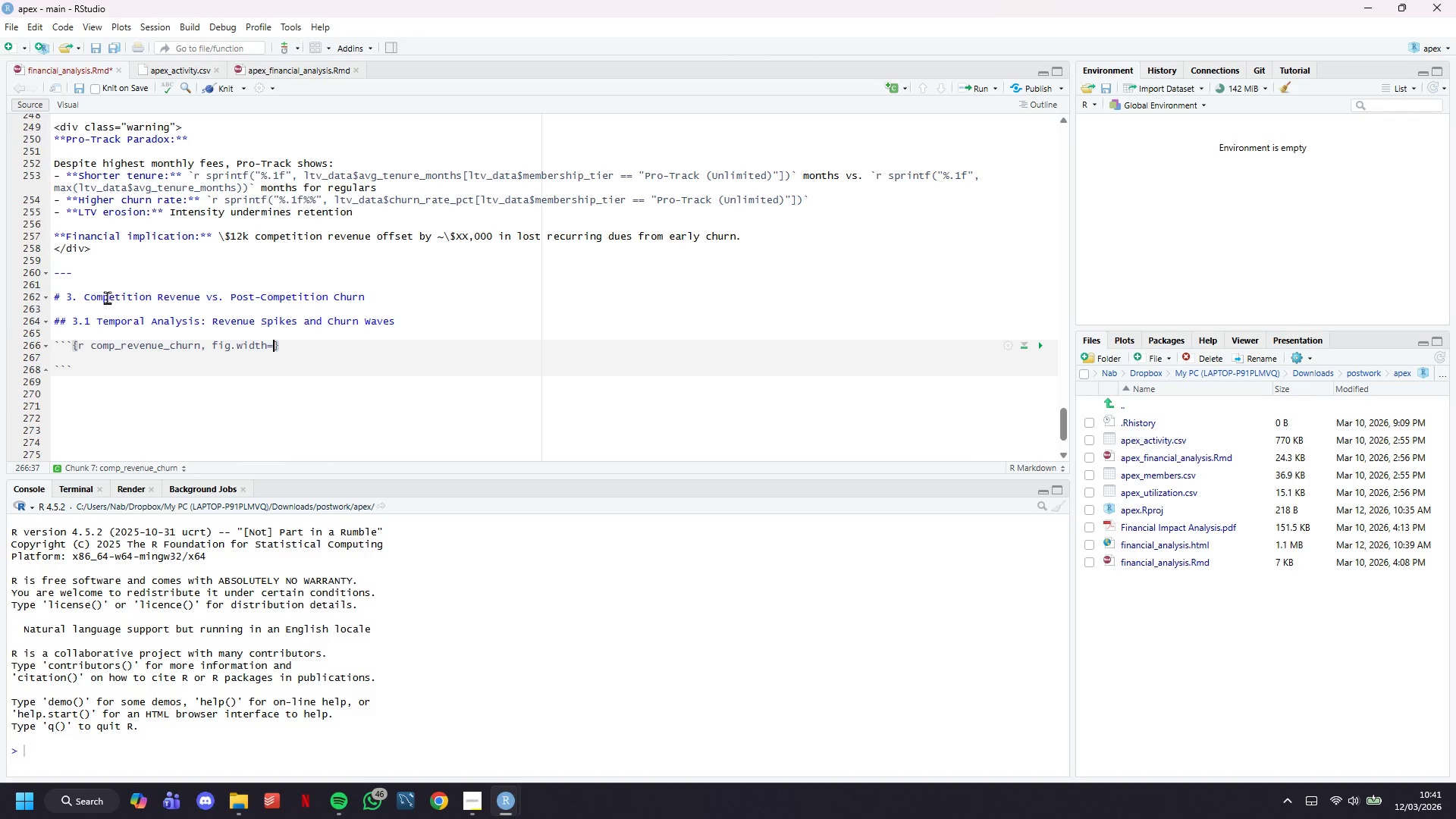 
key(ArrowRight)
 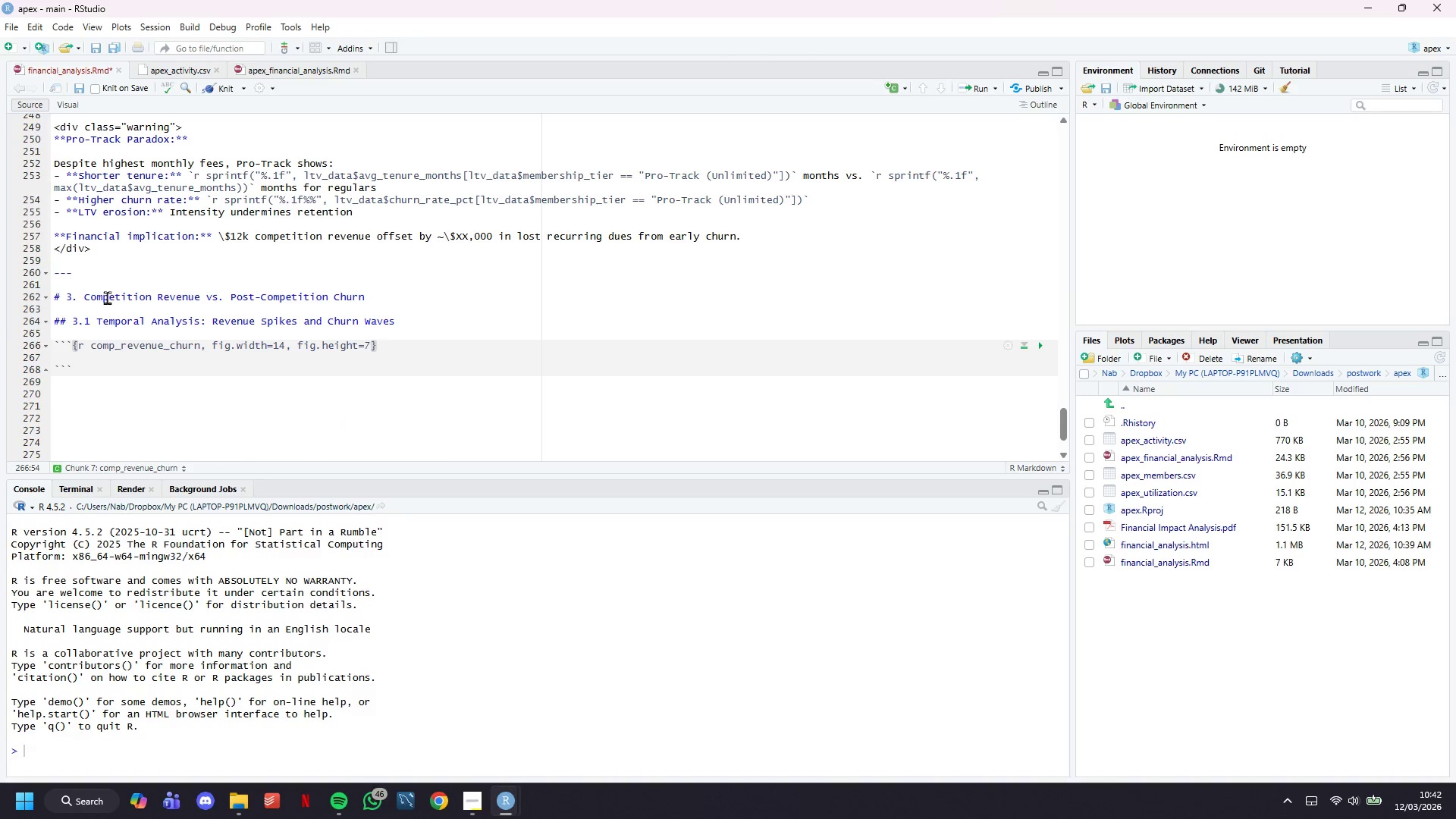 
key(Enter)
 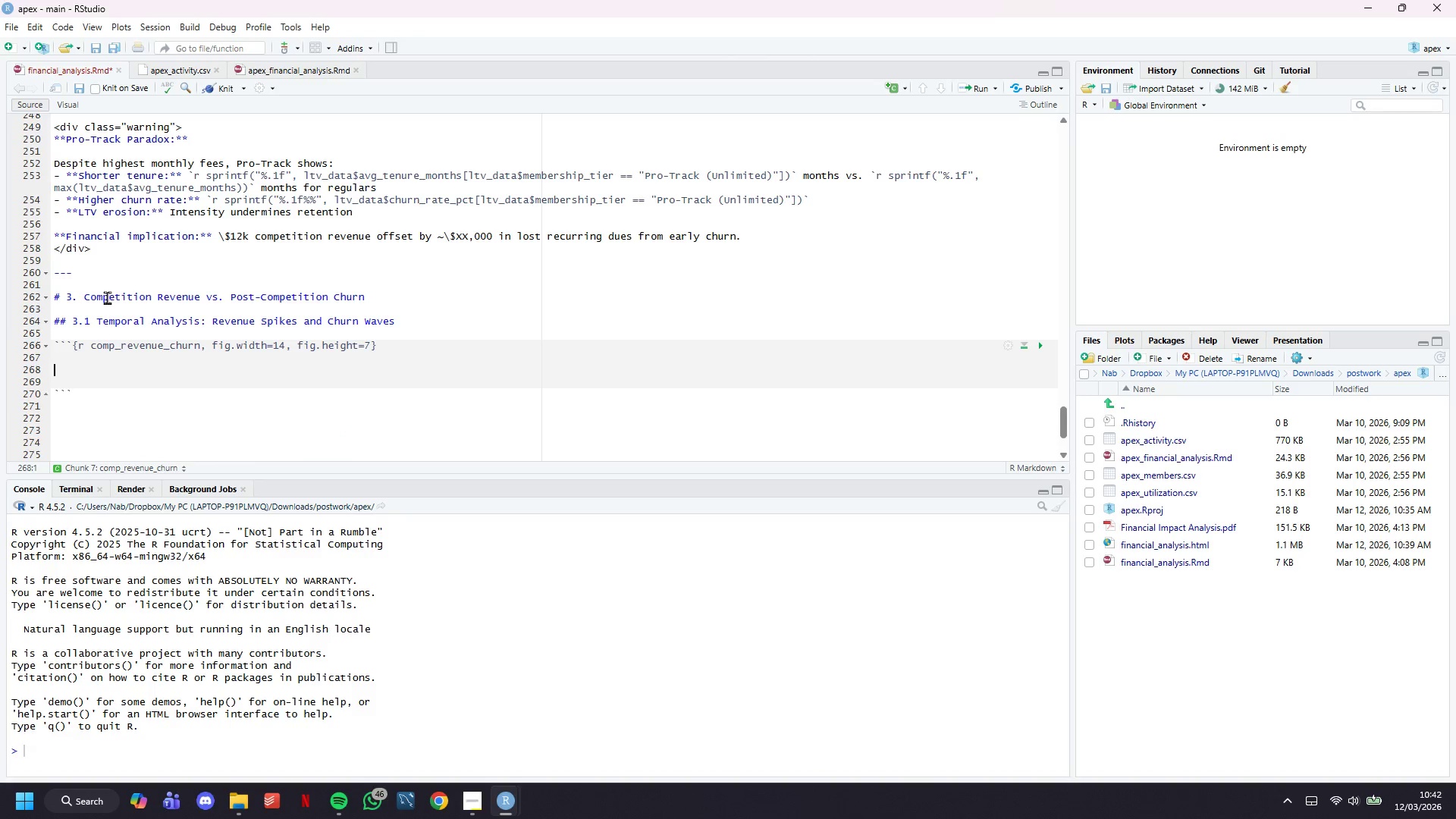 
key(Enter)
 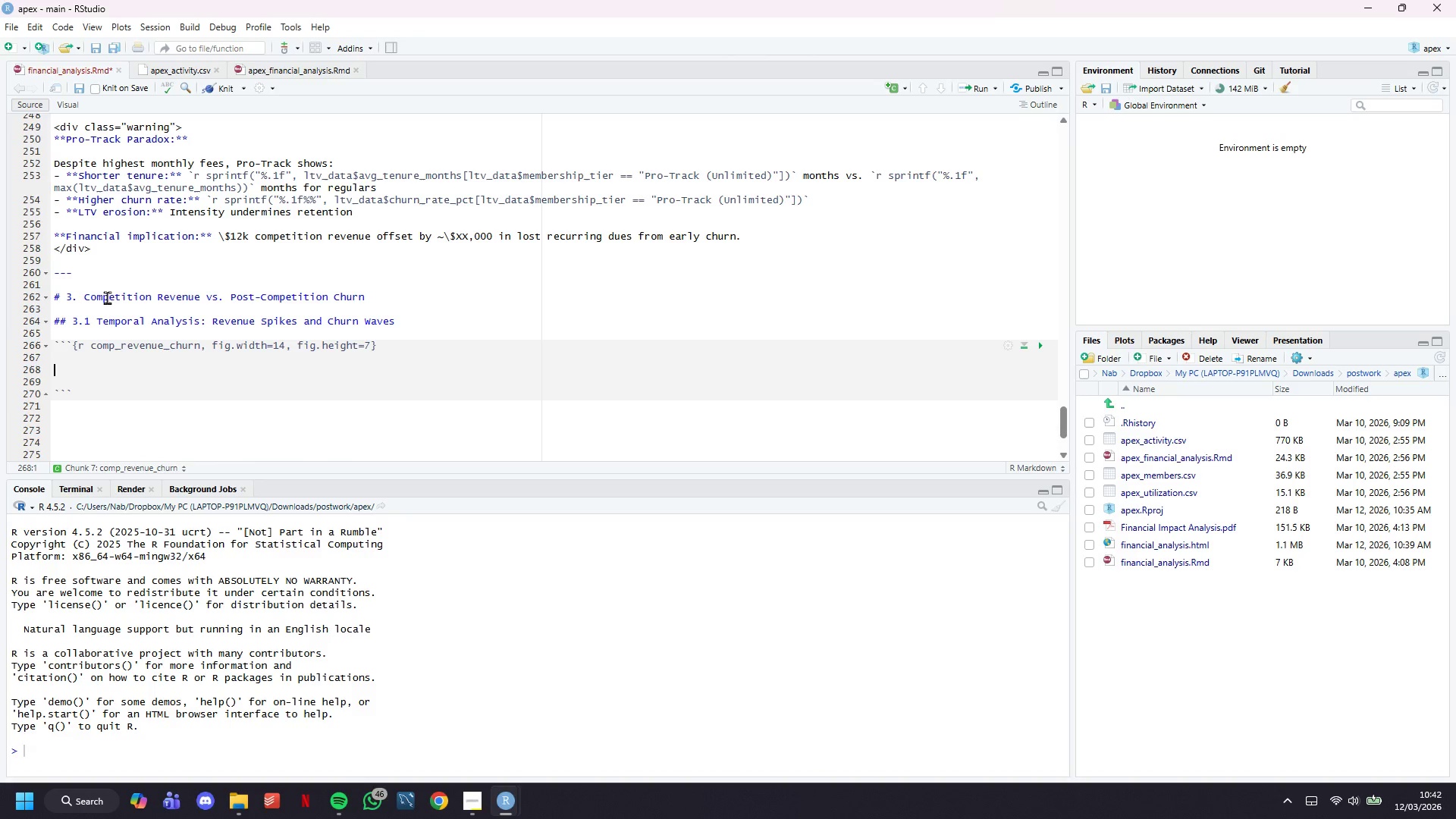 
key(ArrowUp)
 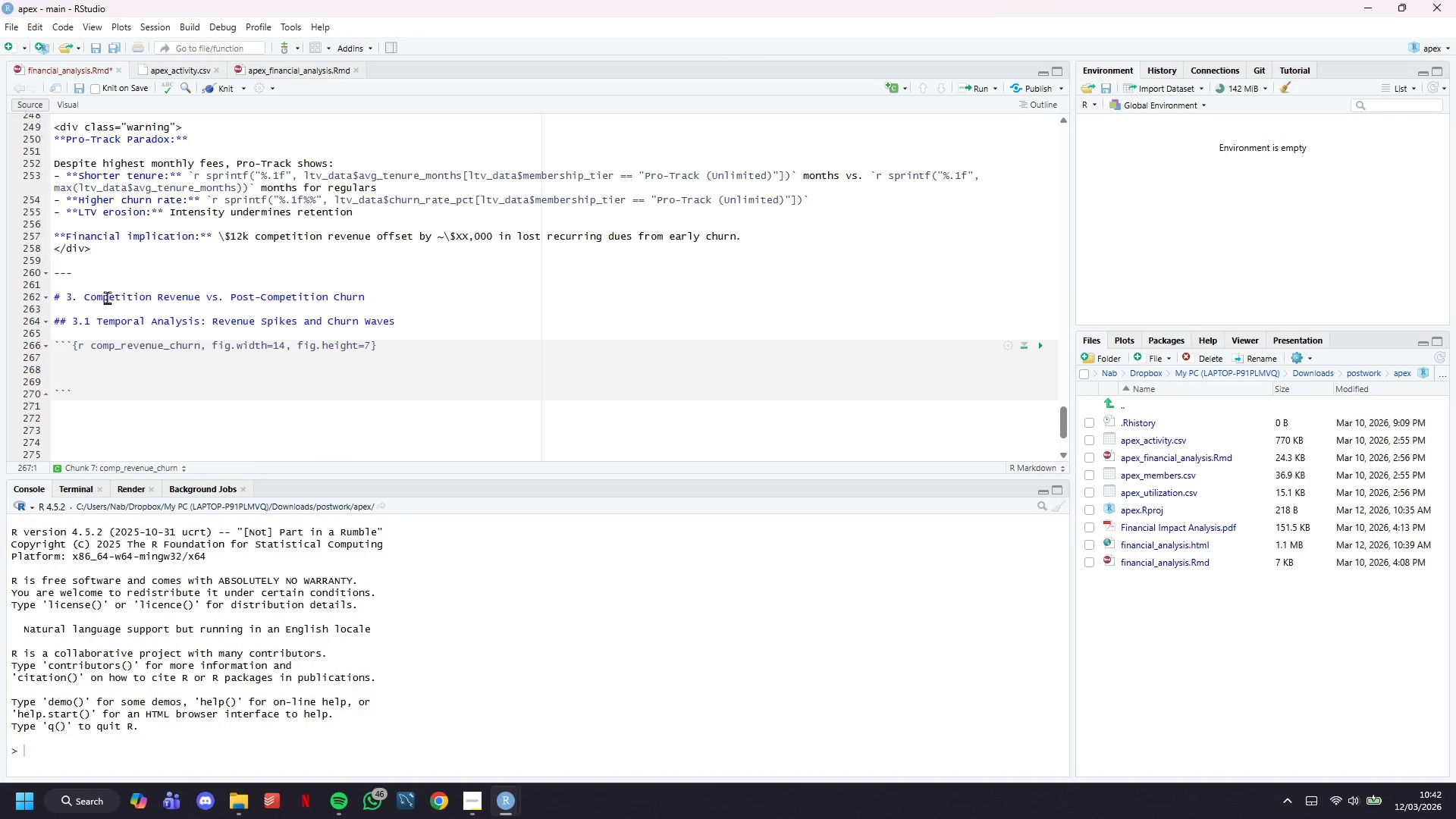 
scroll: coordinate [259, 171], scroll_direction: up, amount: 11.0
 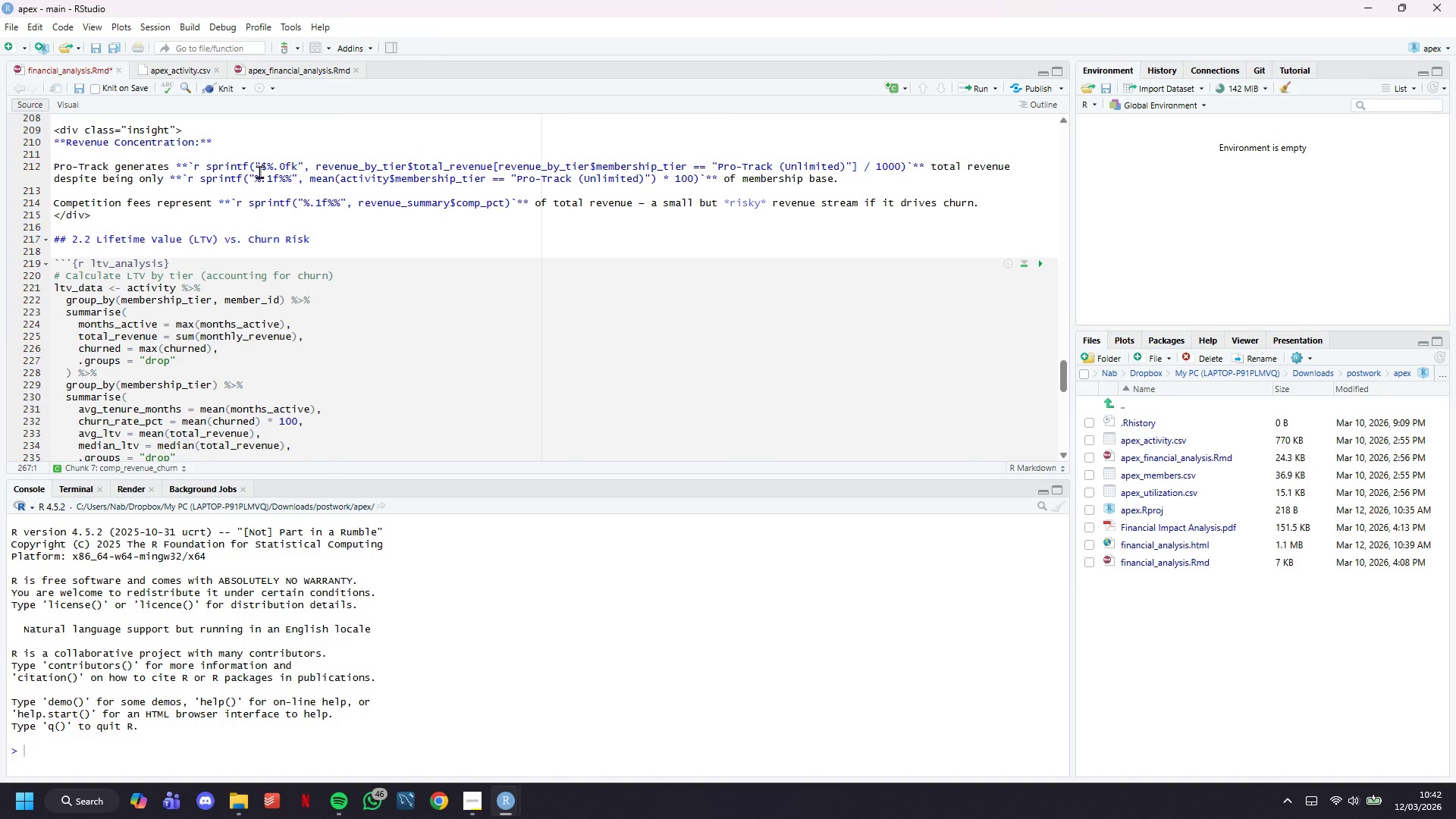 
scroll: coordinate [263, 183], scroll_direction: down, amount: 18.0
 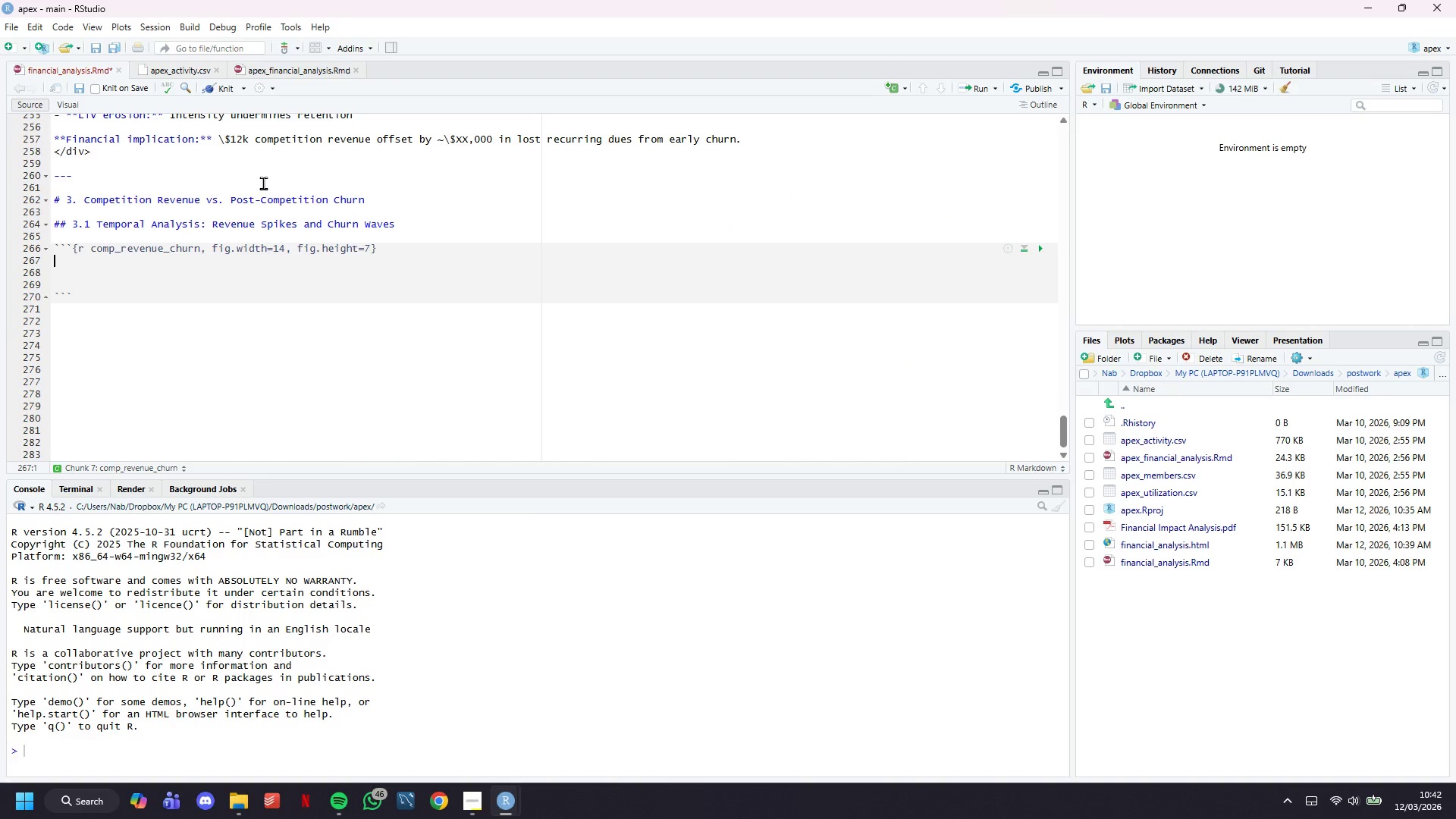 
type(# Monthly aggregation)
 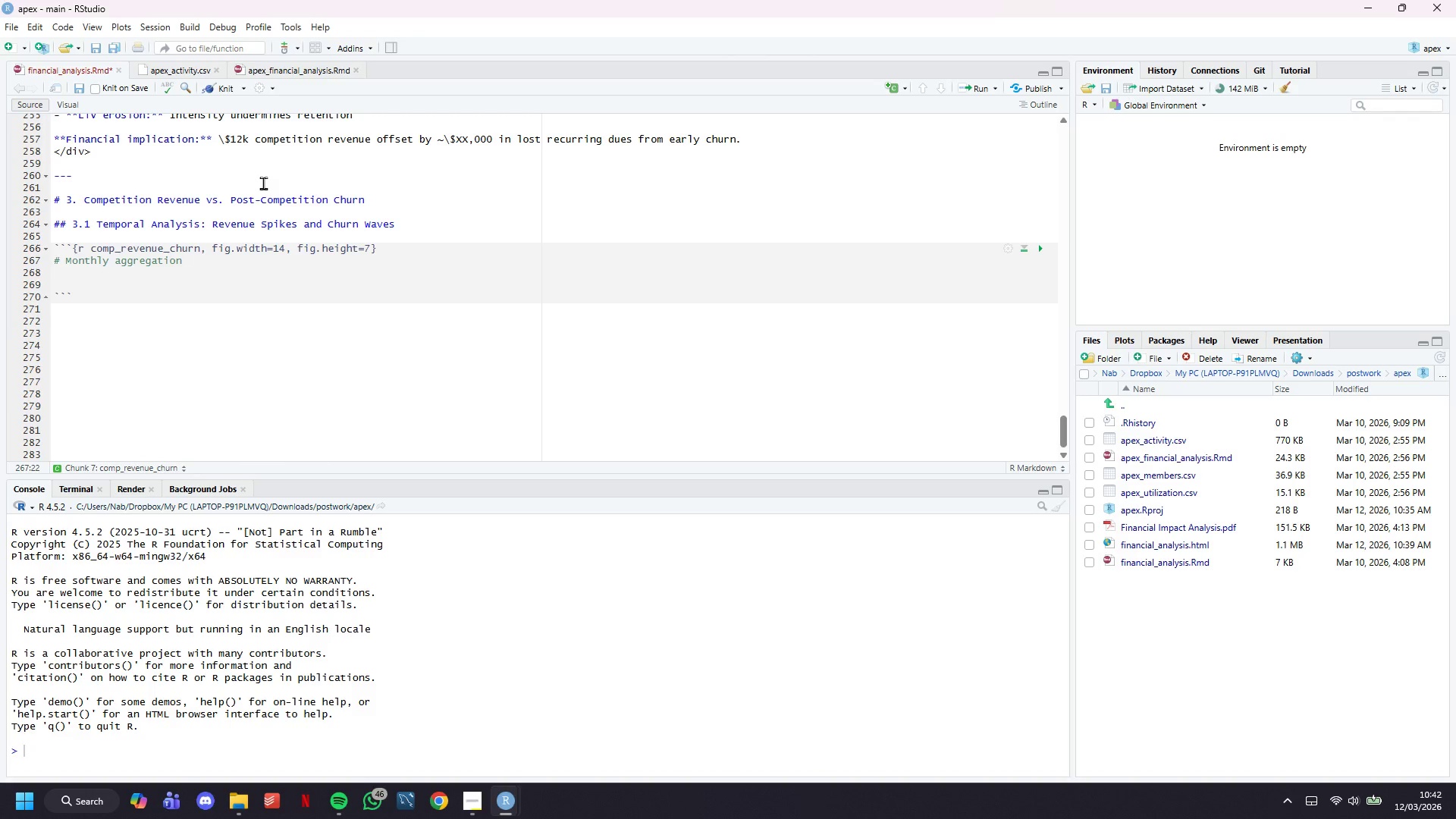 
key(Enter)
 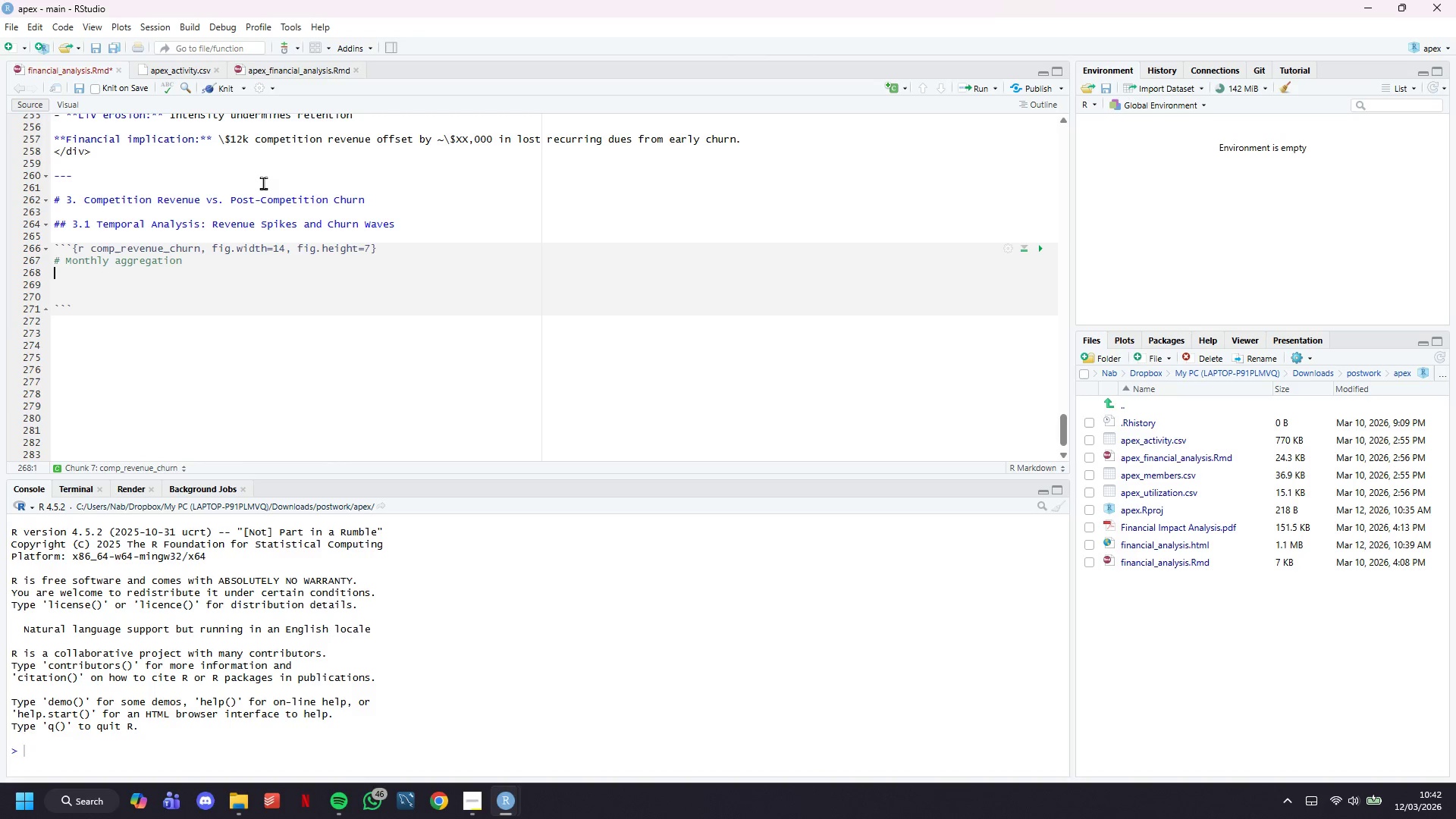 
type(monthly_summary <-)
 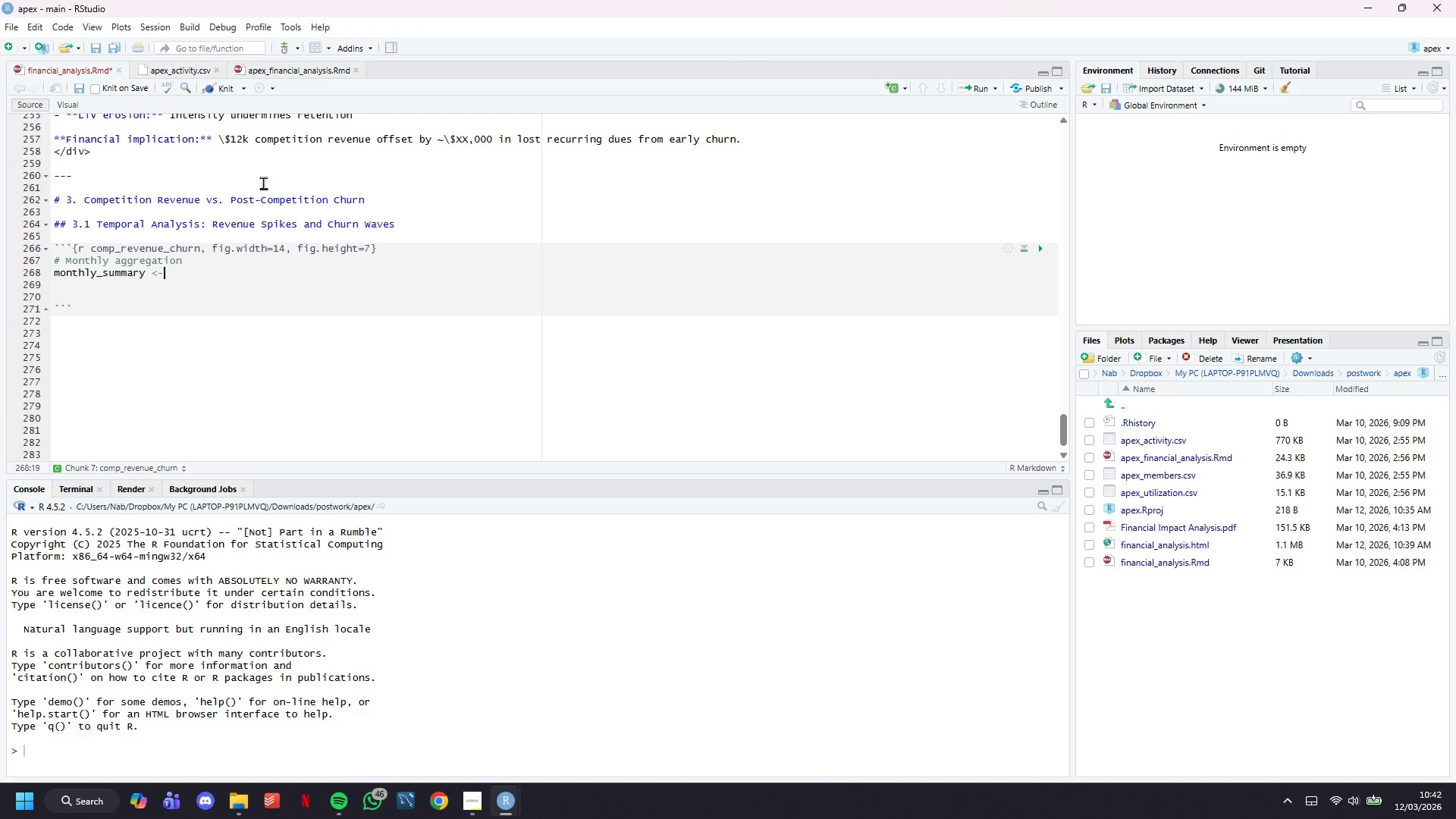 
wait(35.61)
 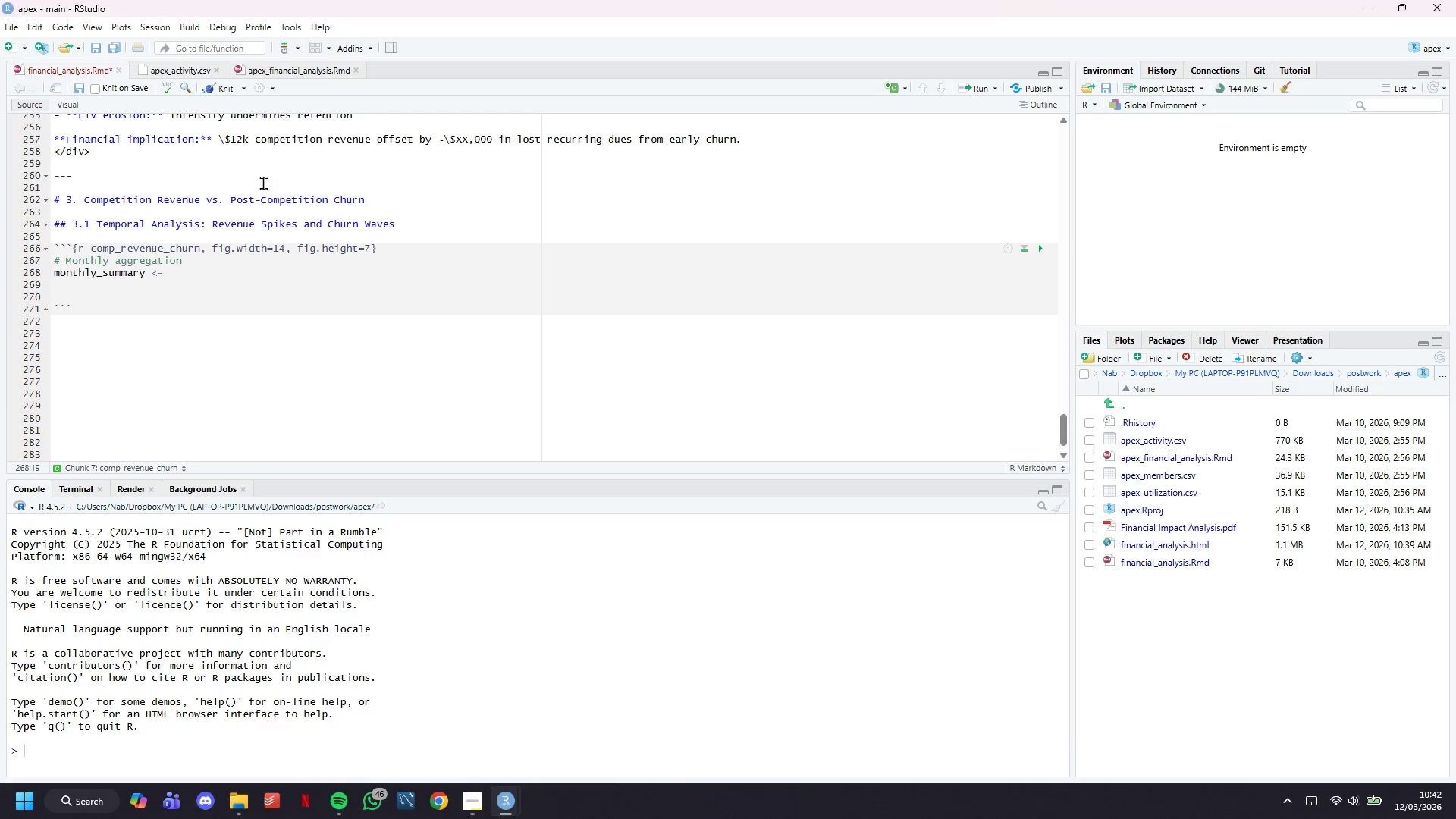 
type(activity %>%)
 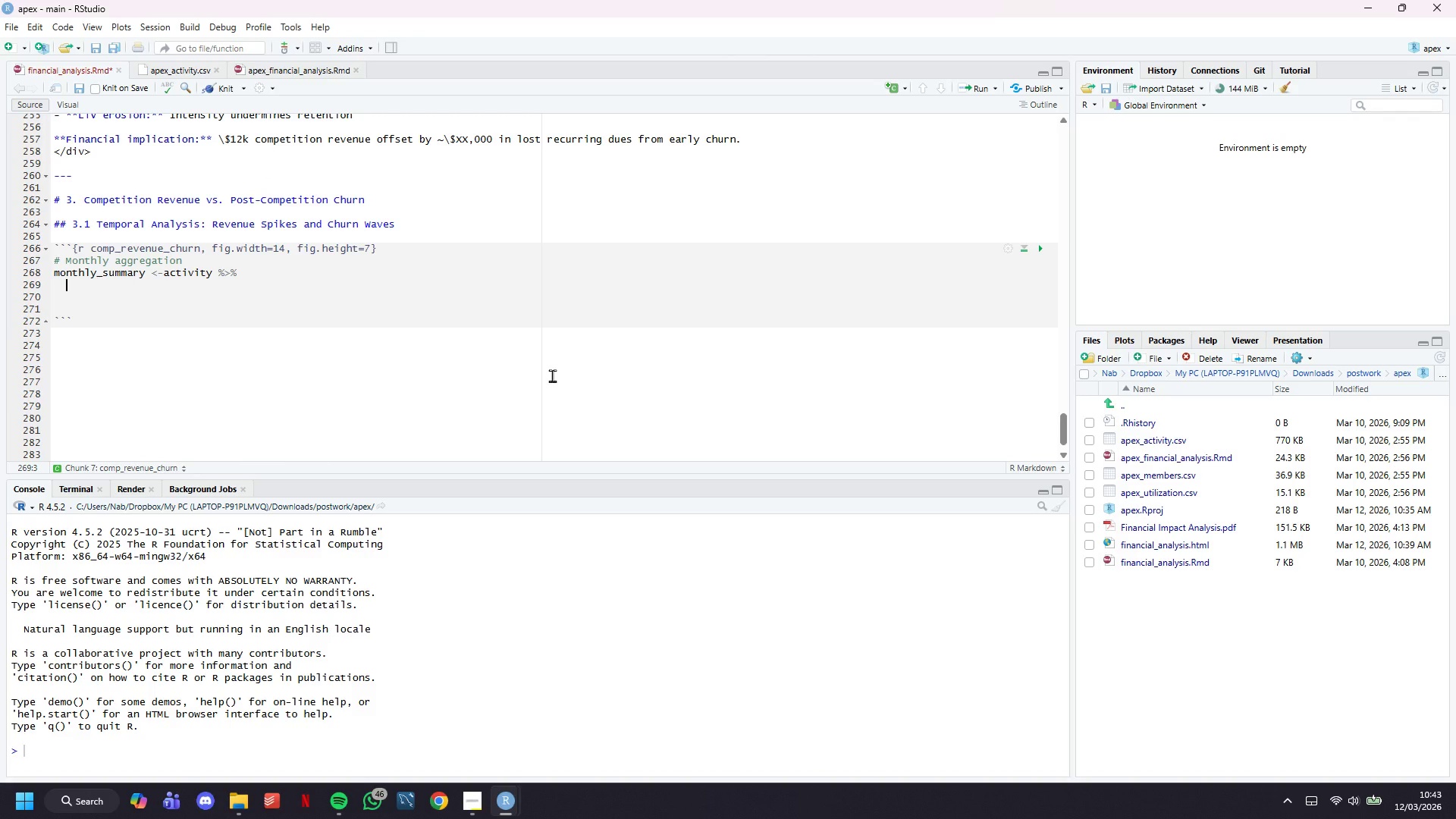 
 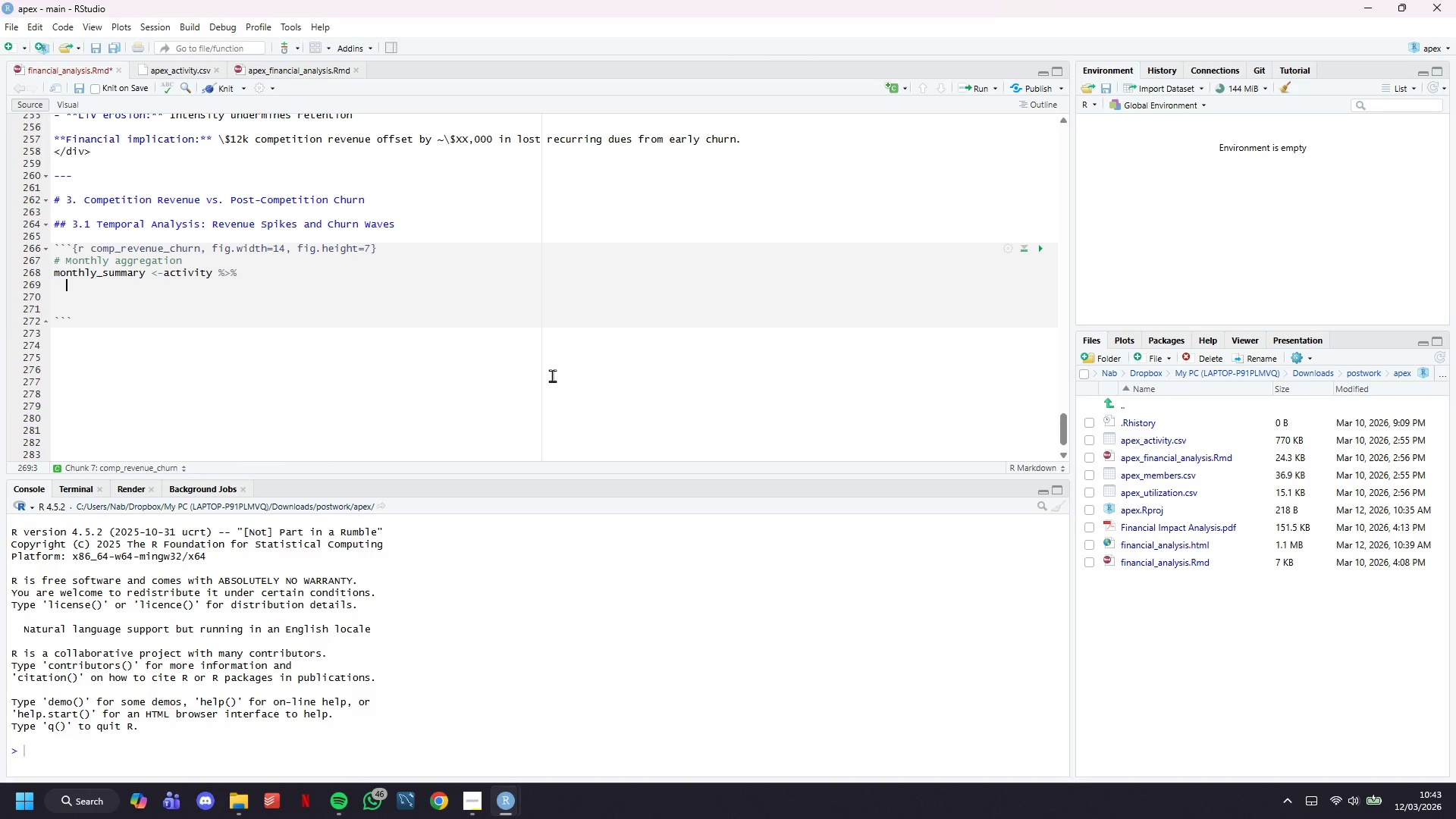 
key(Enter)
 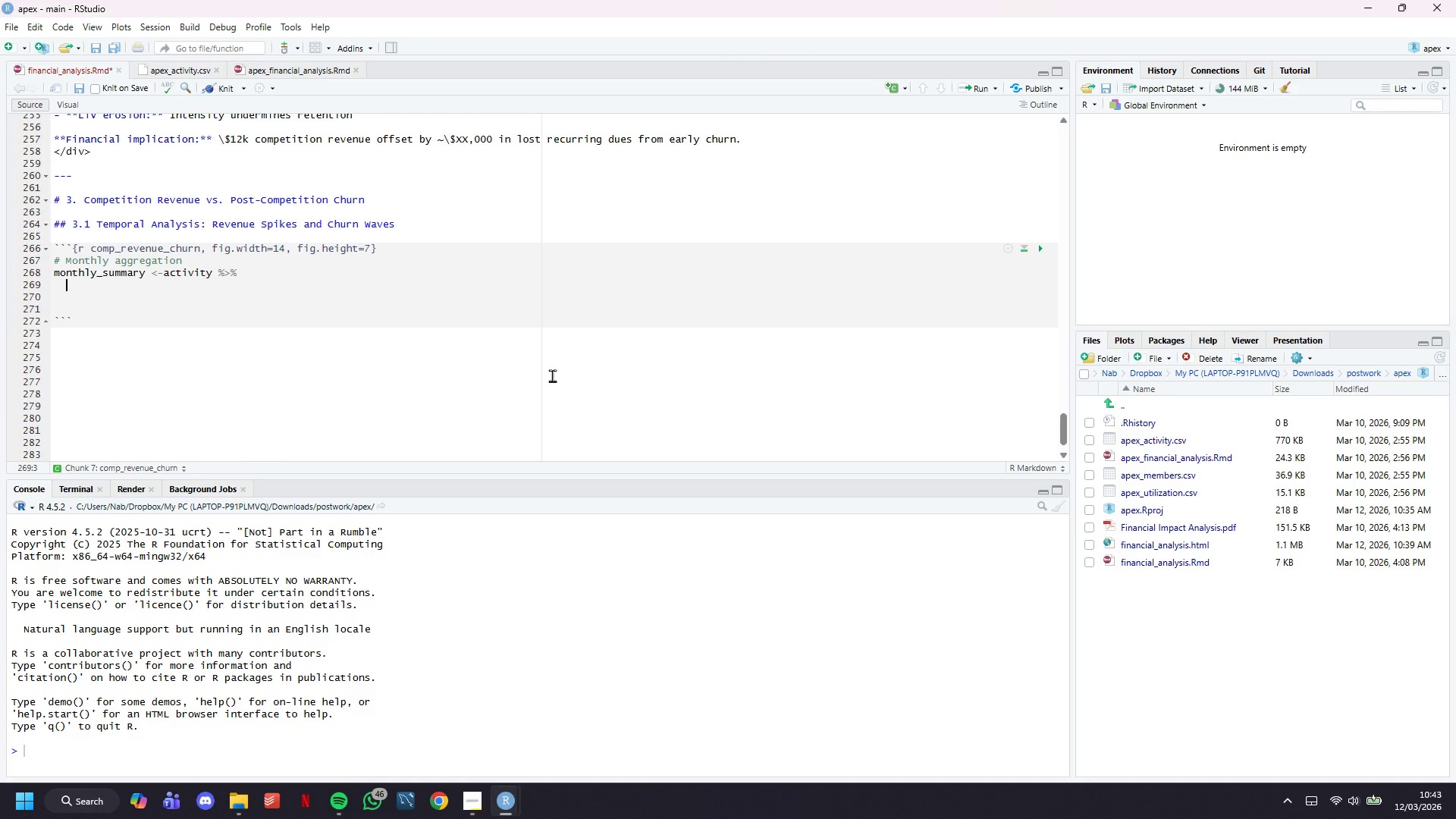 
type(group_by(month, data)
key(Backspace)
type(e)
 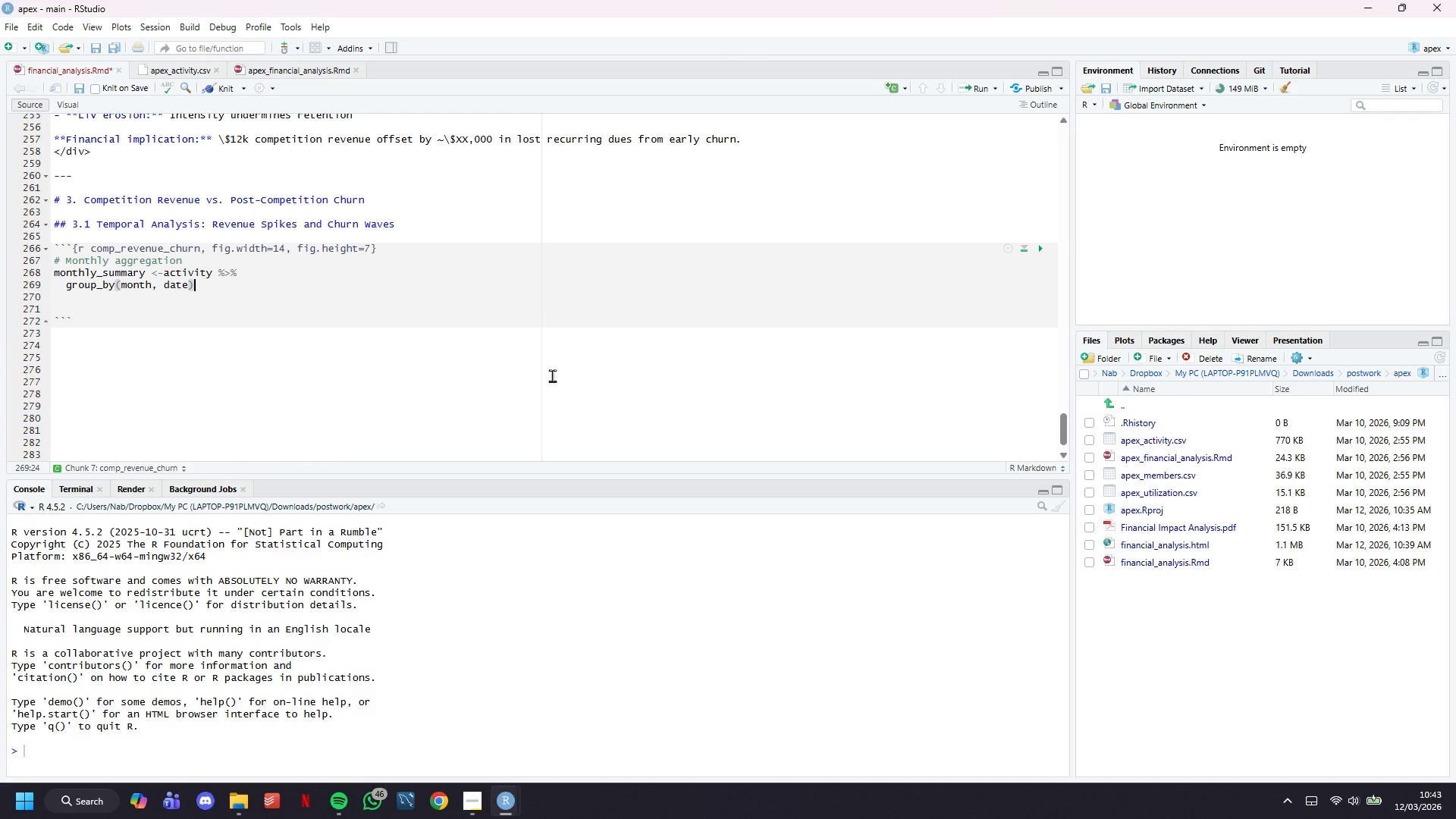 
 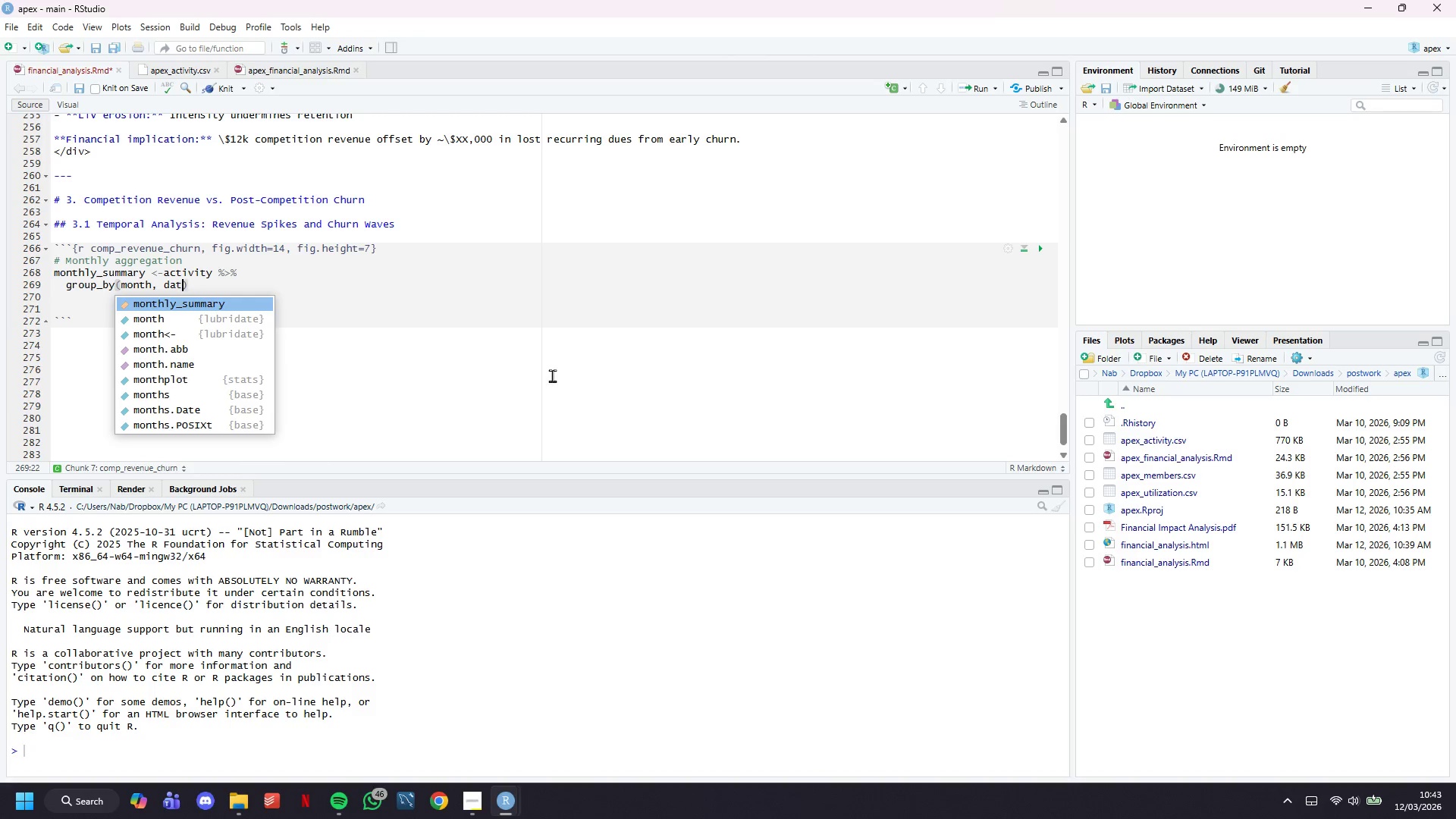 
key(ArrowRight)
 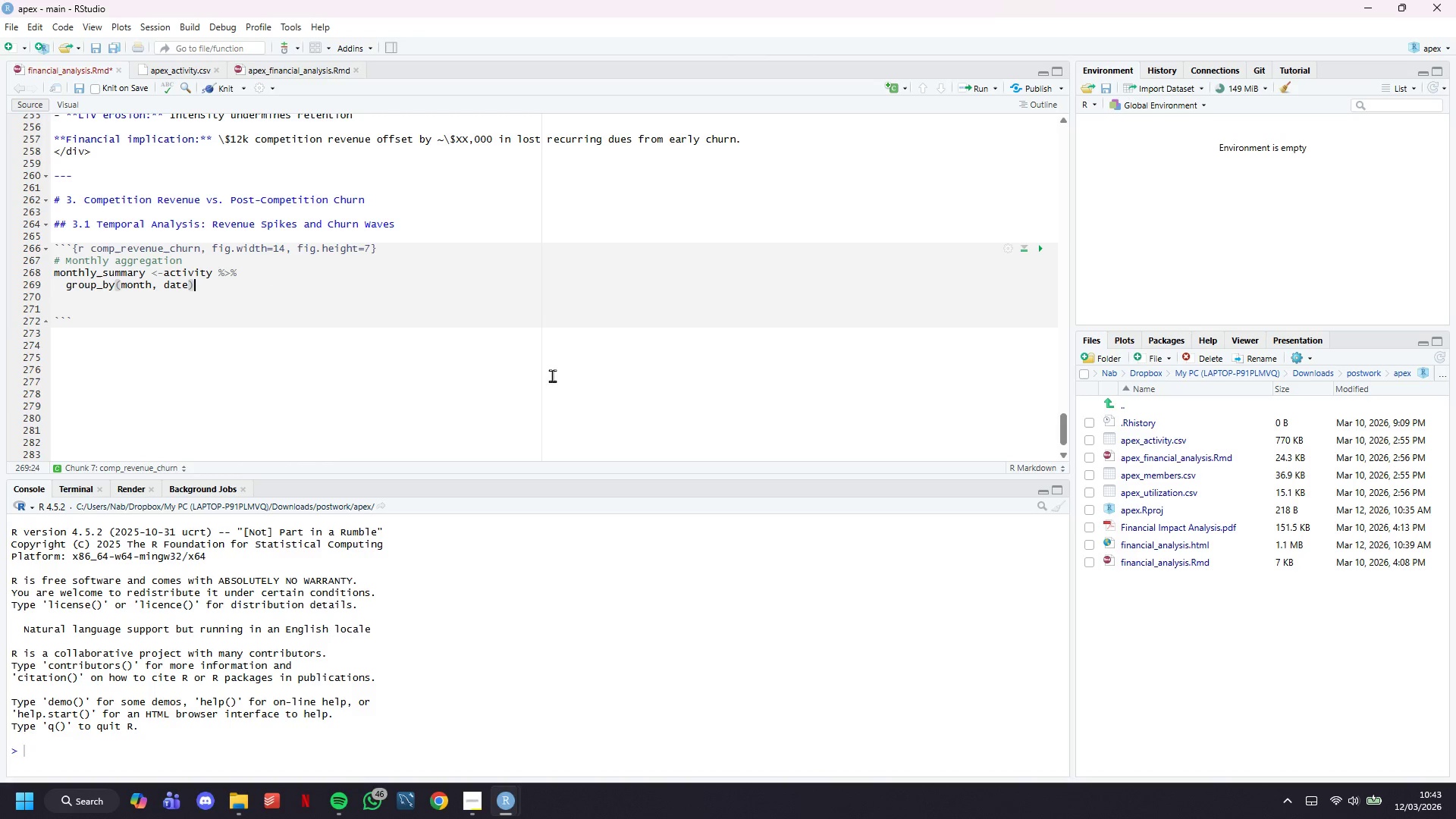 
key(Space)
 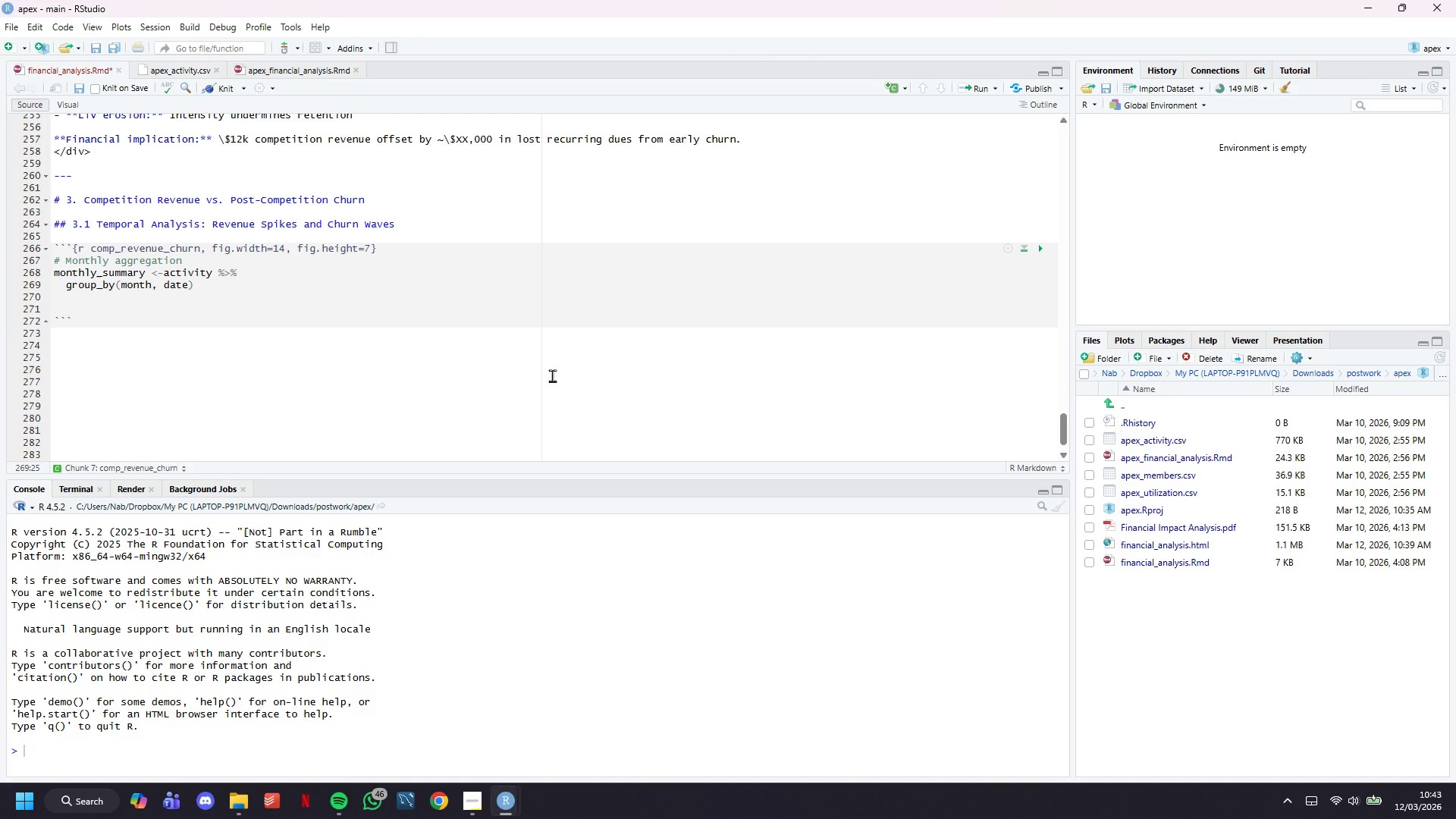 
key(Shift+5)
 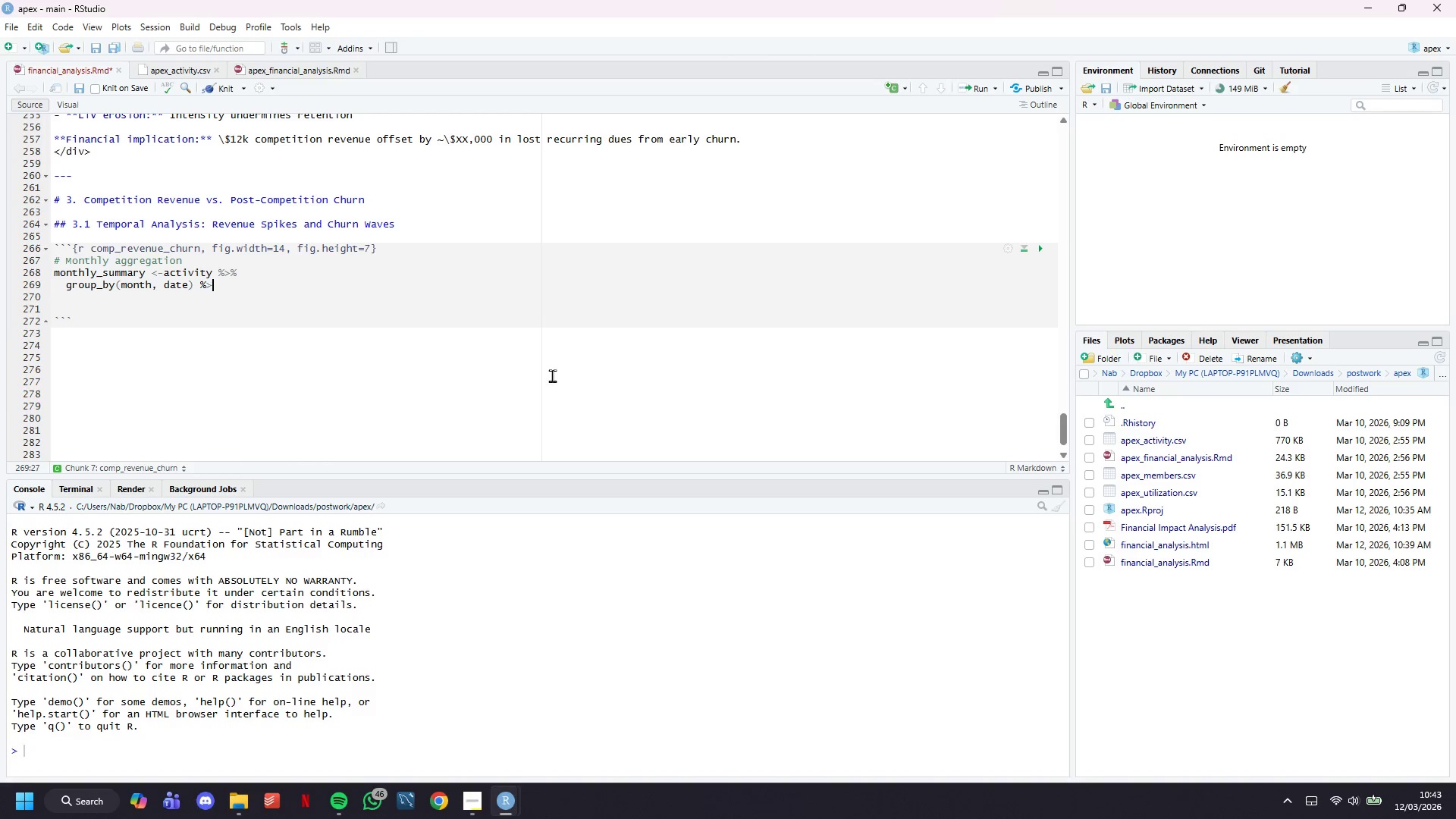 
key(Shift+Period)
 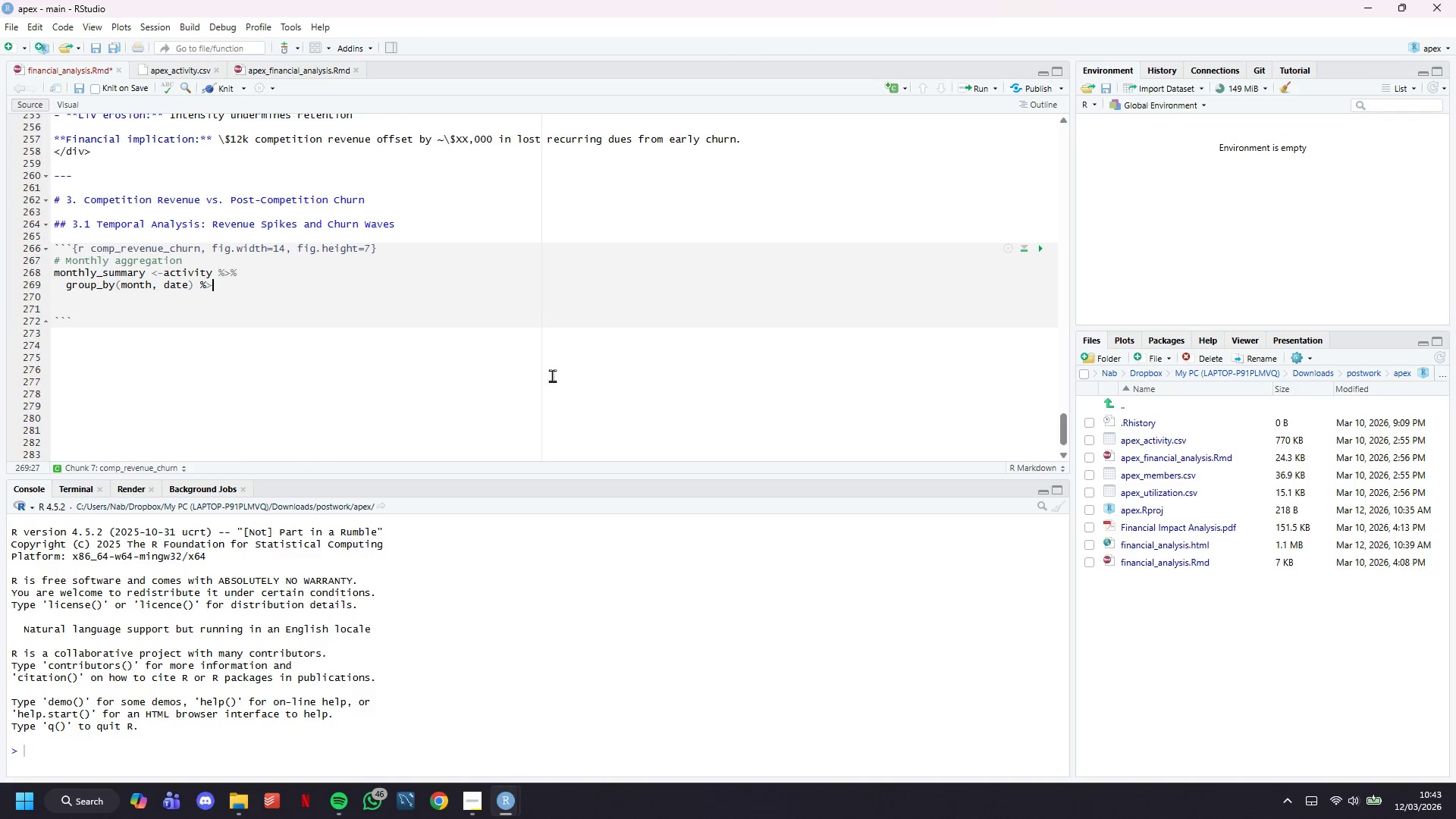 
key(Shift+5)
 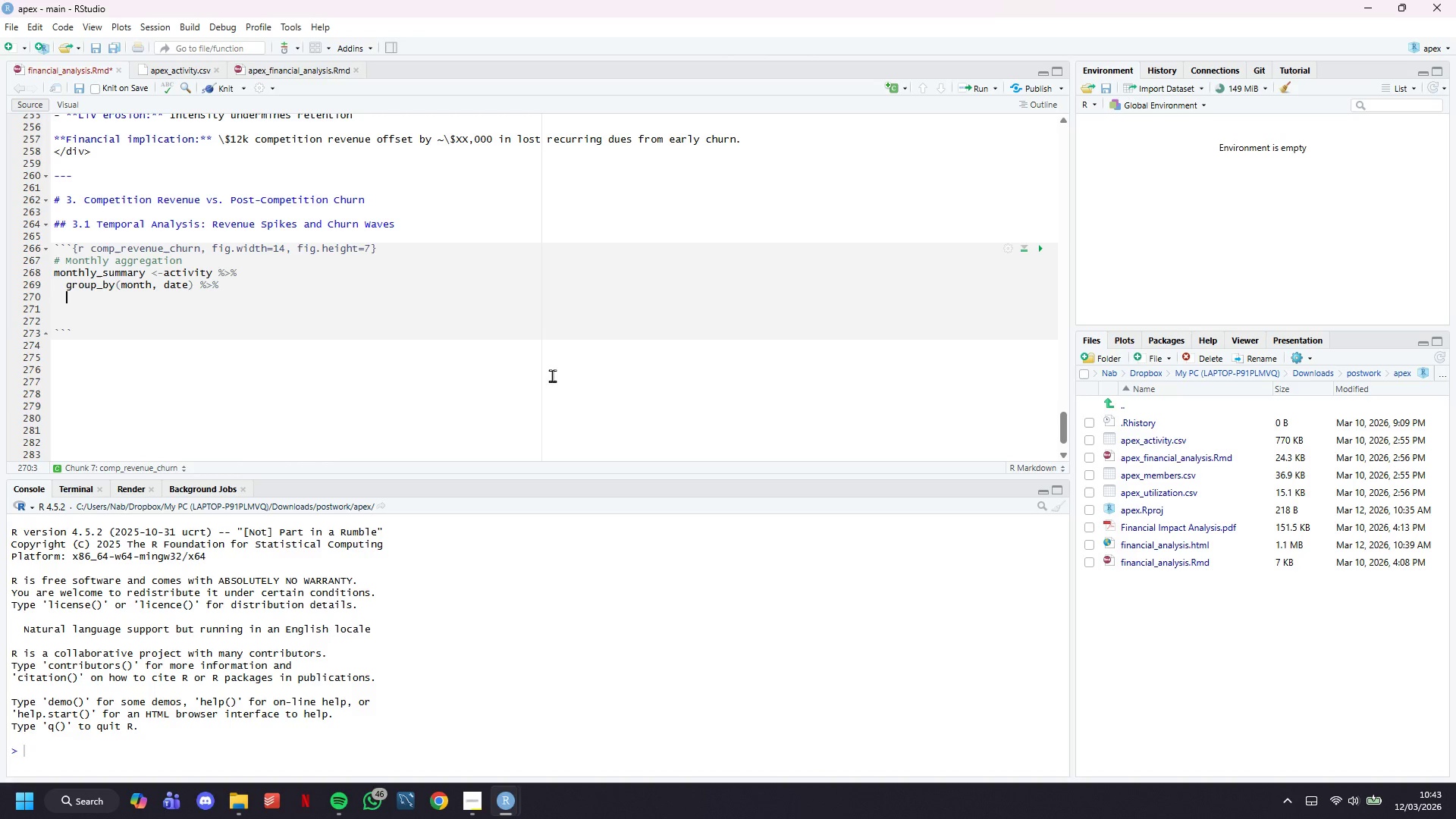 
key(Enter)
 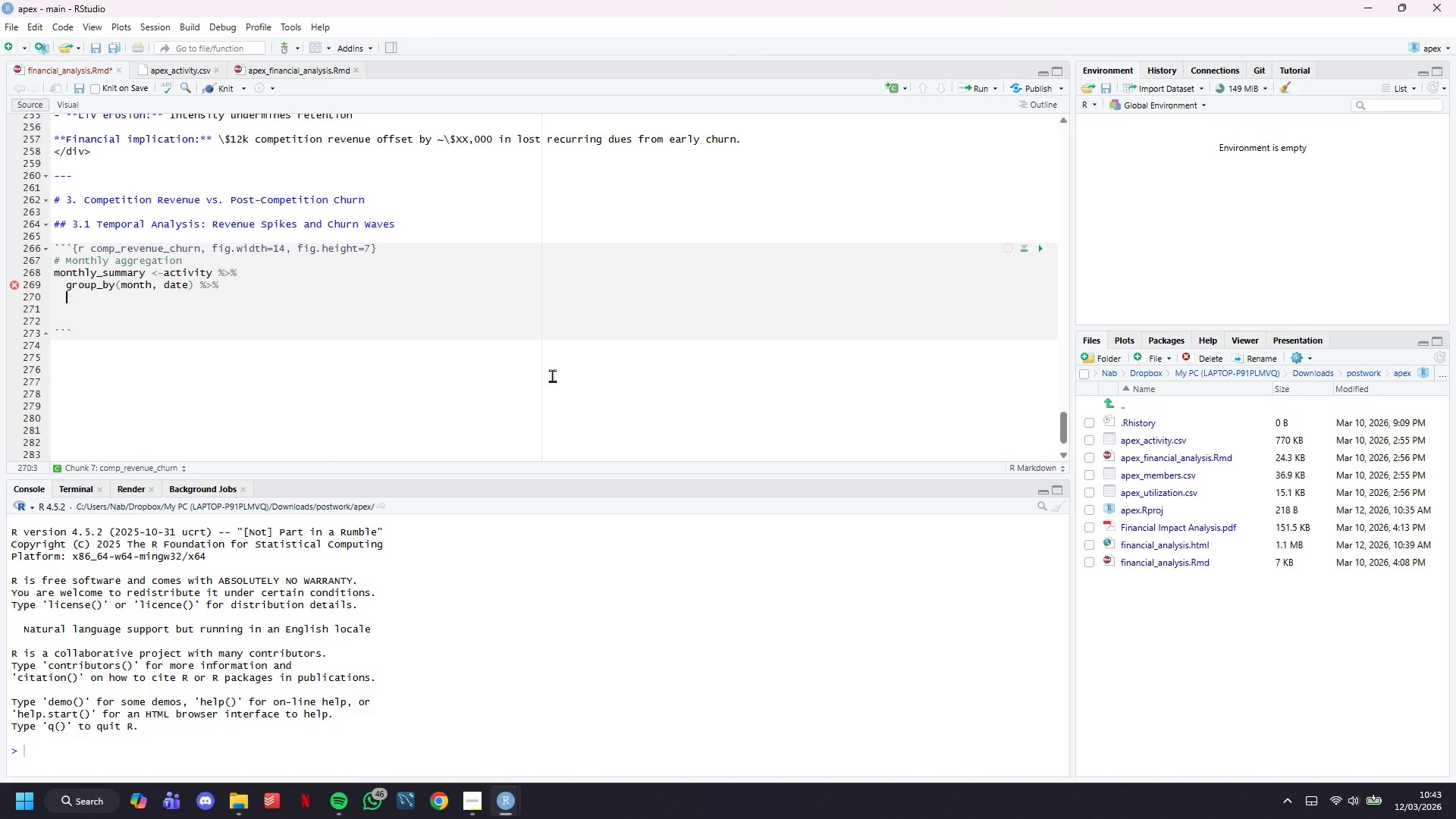 
wait(5.3)
 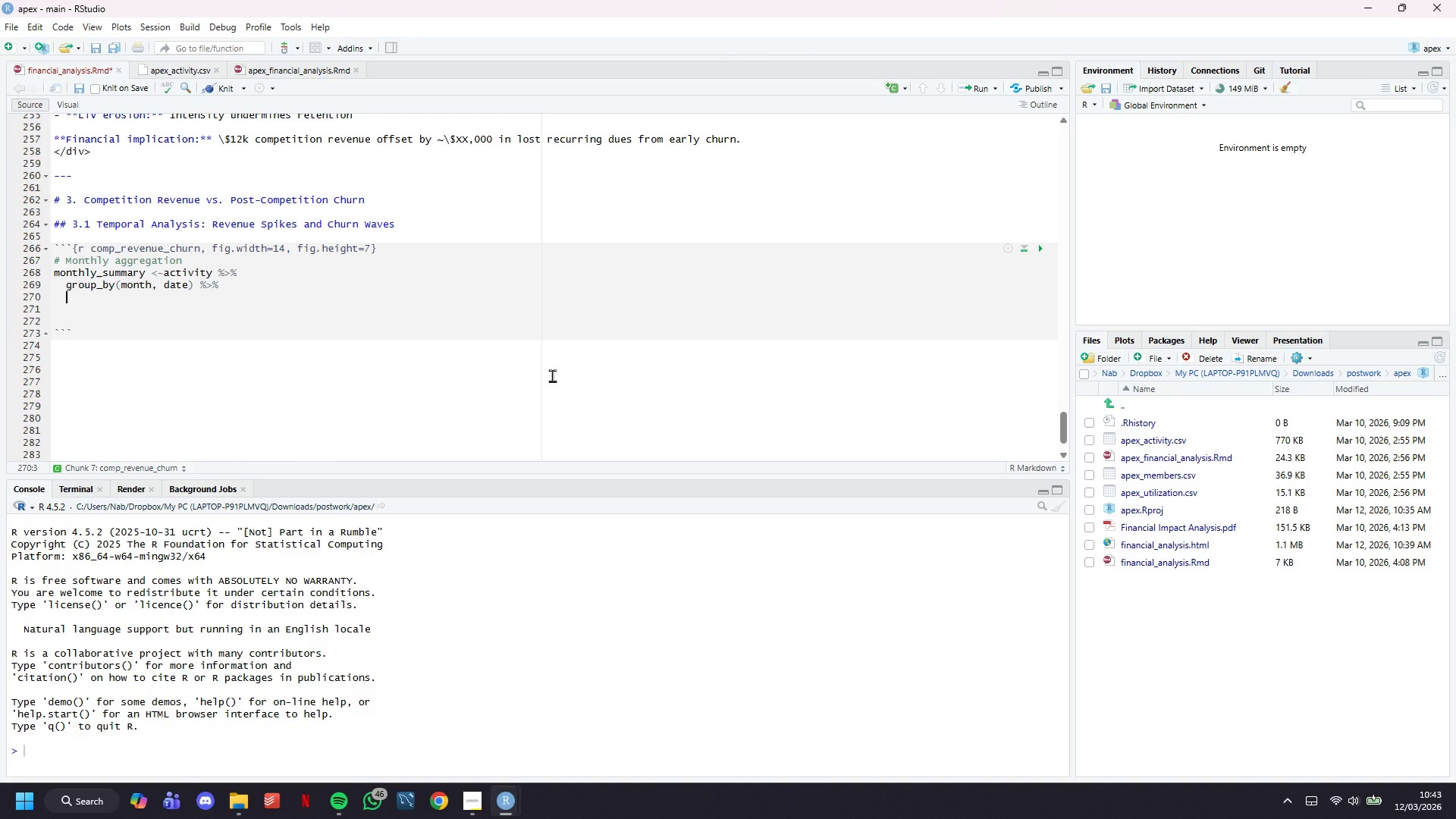 
type(summarise()
 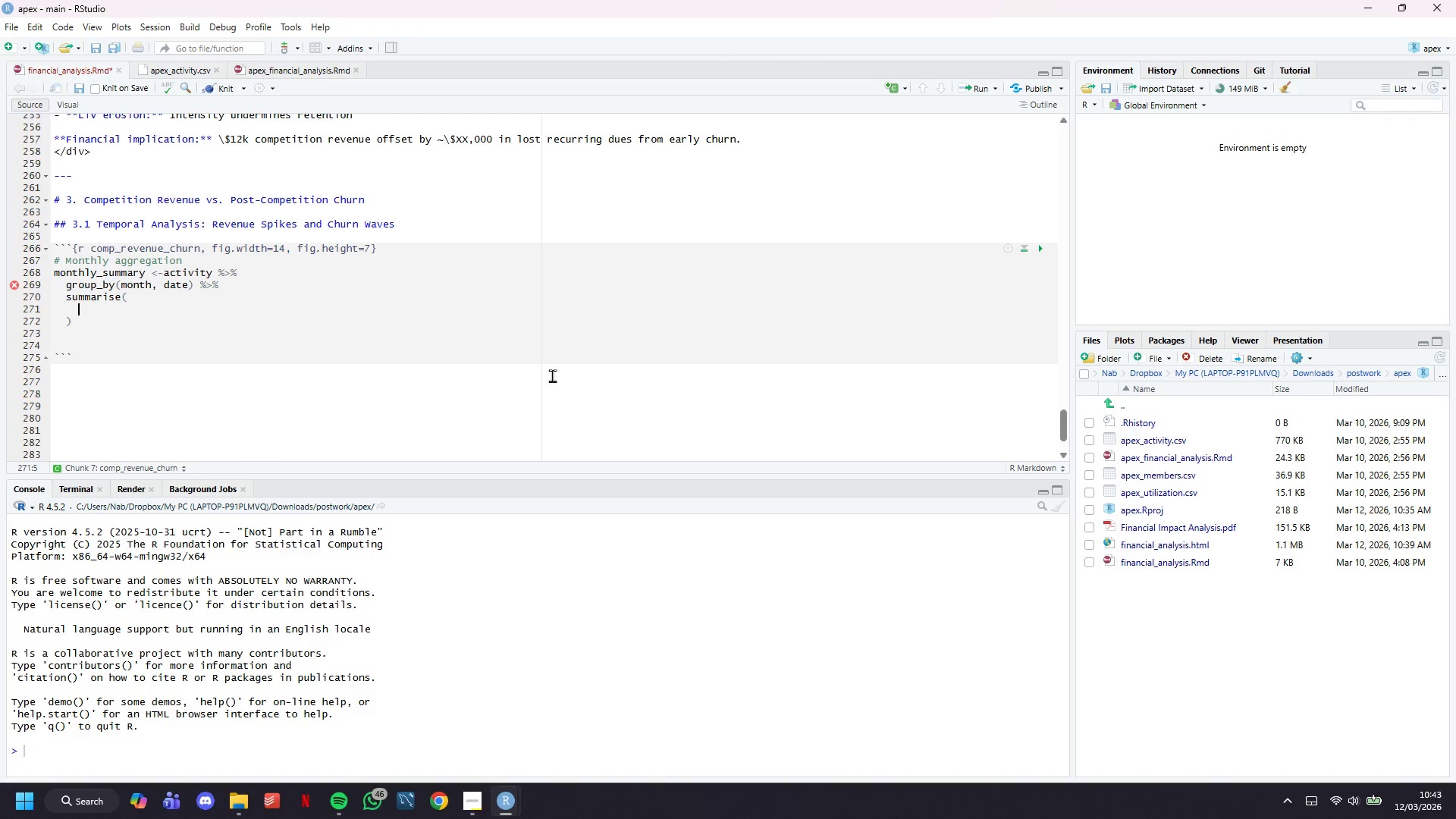 
 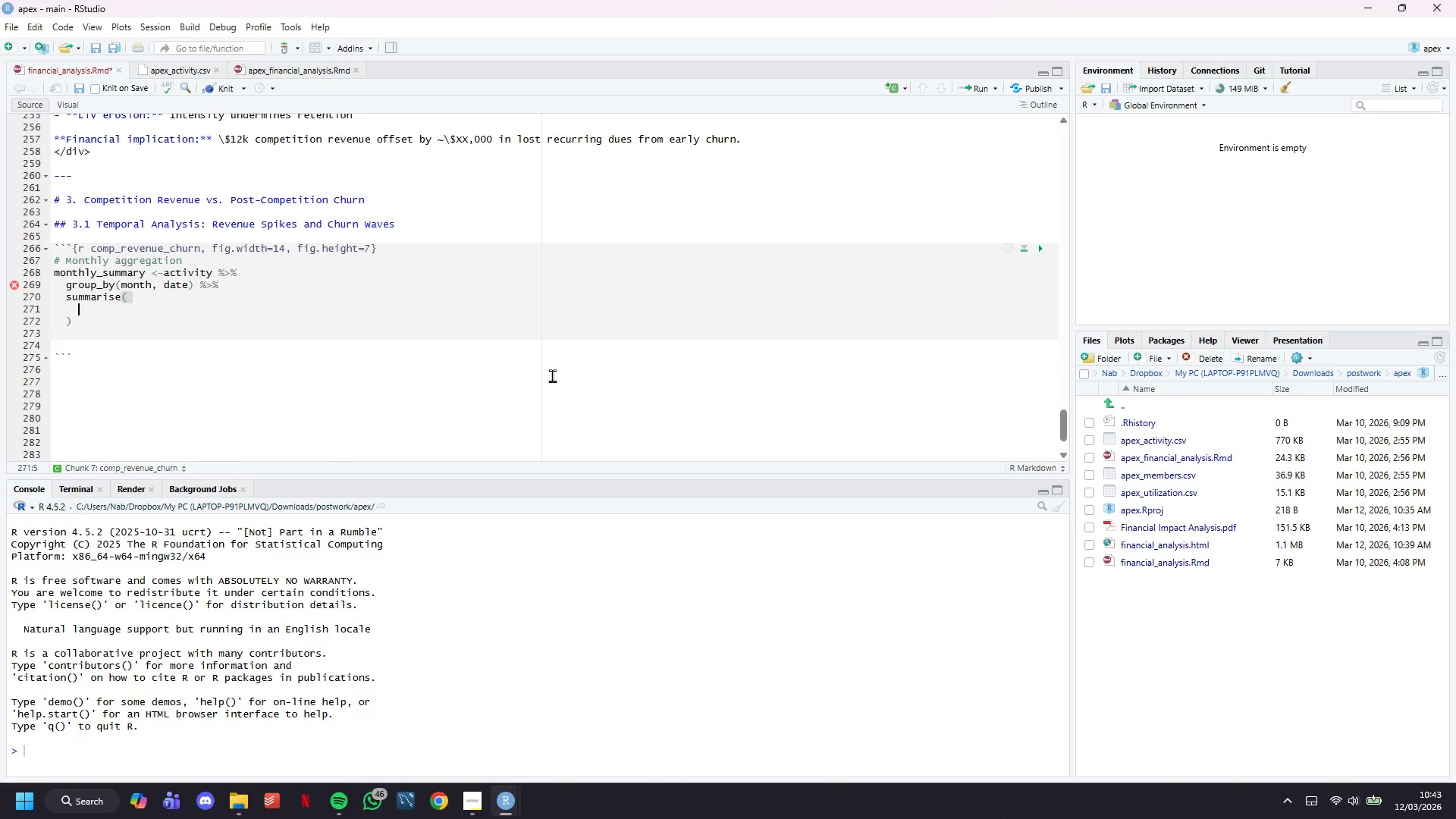 
key(Enter)
 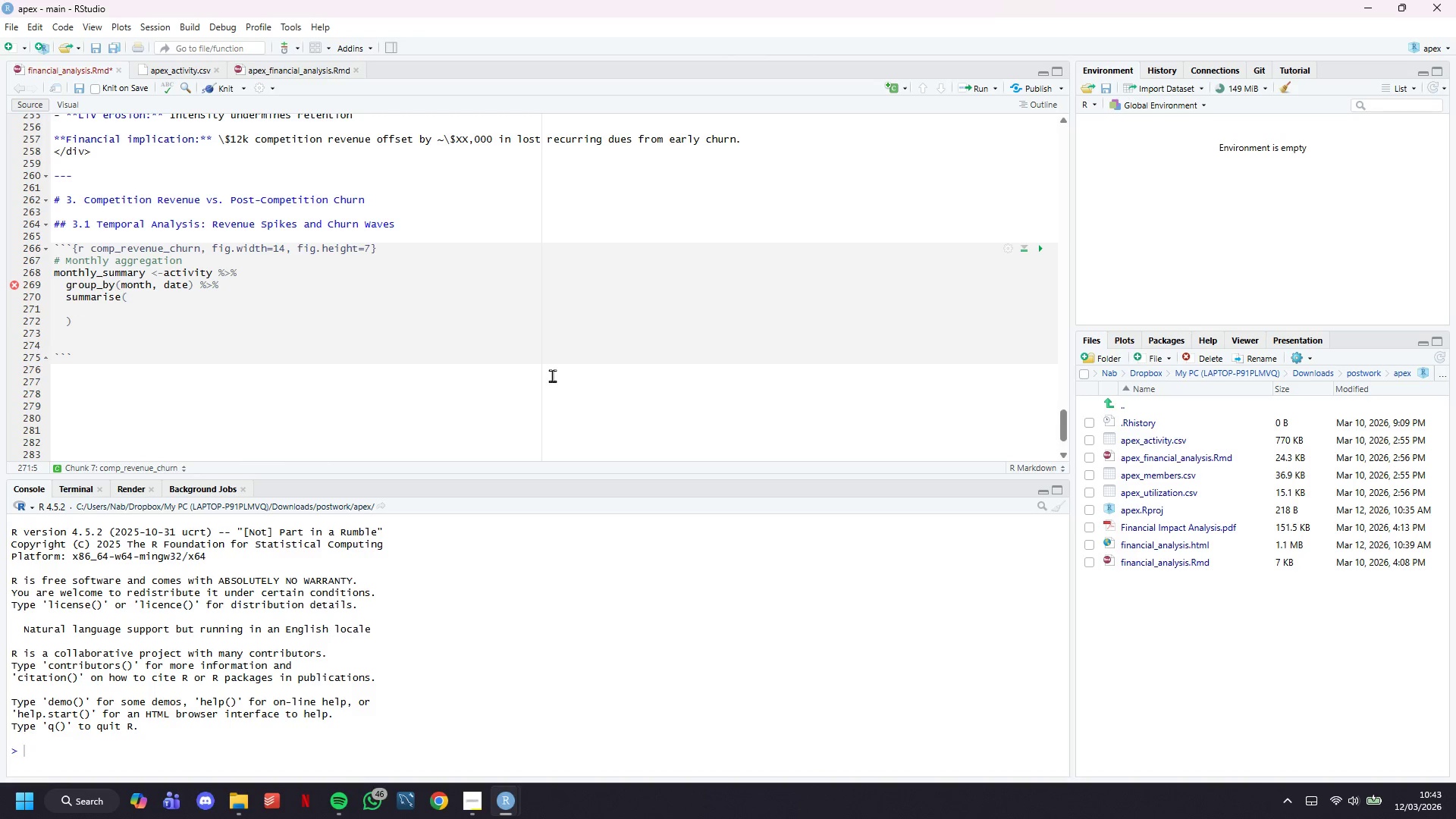 
type(total_revenue = sum(monthly_revenue)
 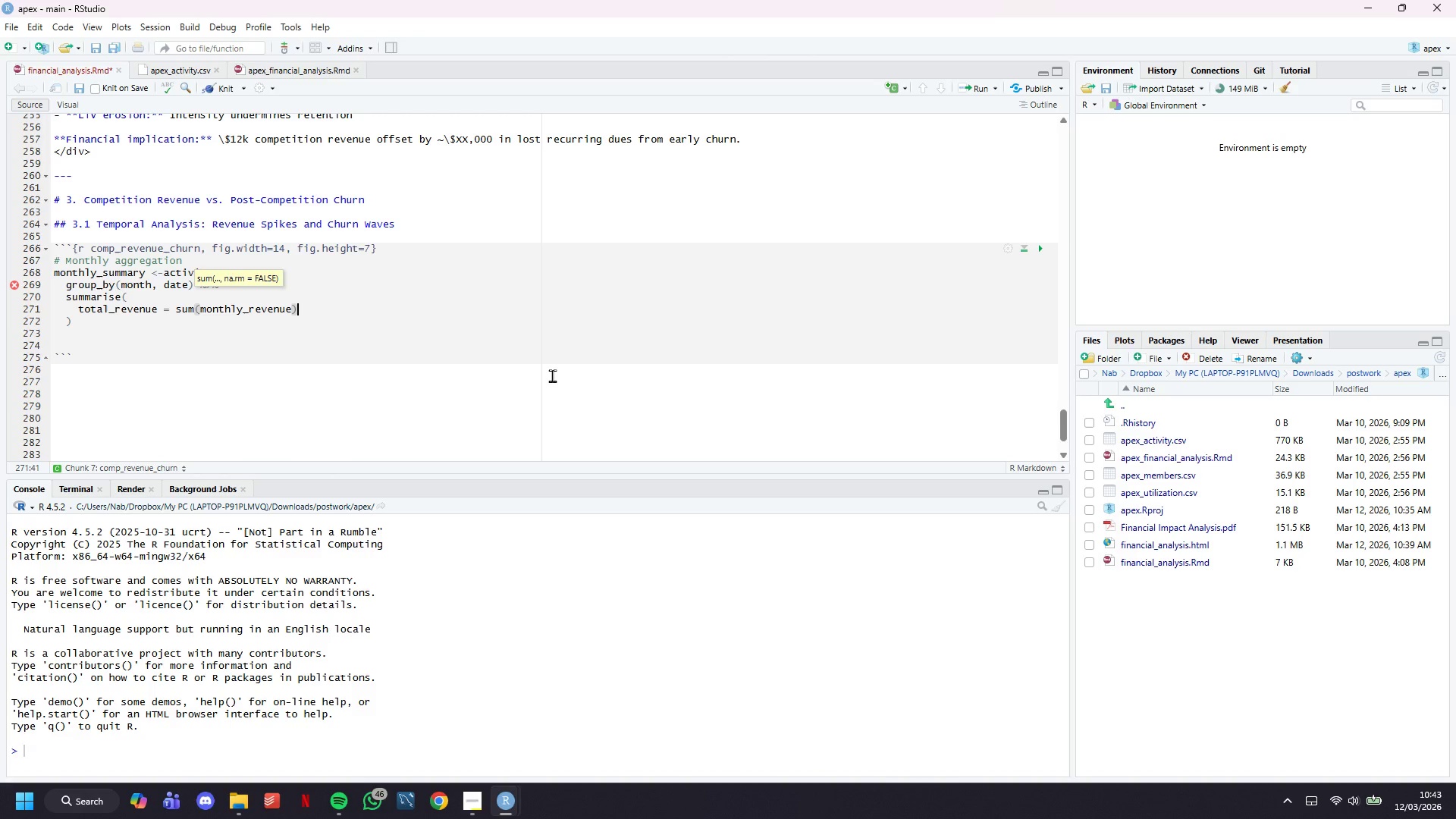 
 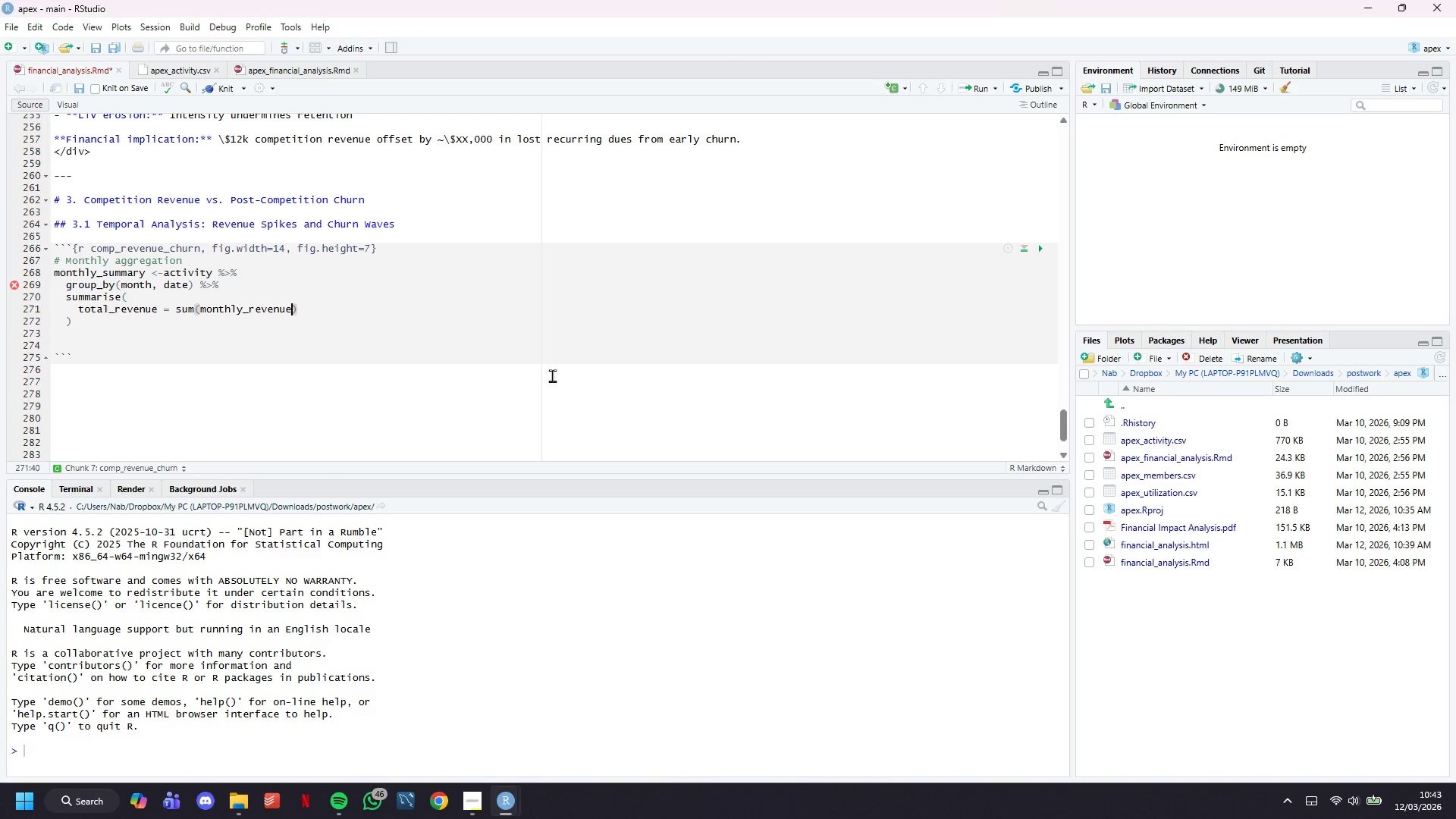 
key(ArrowRight)
 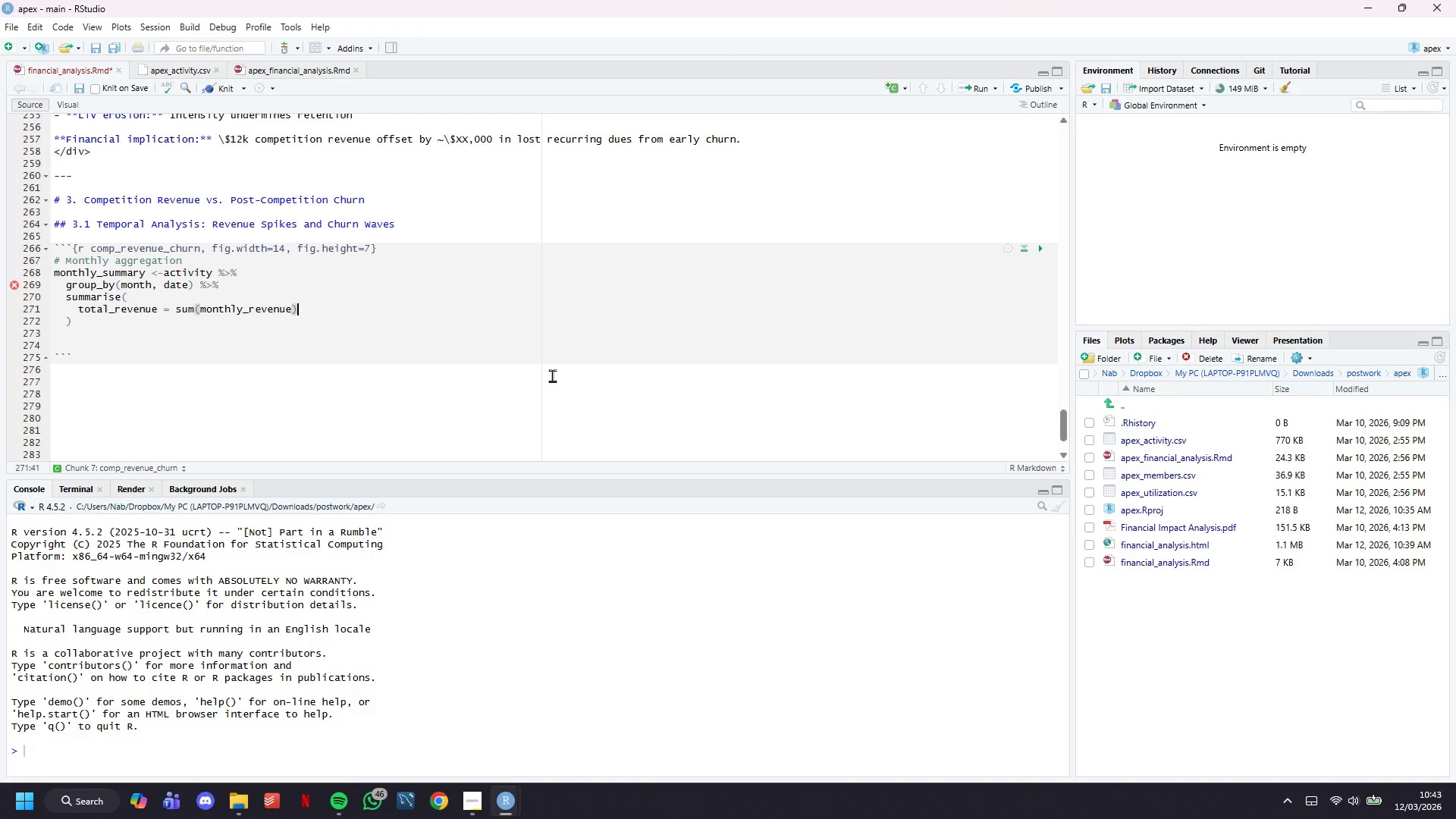 
key(Comma)
 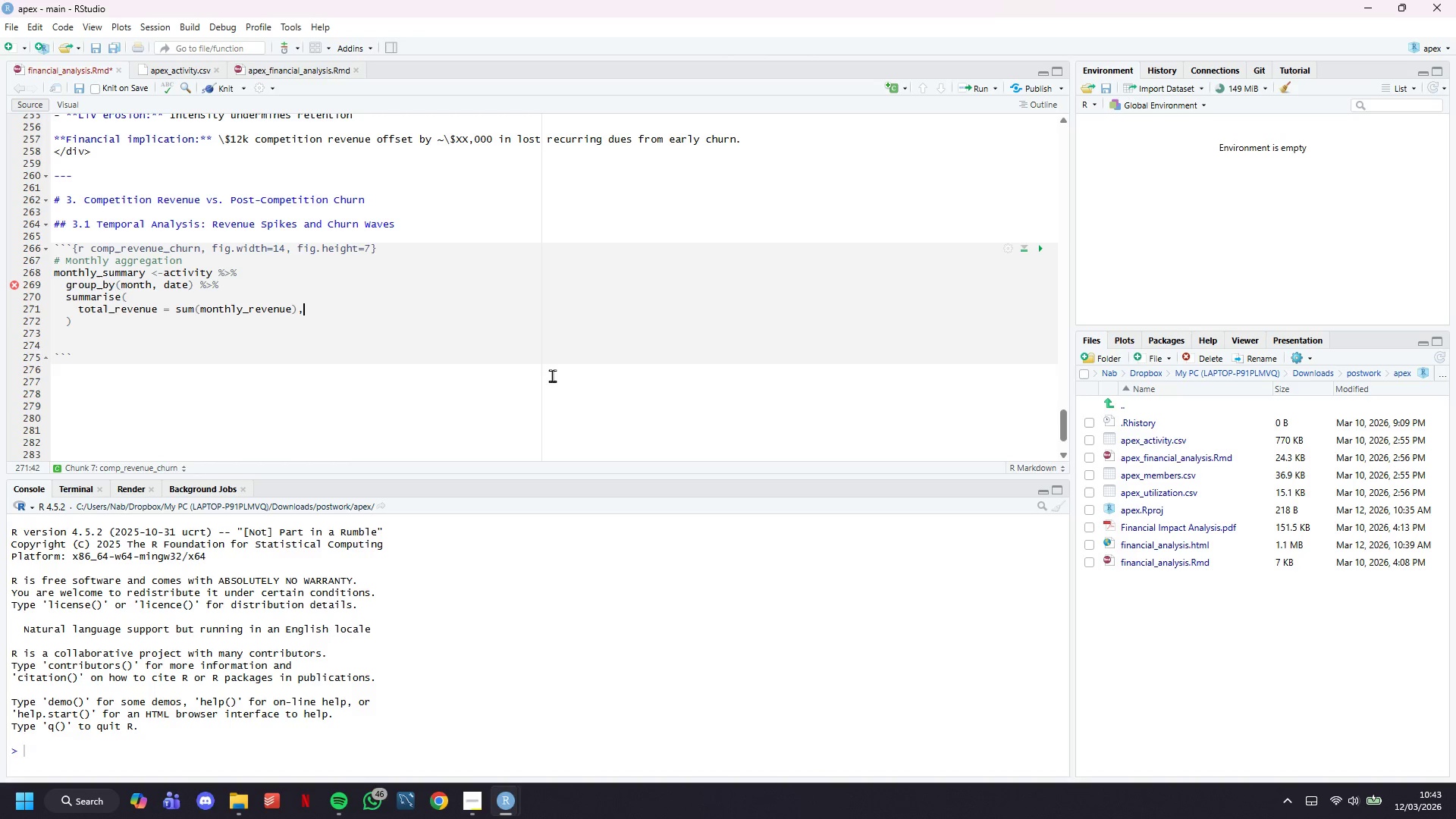 
key(Enter)
 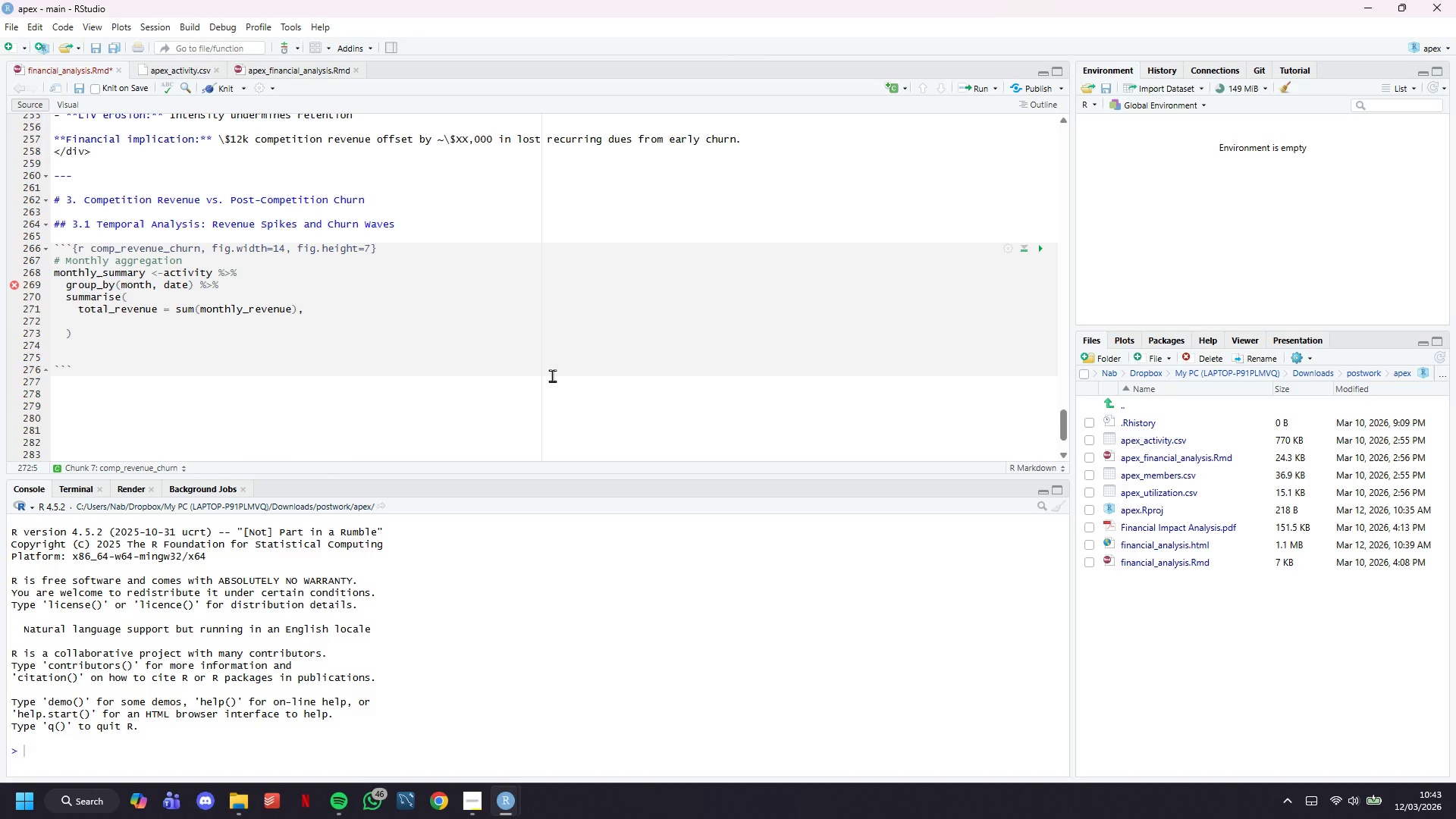 
type(comp_revenue,)
key(Backspace)
type( -)
key(Backspace)
type(= sum(comp_fee)
 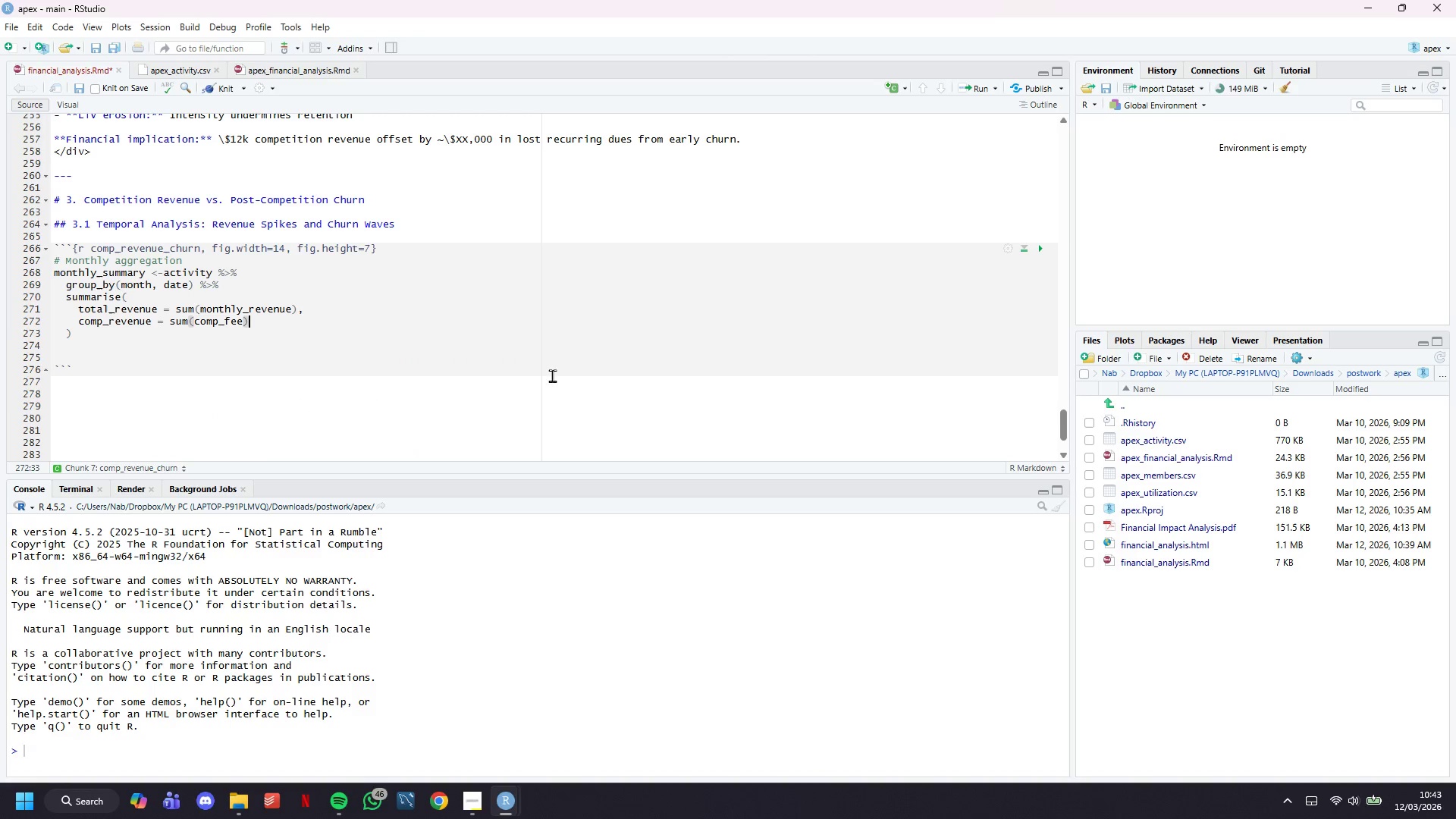 
 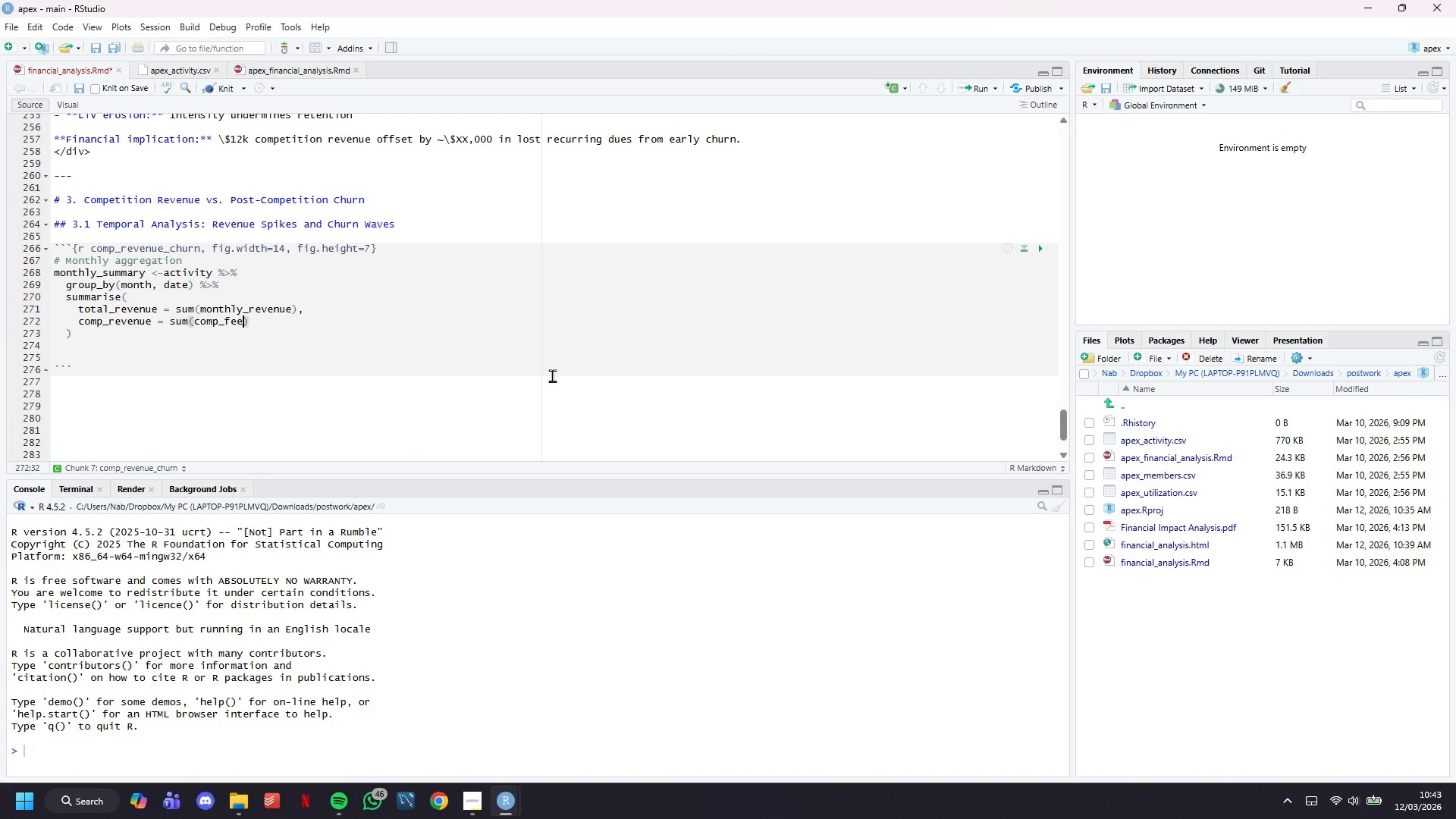 
key(ArrowRight)
 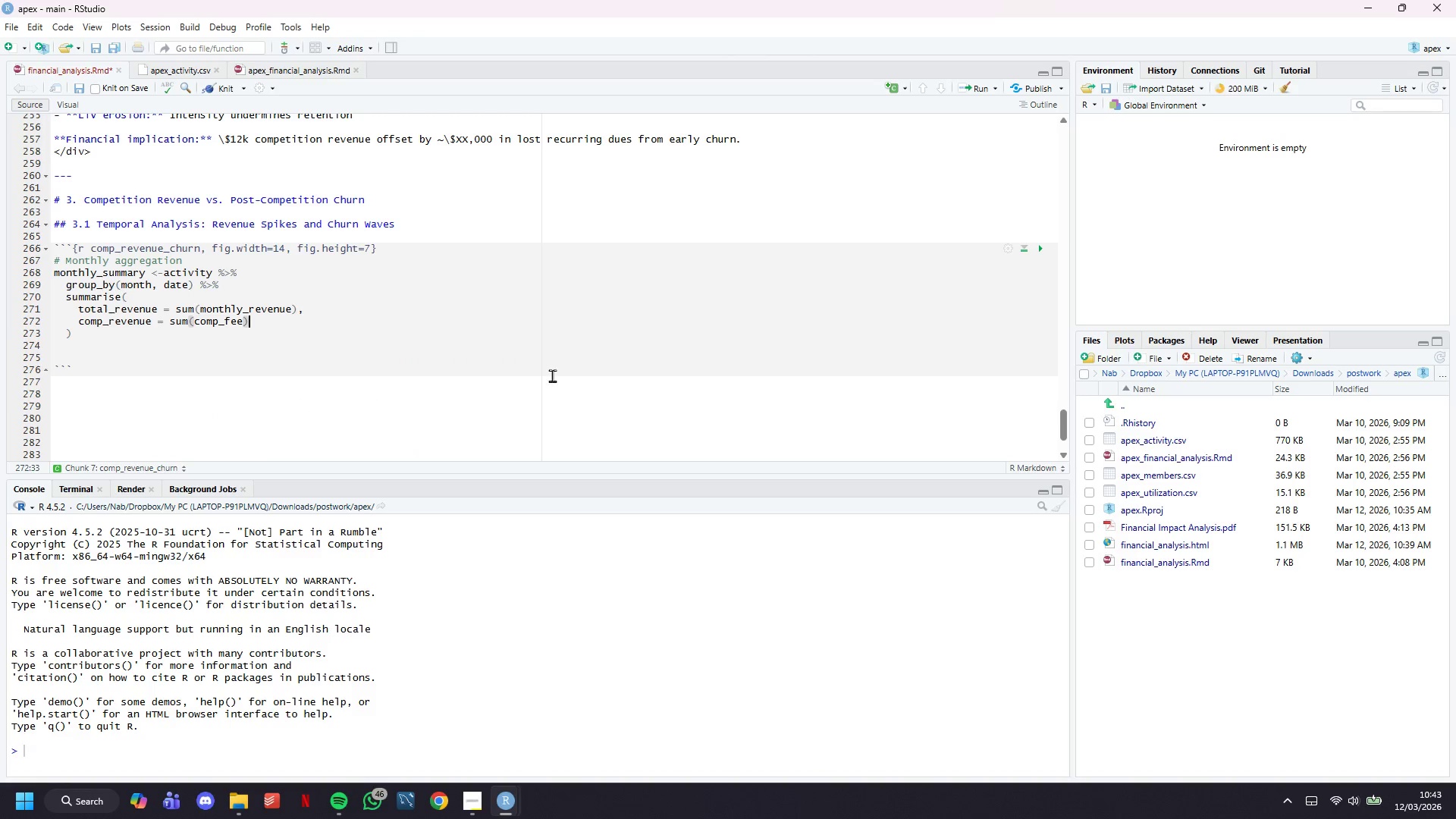 
key(Comma)
 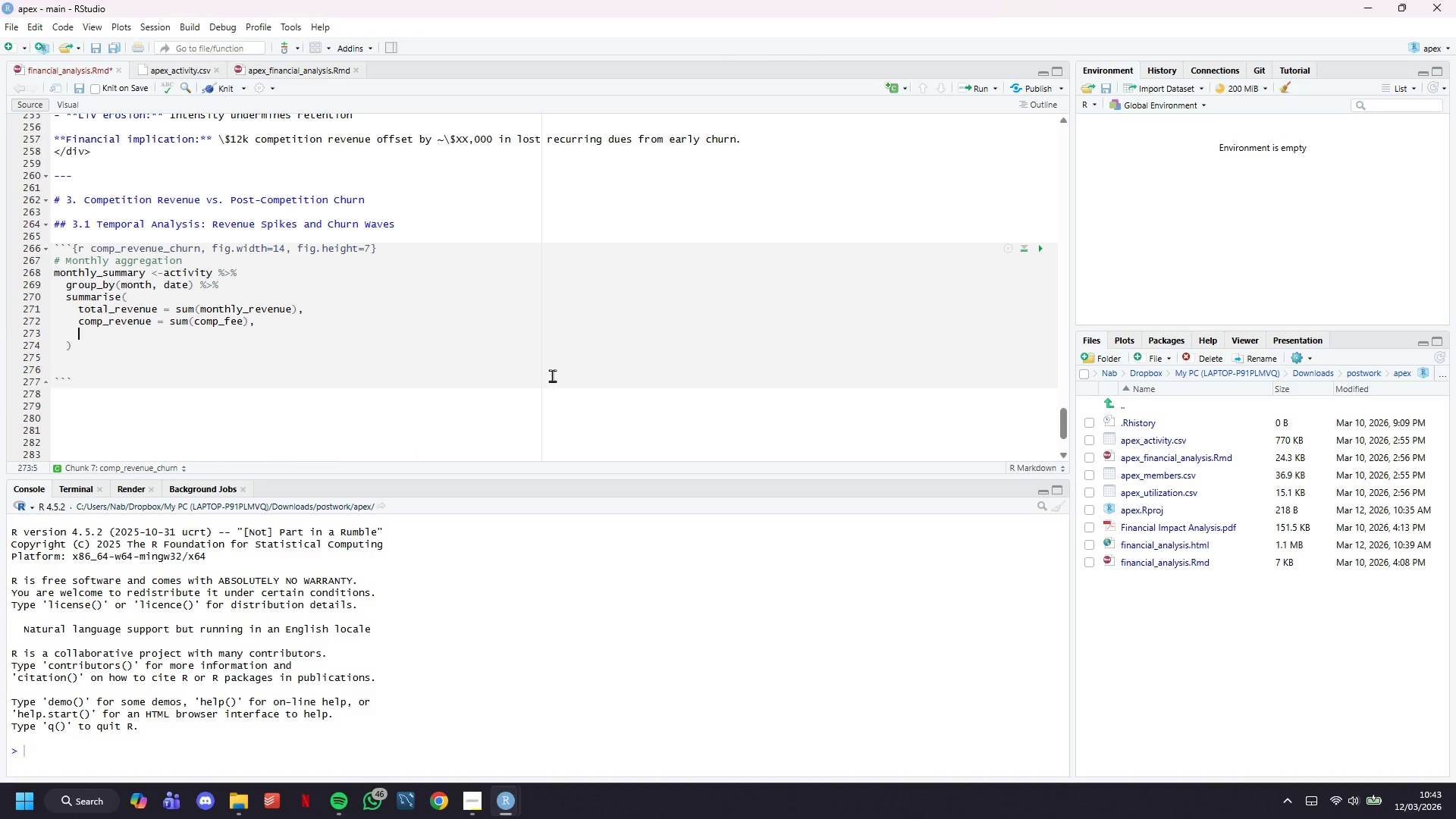 
key(Enter)
 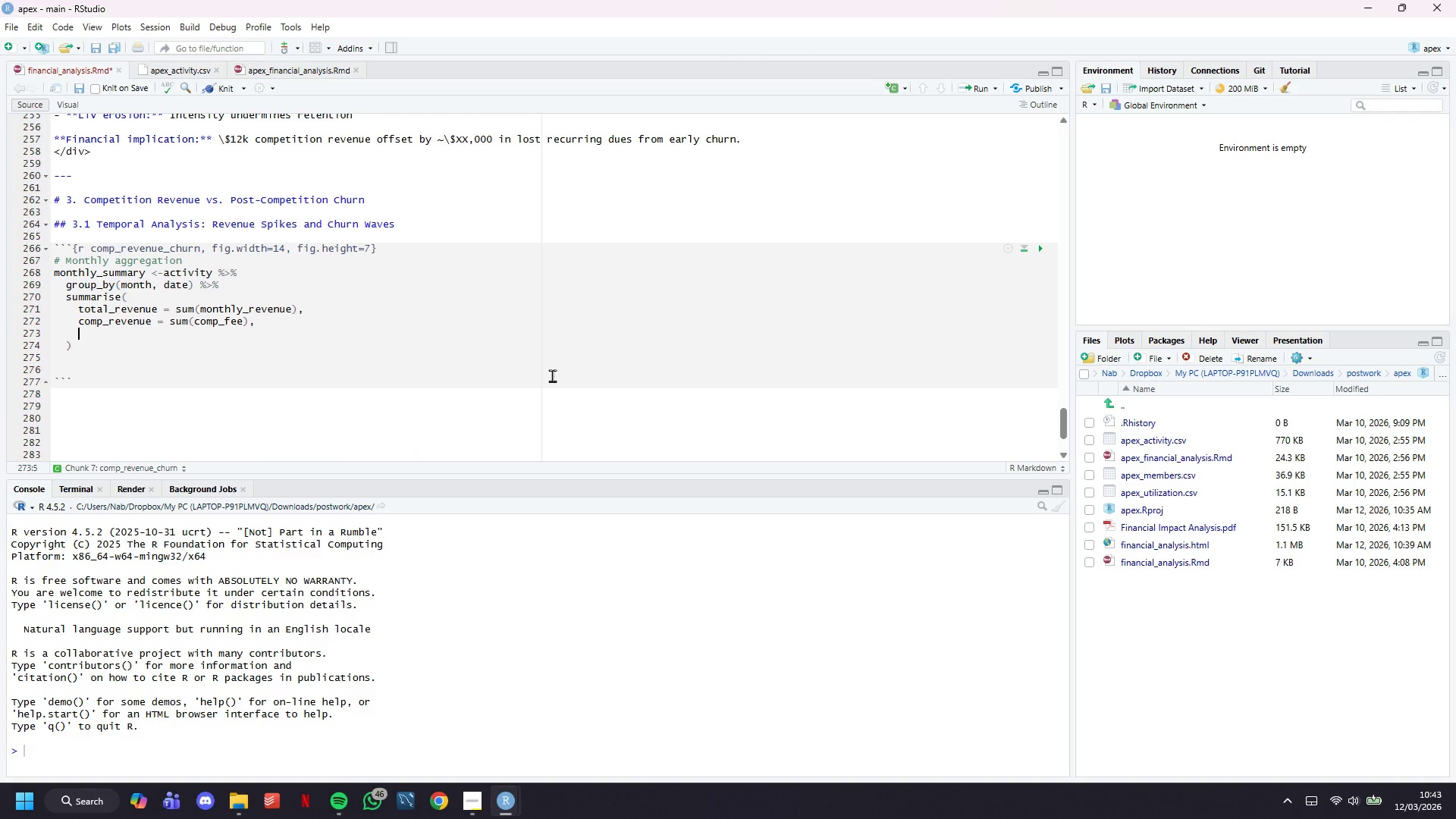 
type(churn_events = sum(churner)
 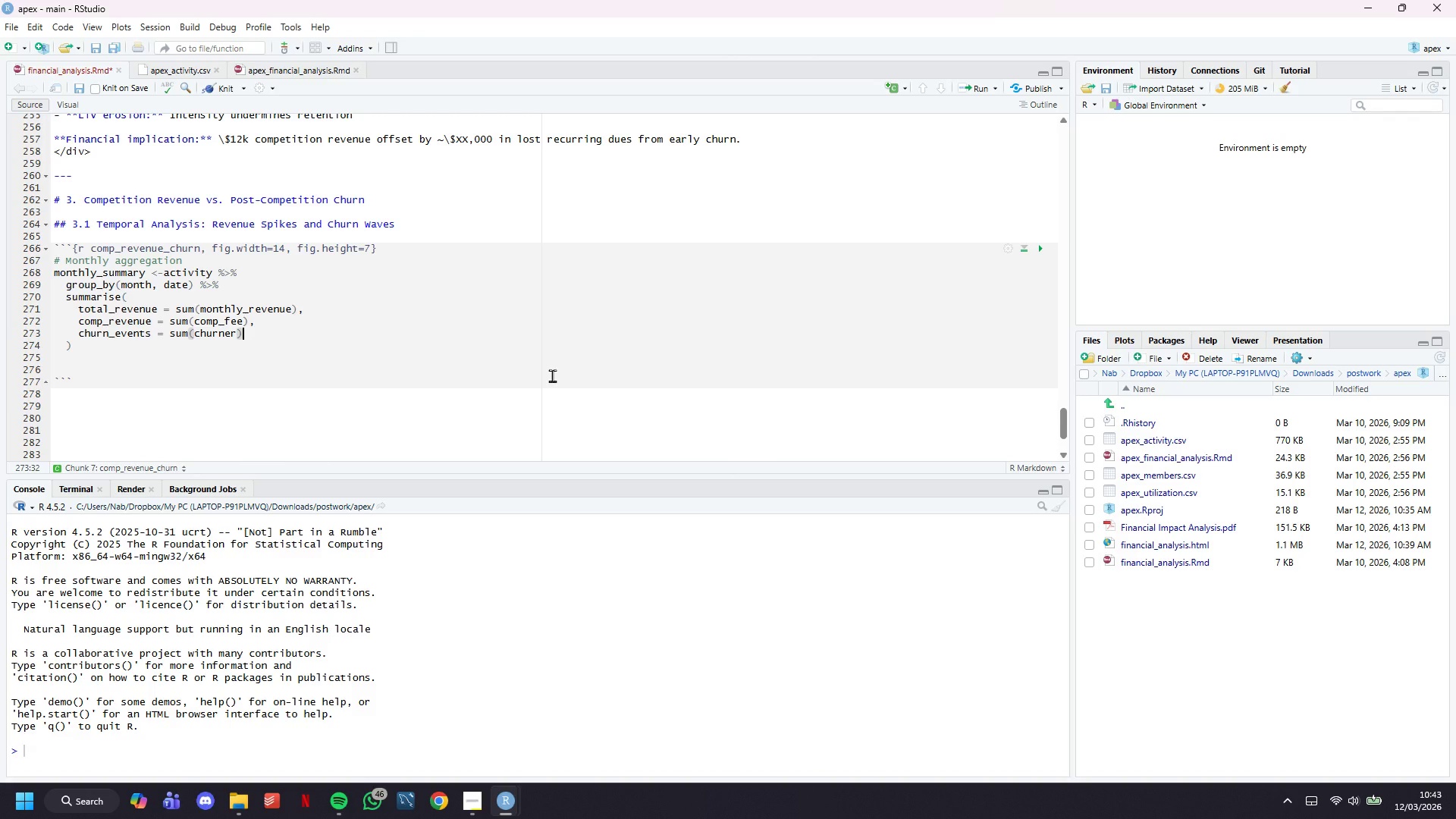 
 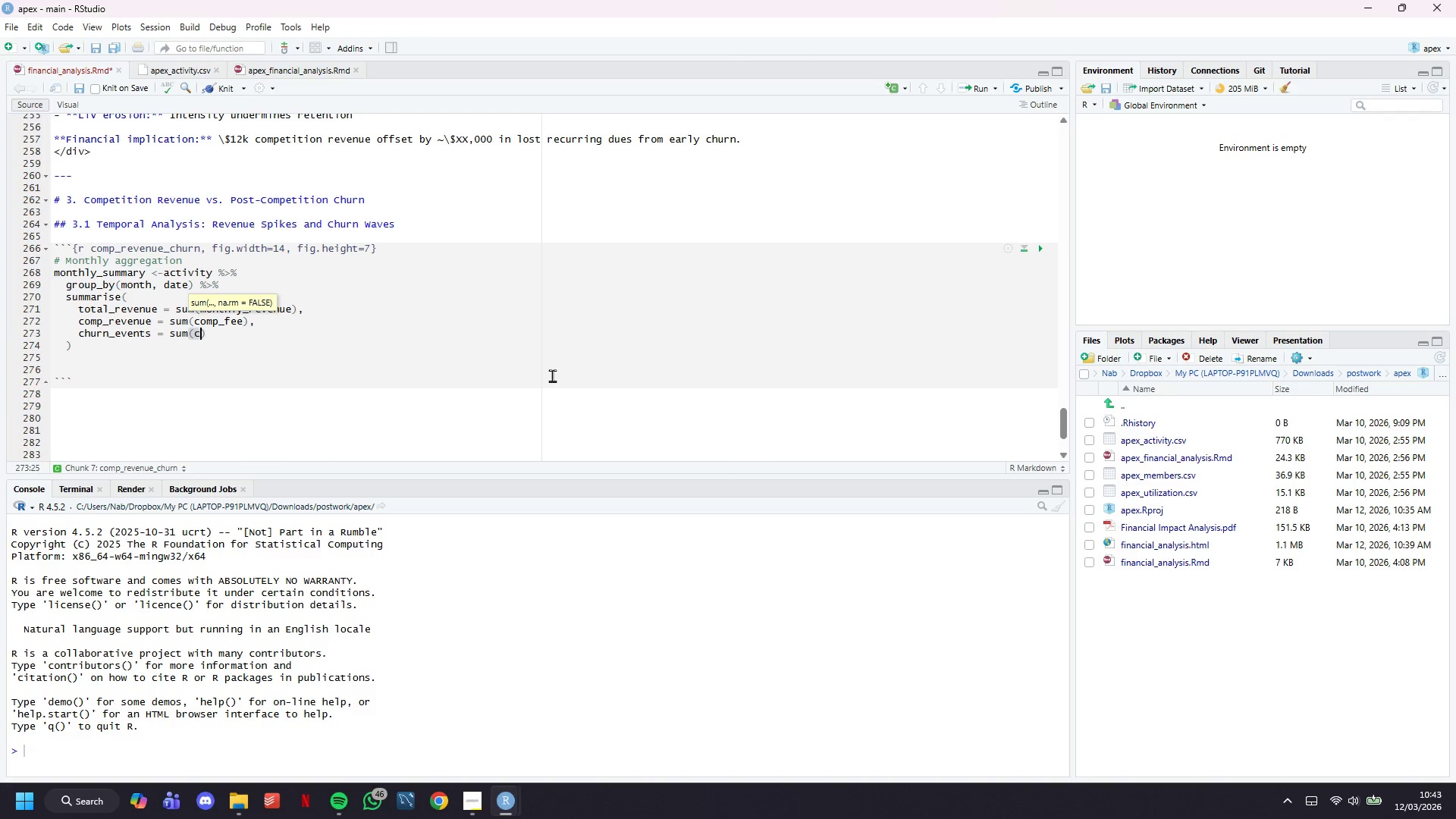 
key(ArrowRight)
 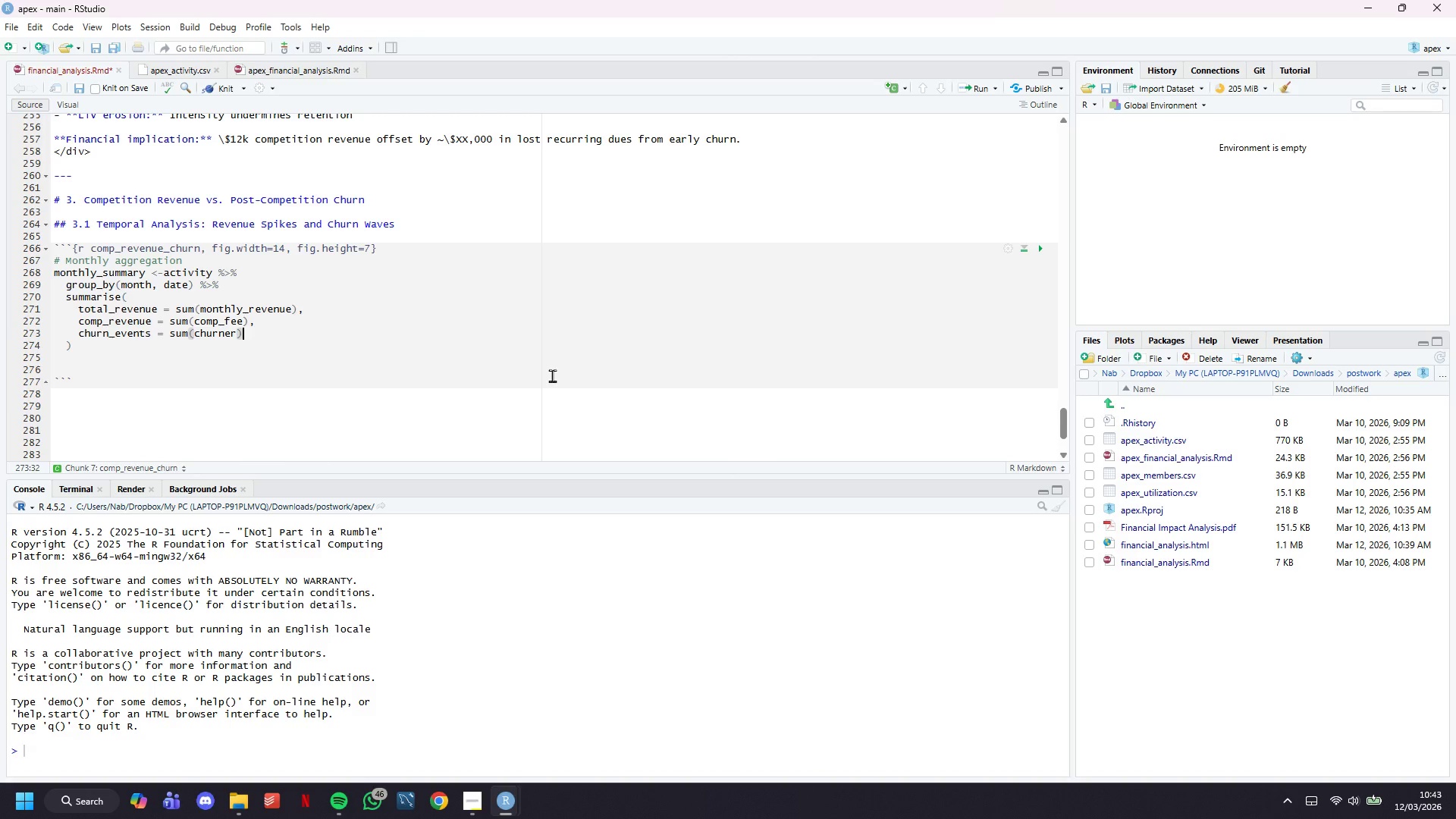 
key(ArrowLeft)
 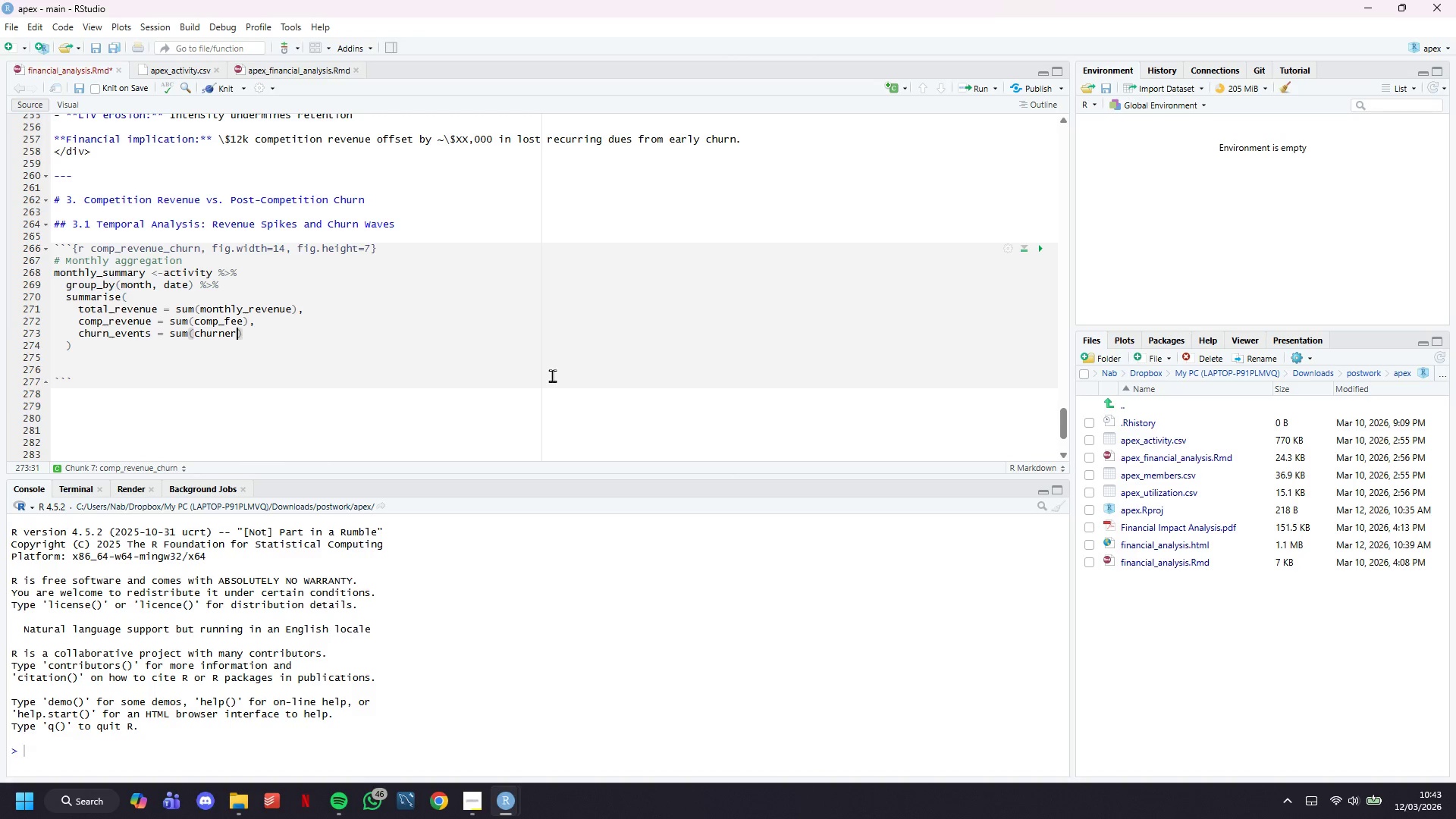 
key(Backspace)
key(Backspace)
type(ed)
 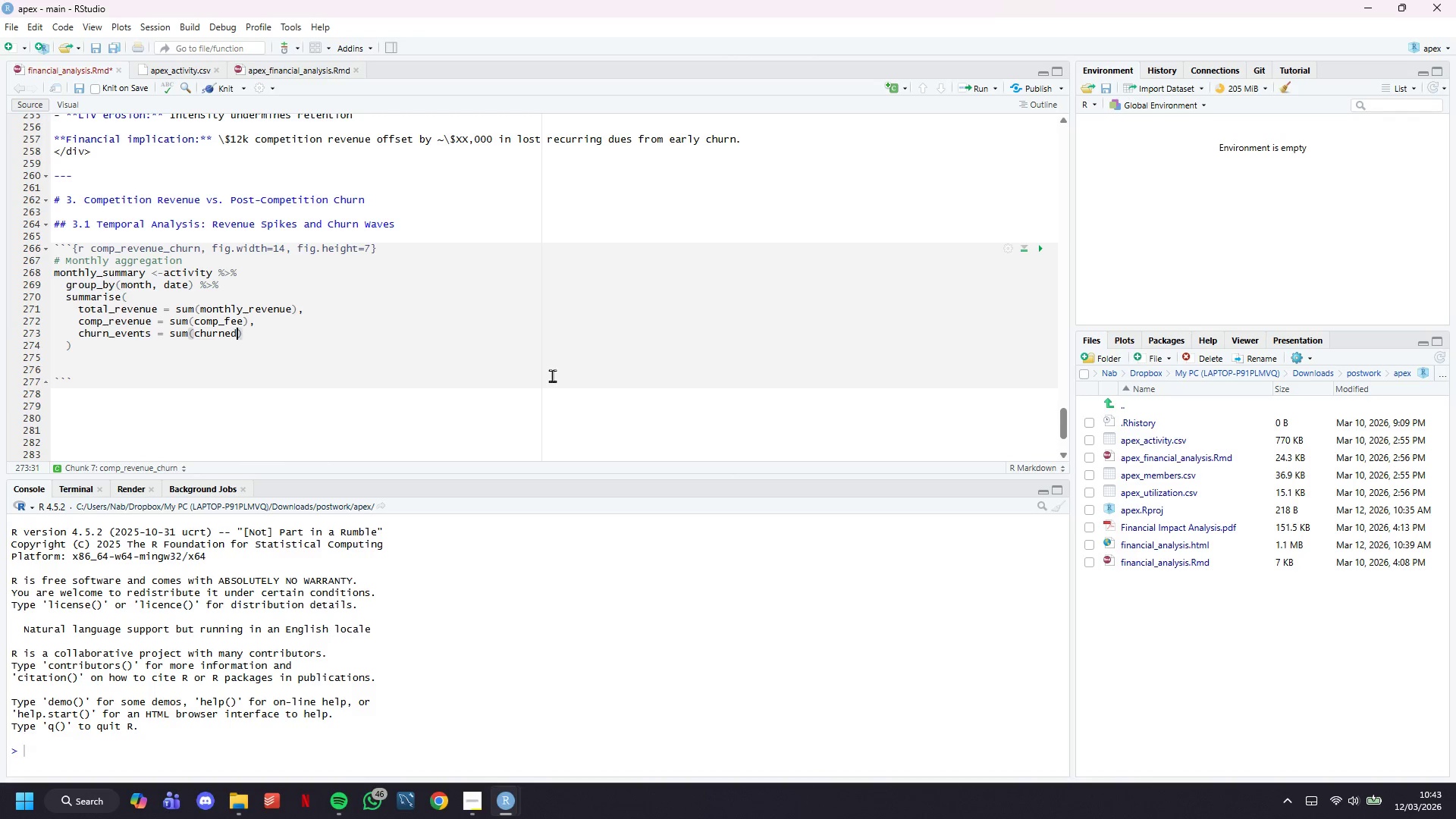 
key(ArrowRight)
 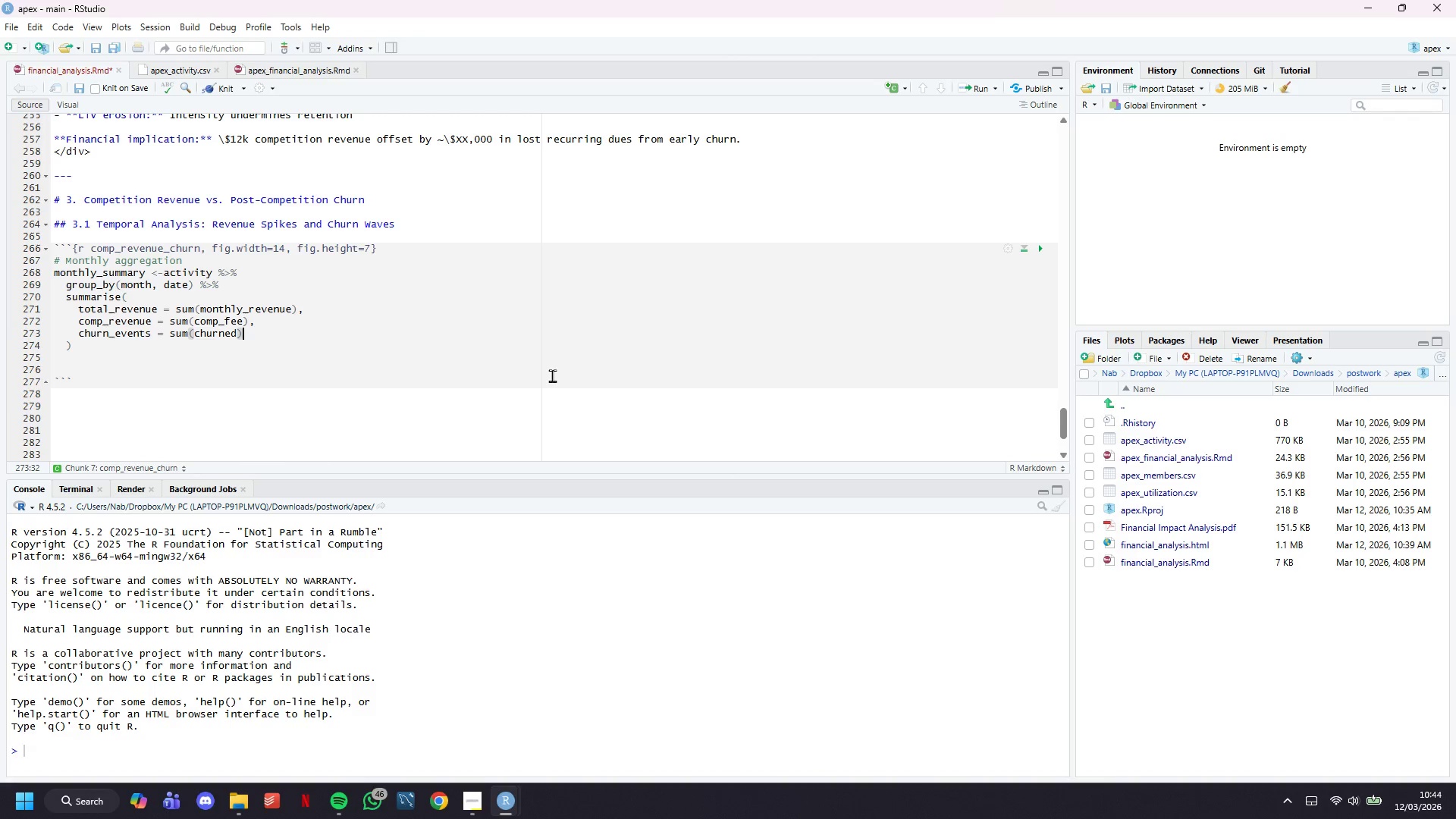 
key(Comma)
 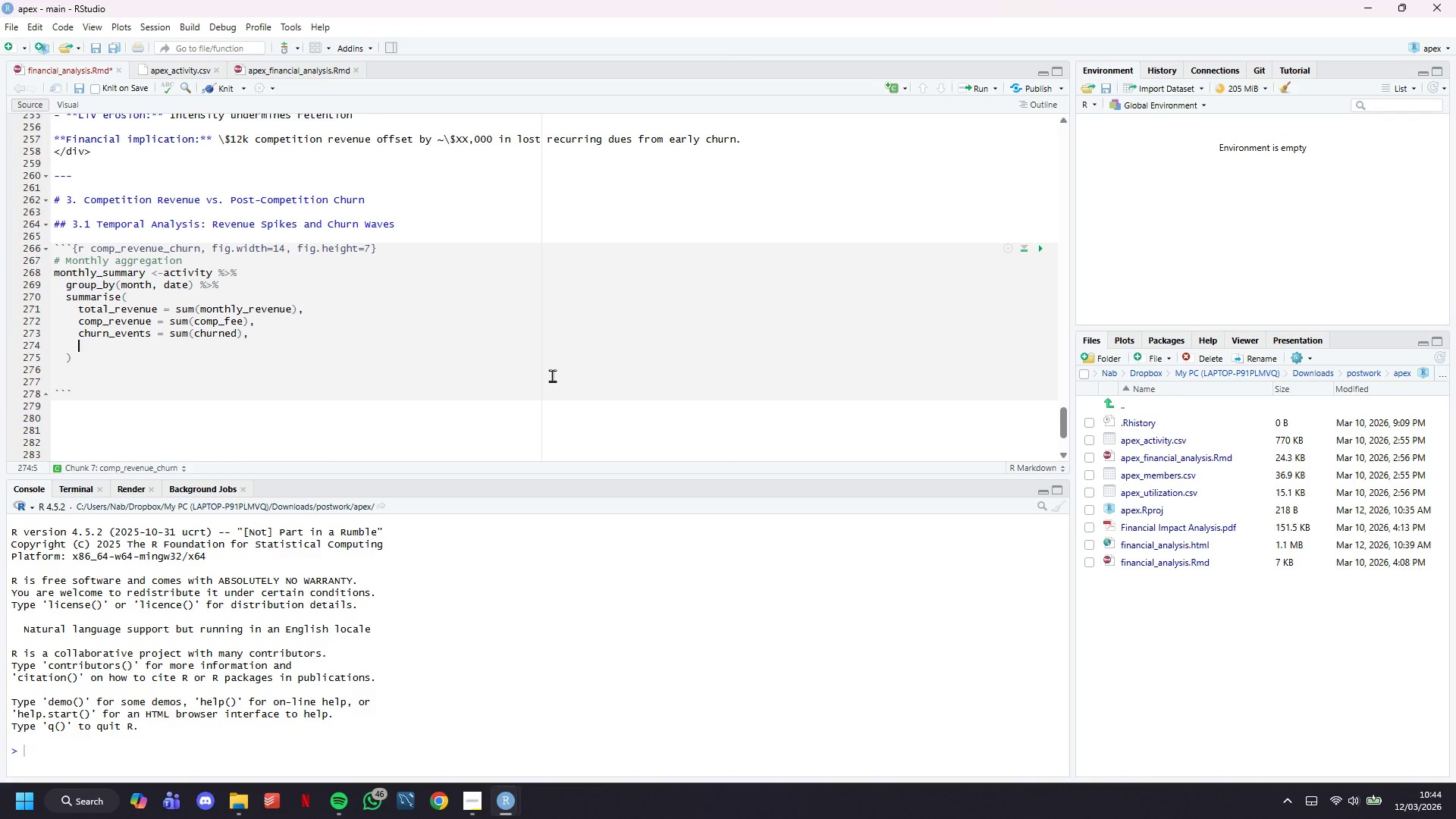 
key(Enter)
 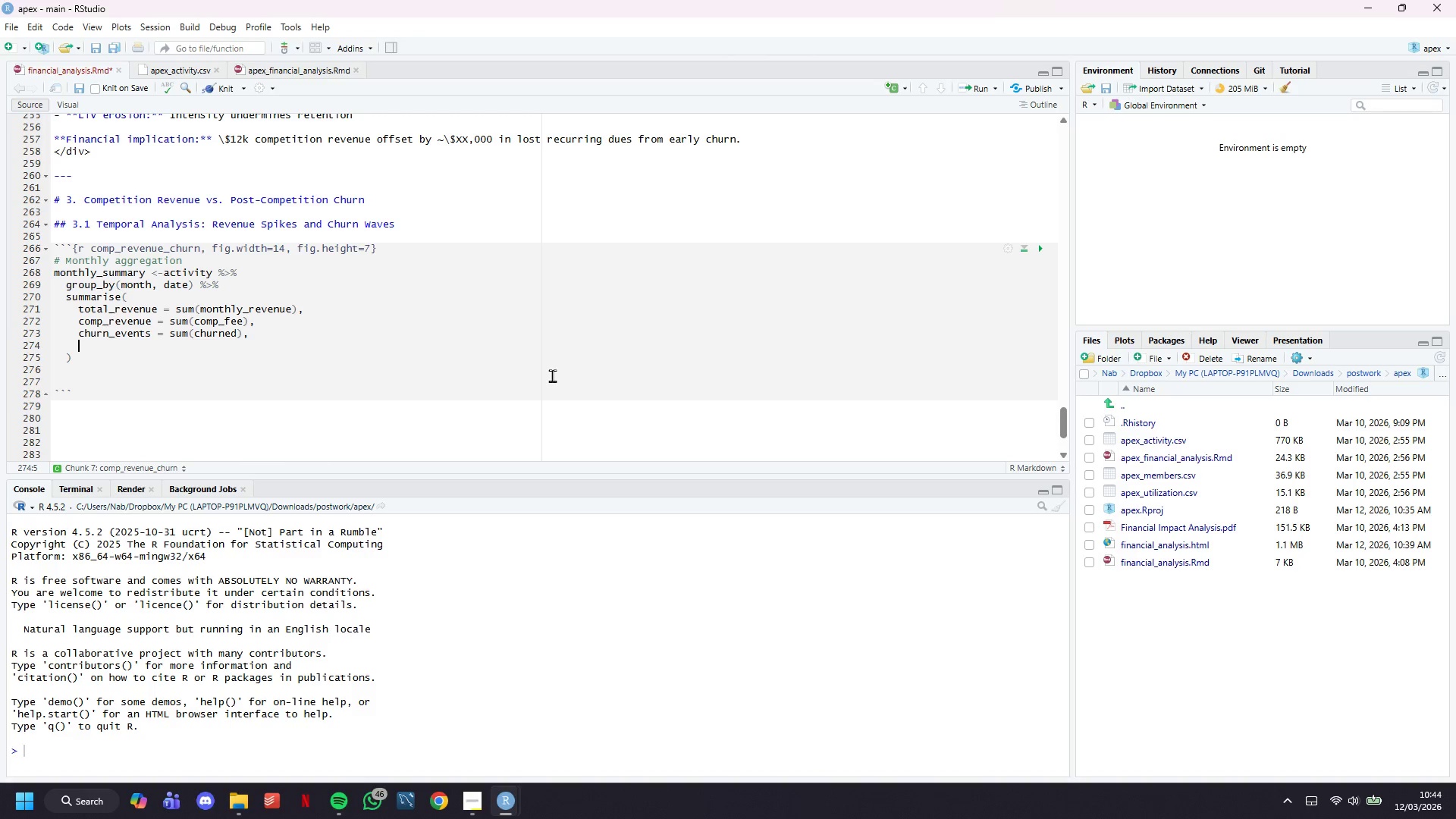 
type(injuries = sum(injured)
 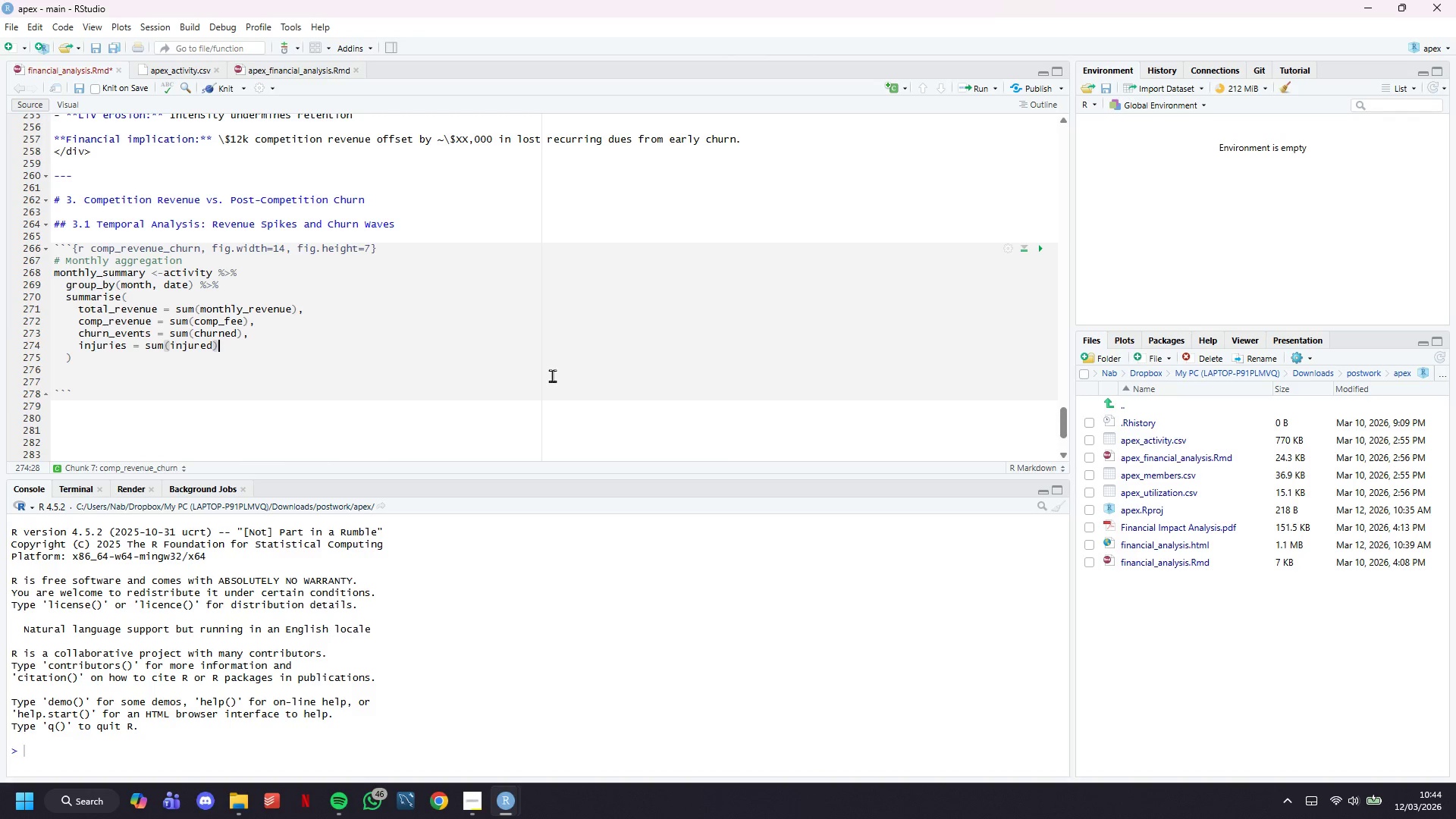 
 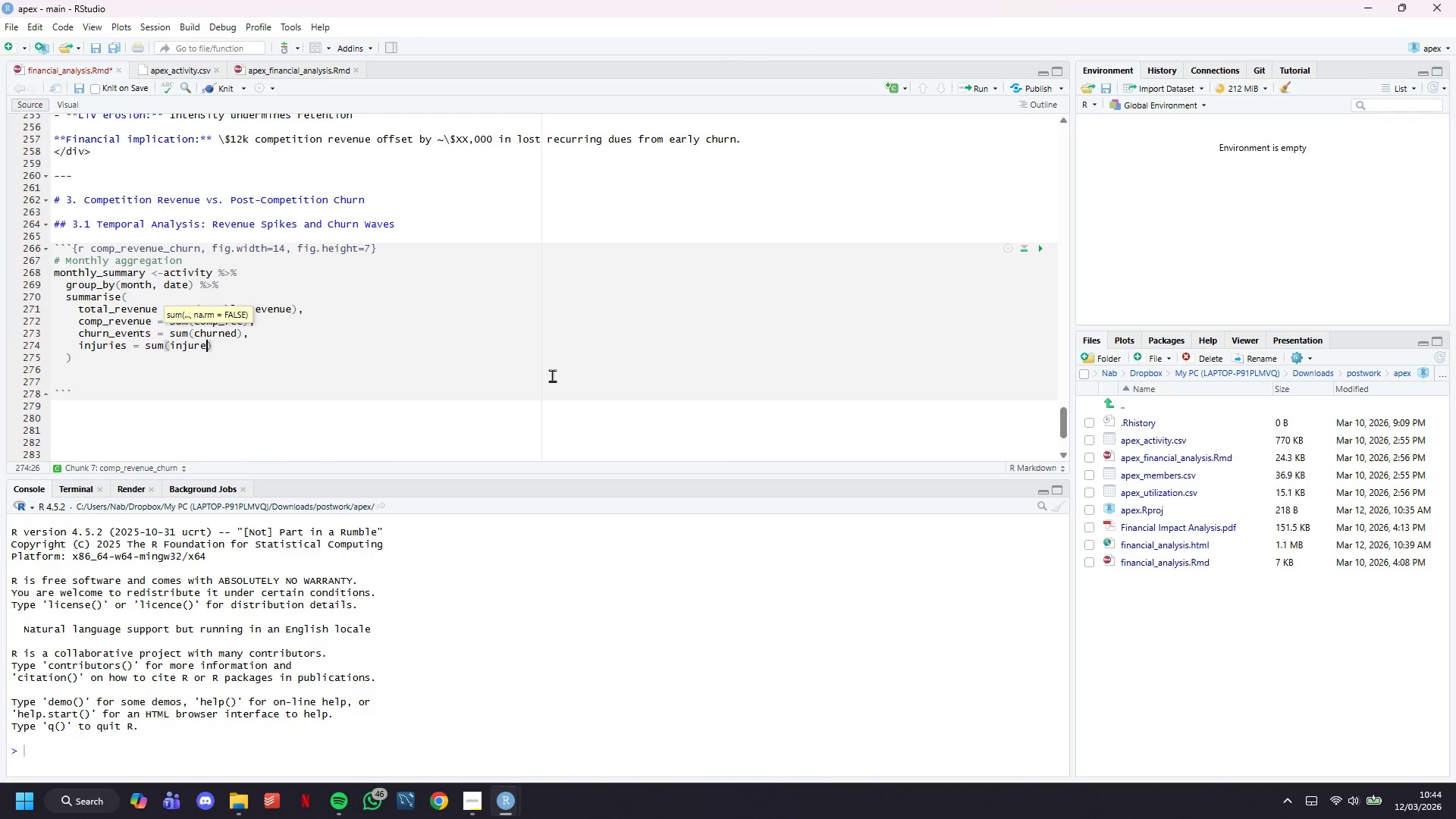 
key(ArrowRight)
 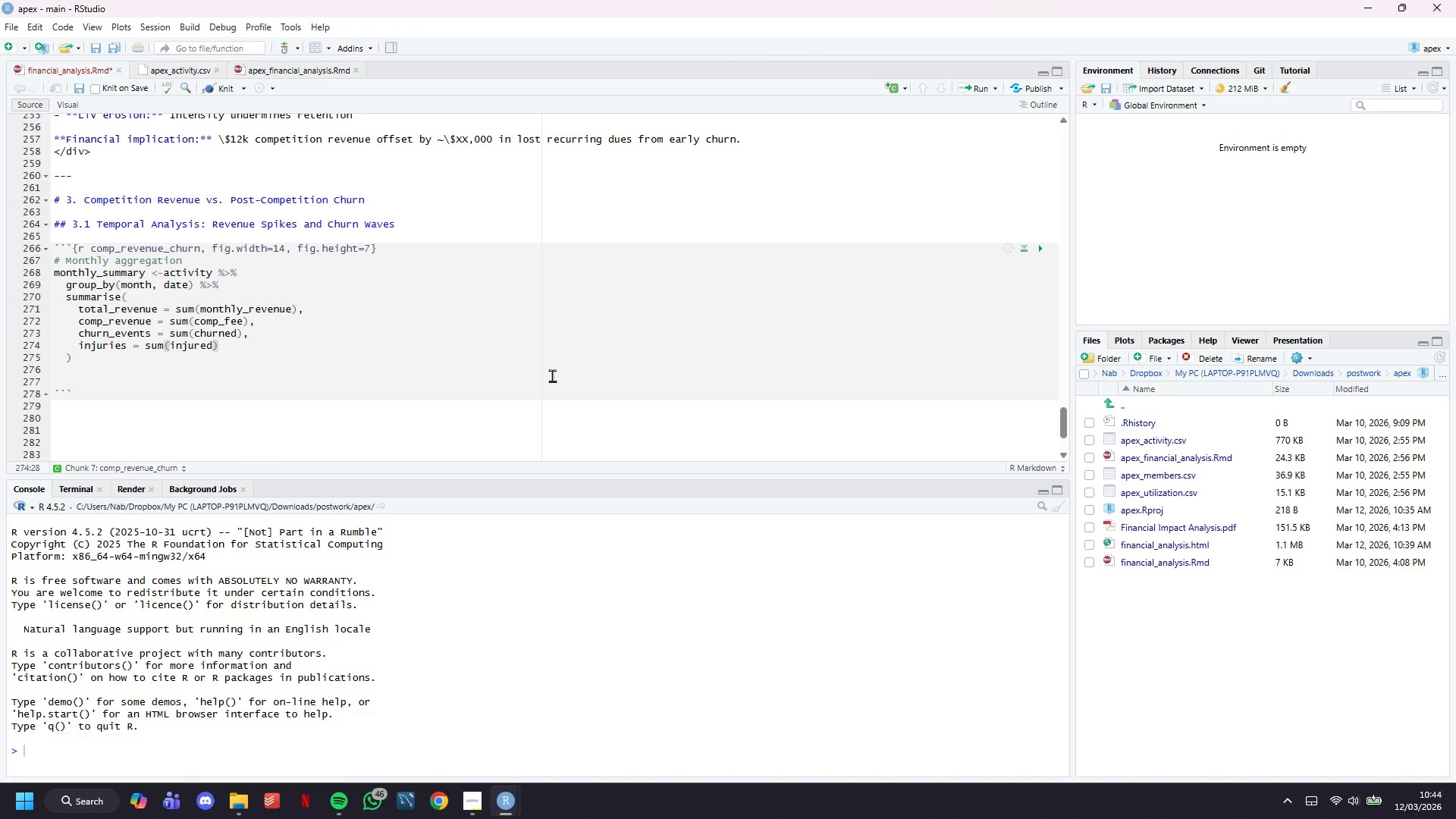 
key(Comma)
 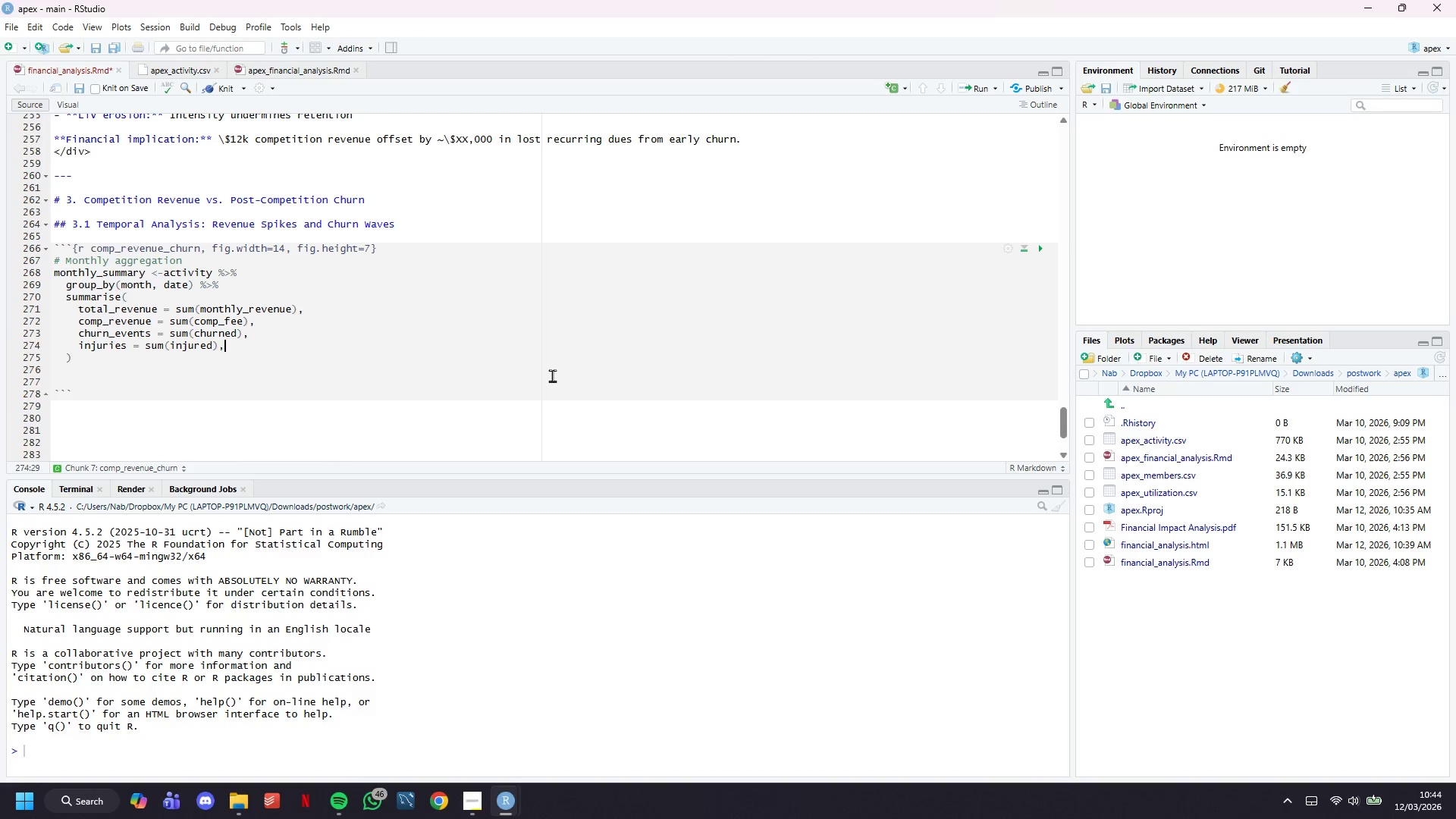 
key(Enter)
 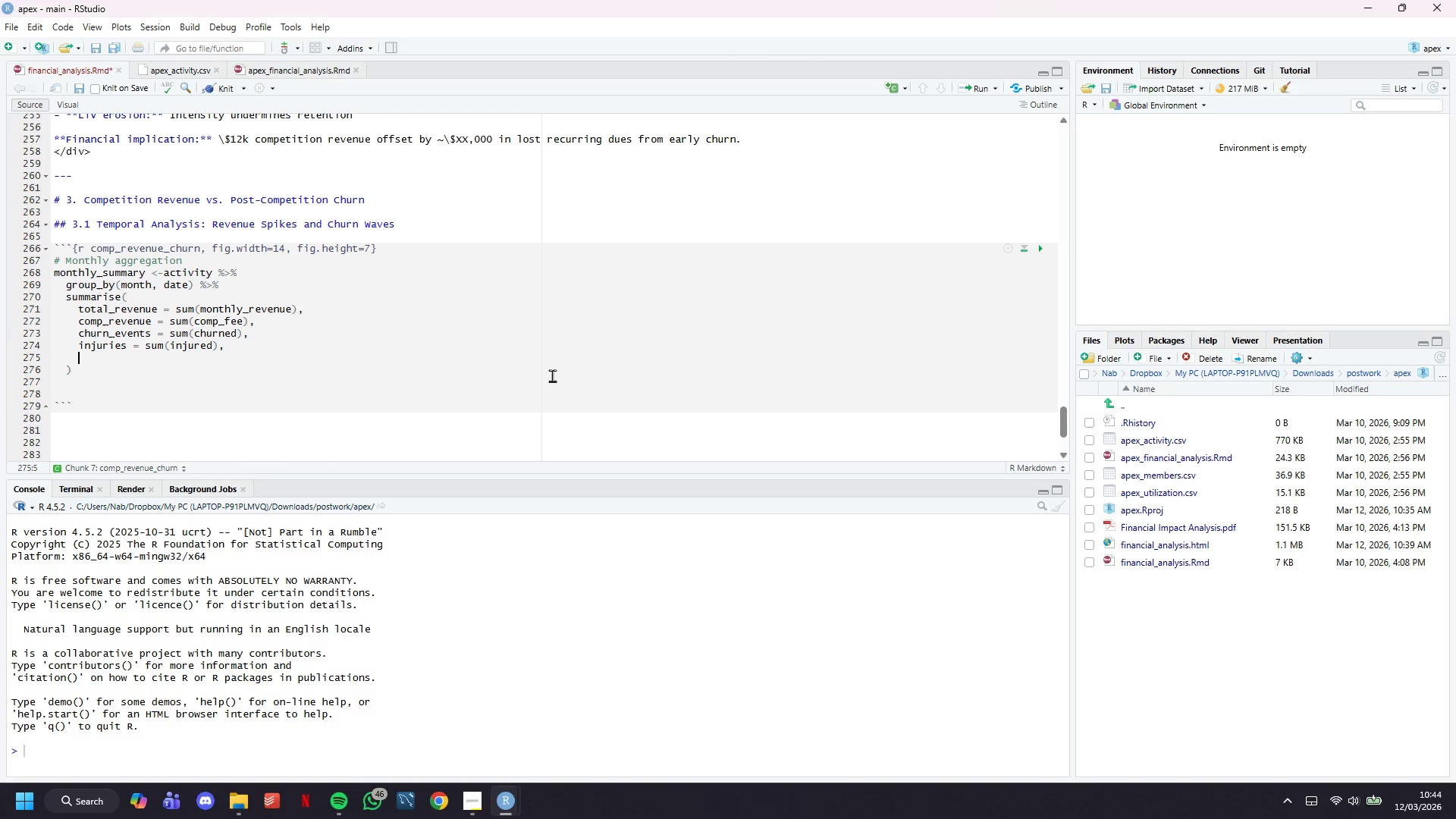 
wait(51.08)
 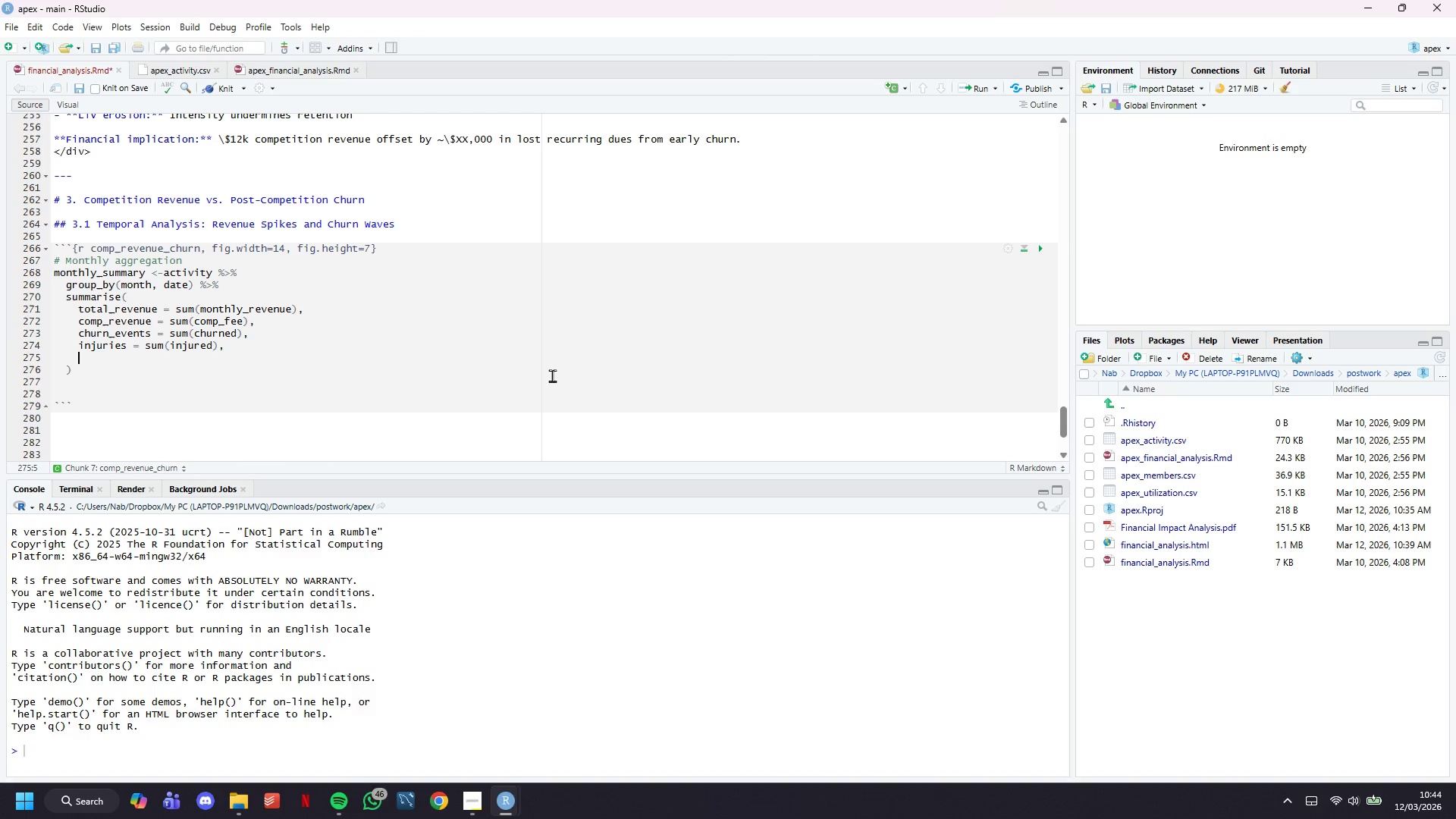 
key(ArrowLeft)
 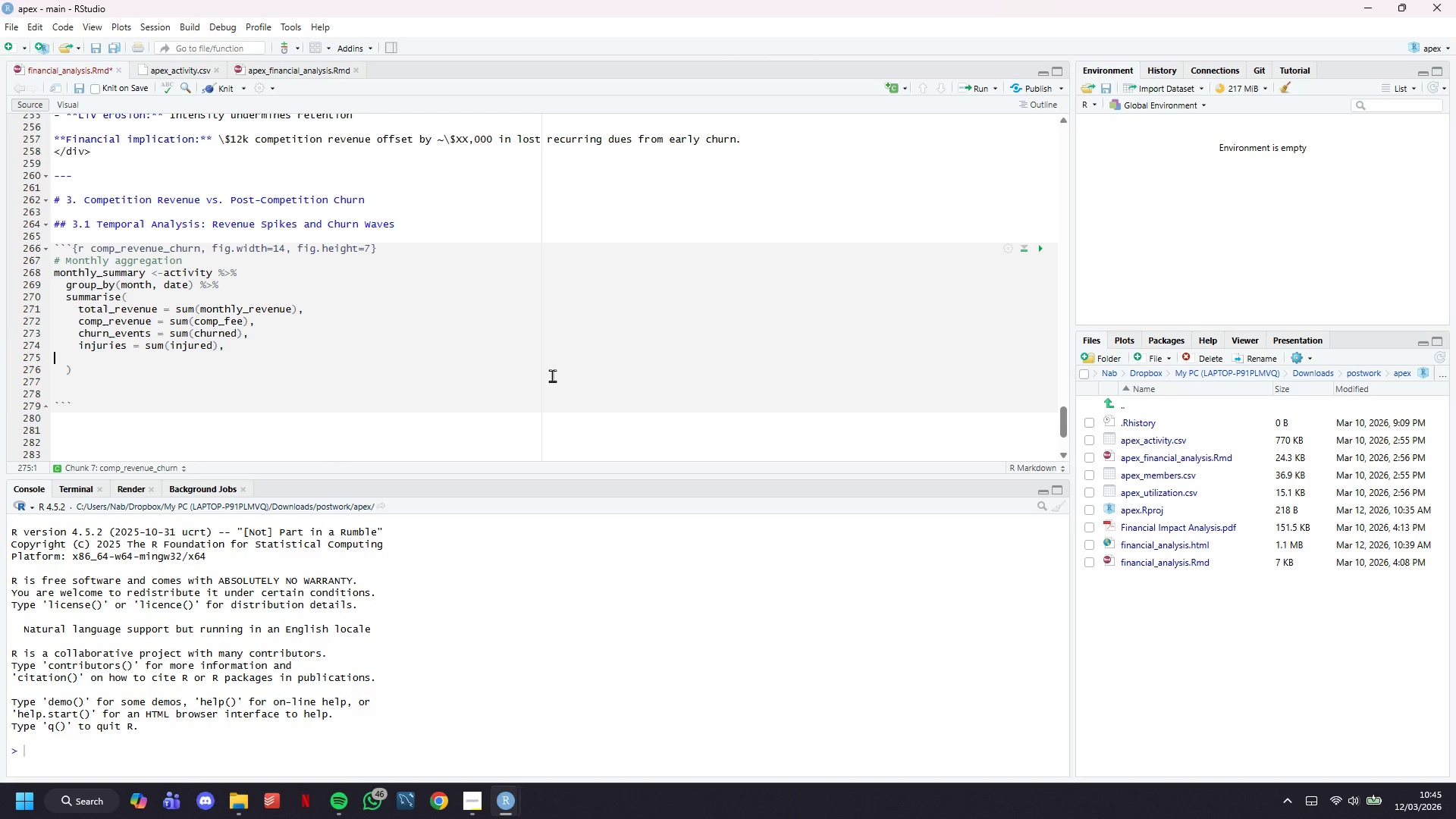 
key(ArrowLeft)
 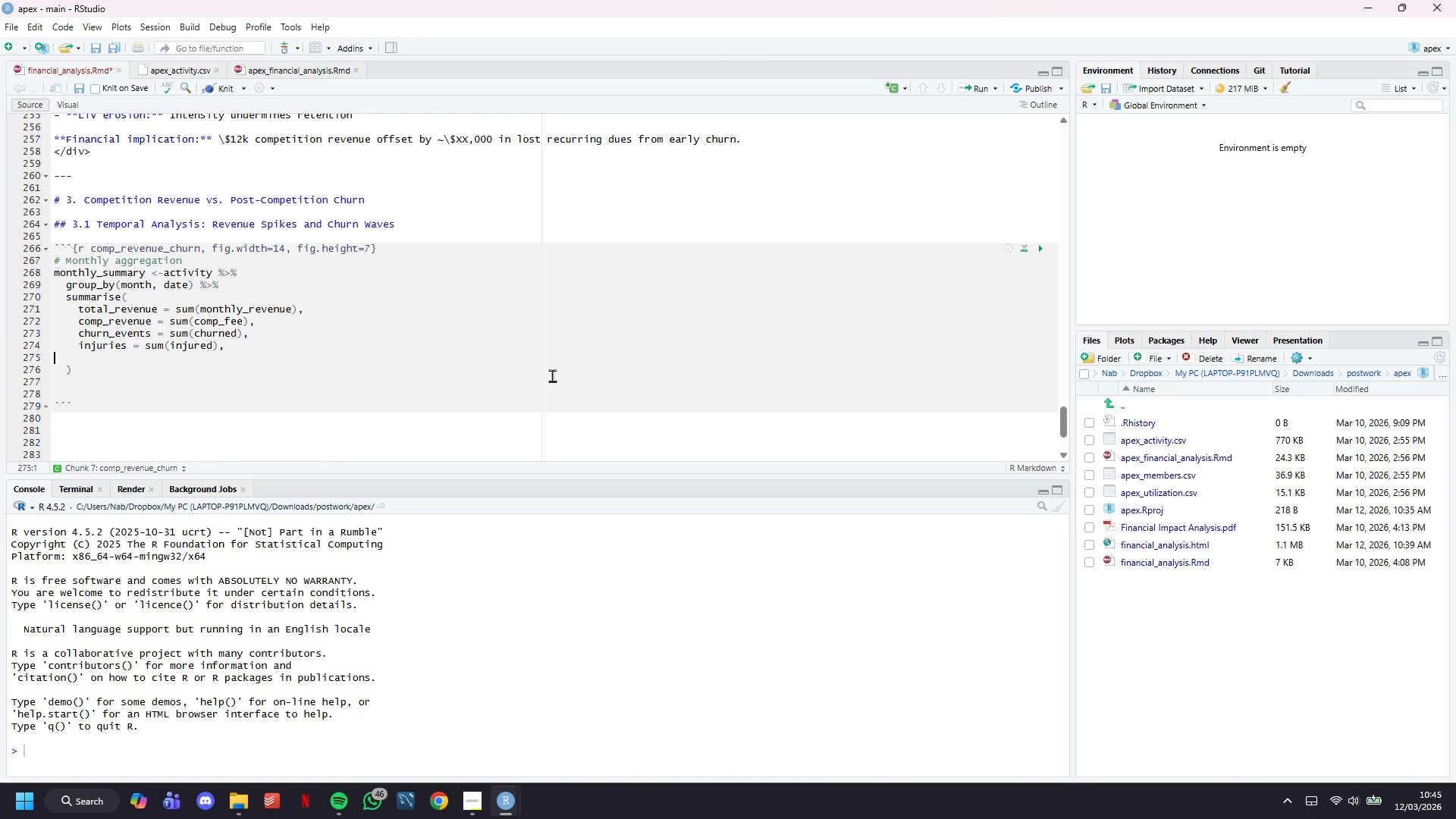 
key(ArrowLeft)
 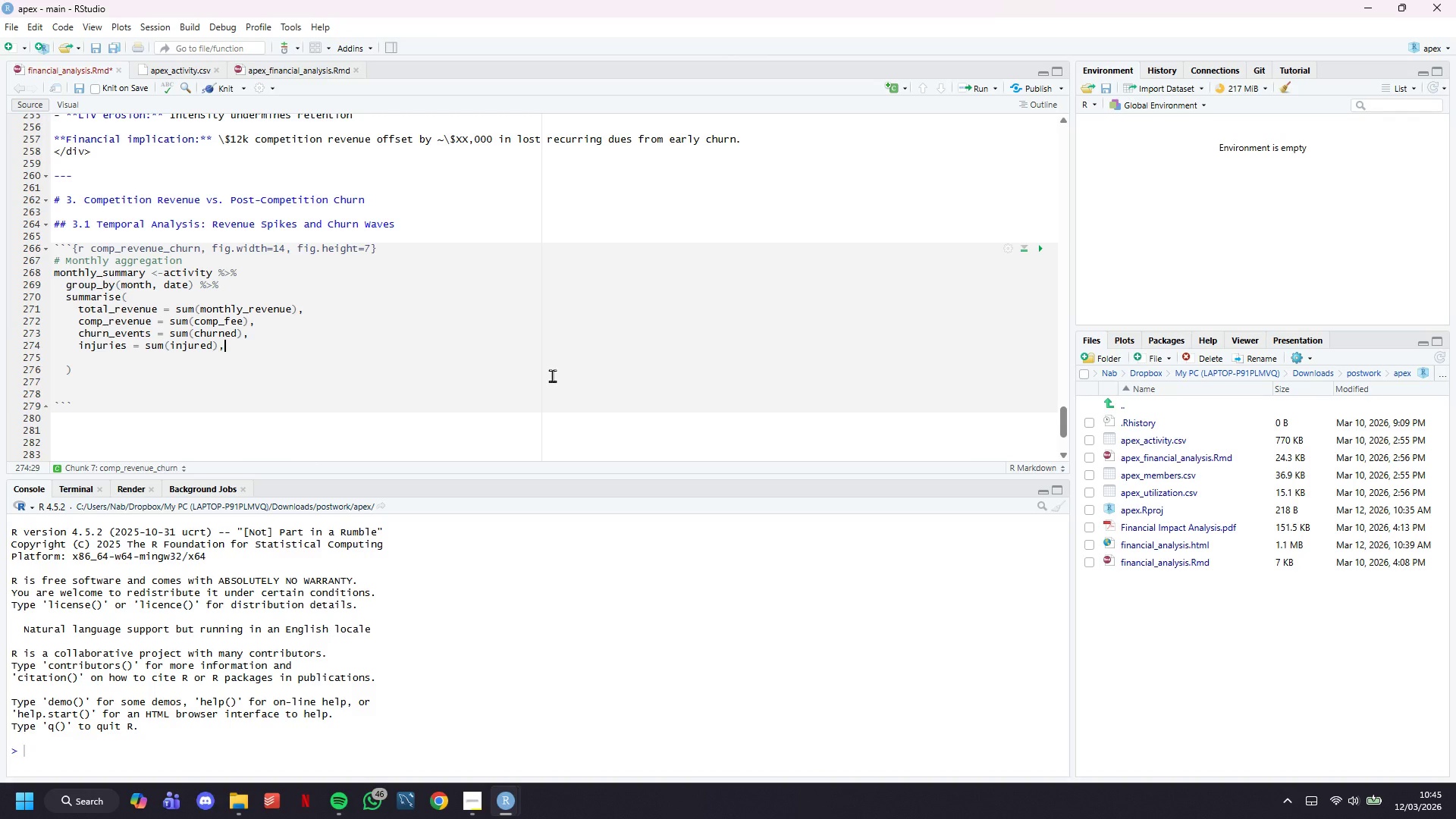 
key(Enter)
 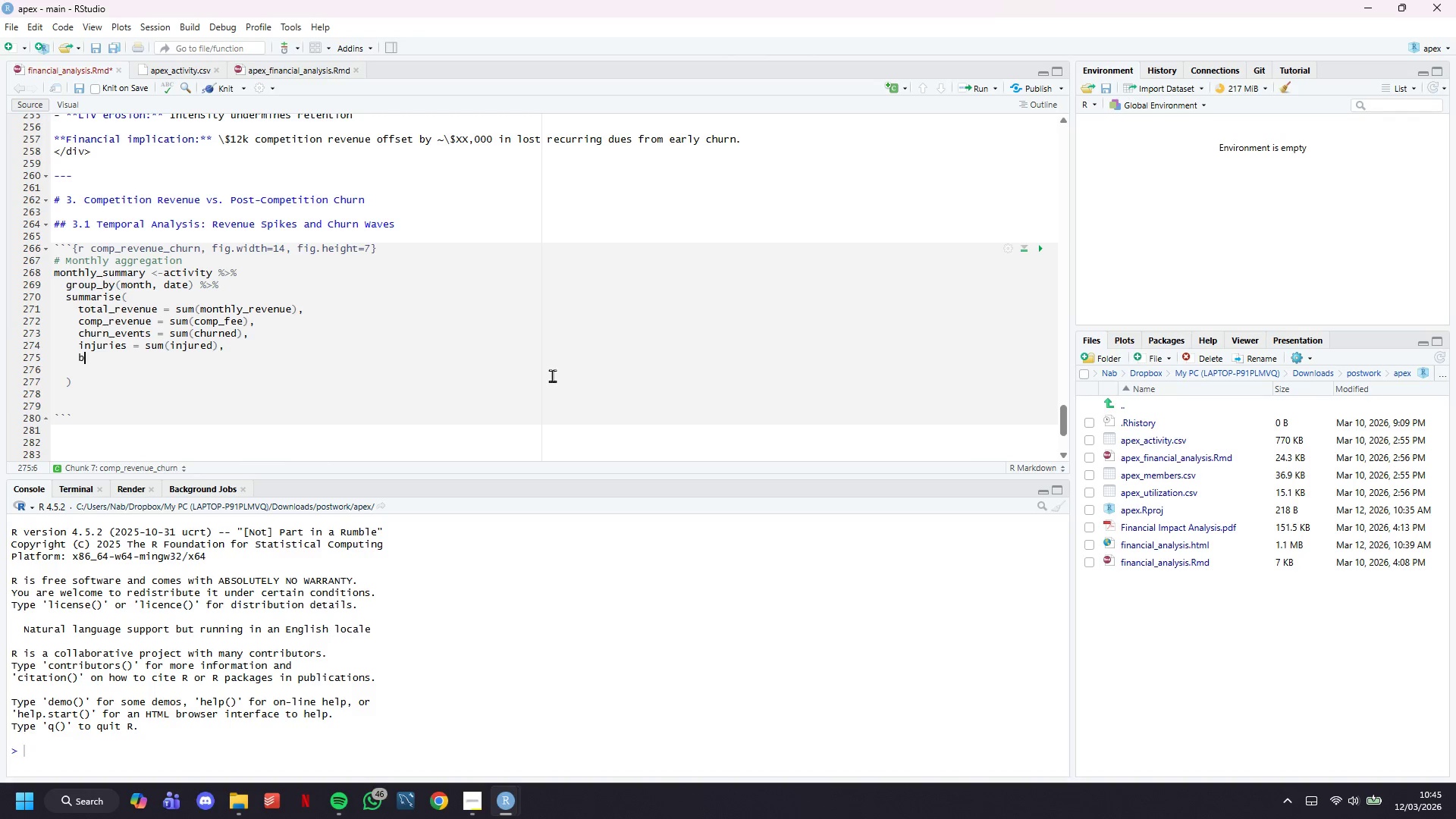 
type(burnout_events = sum(burned_out)
 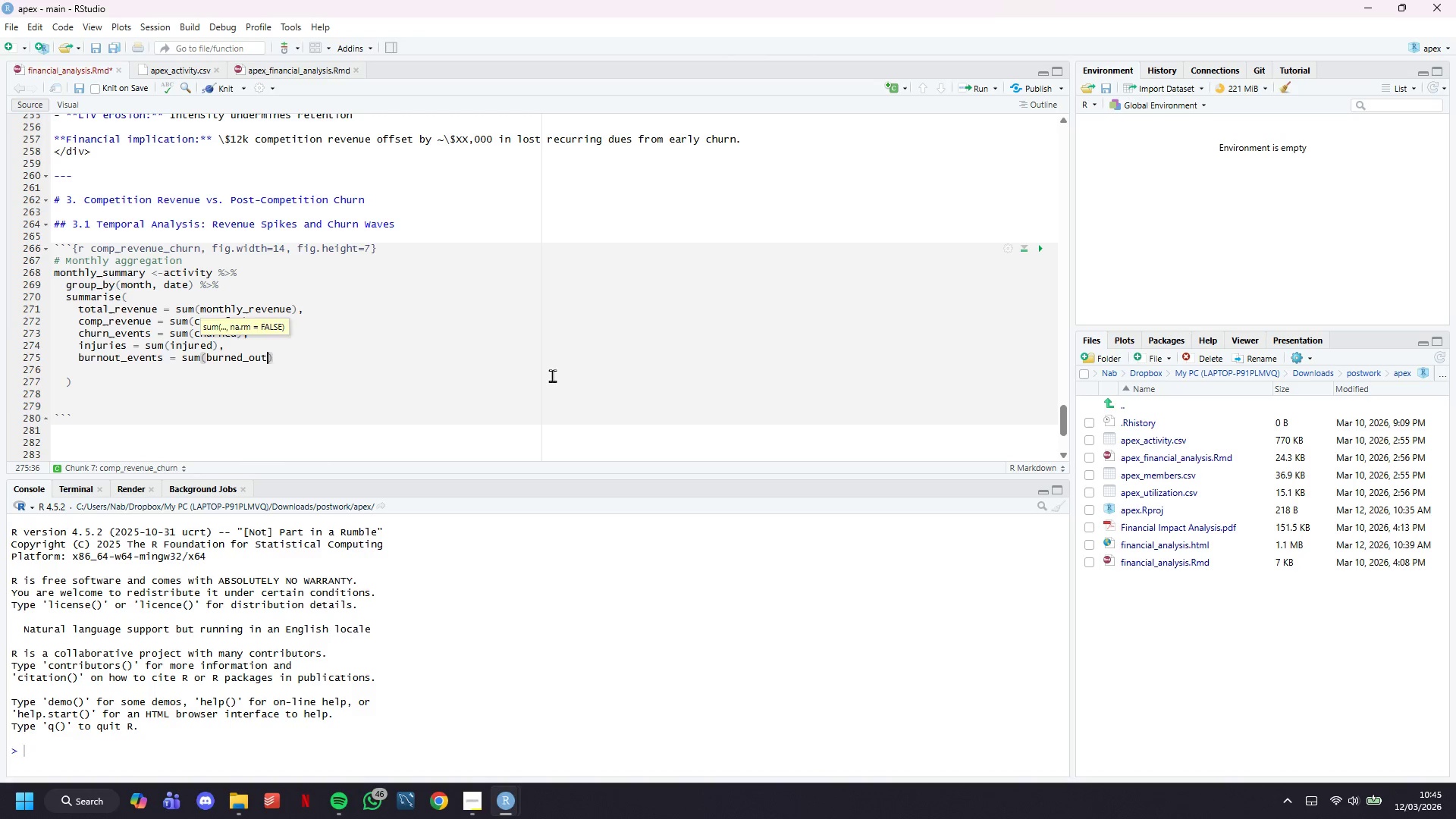 
key(ArrowRight)
 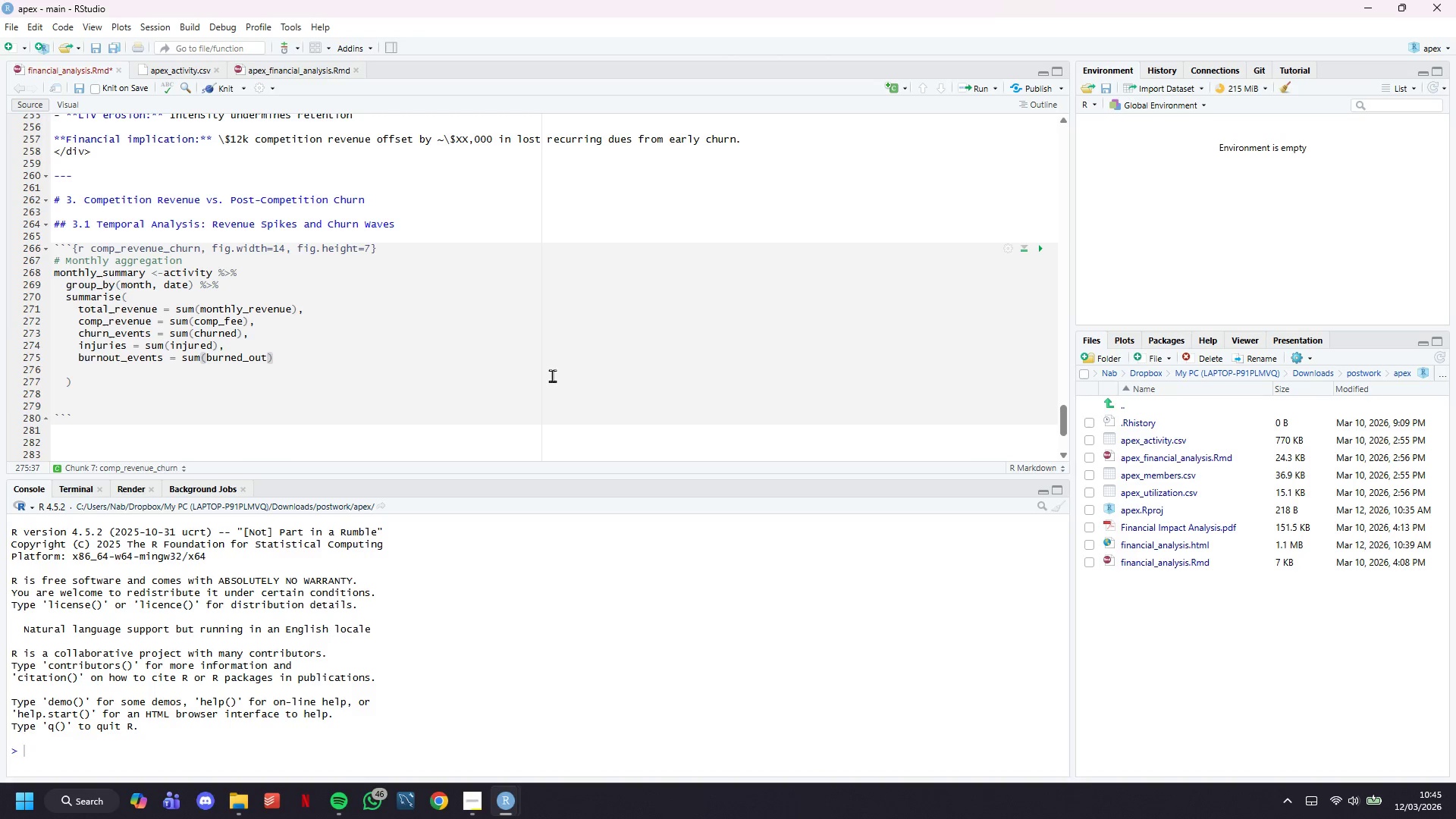 
key(Comma)
 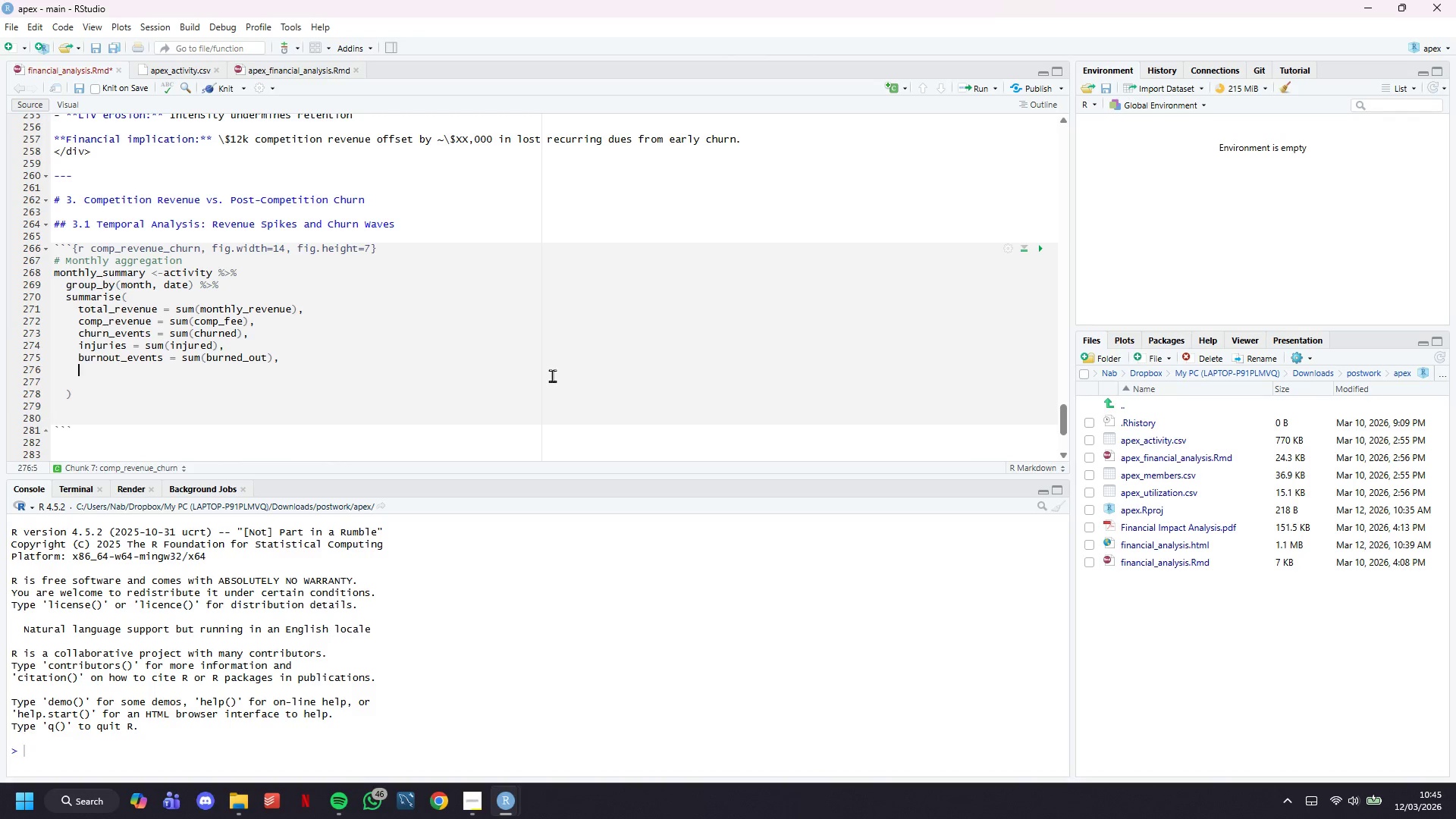 
key(Enter)
 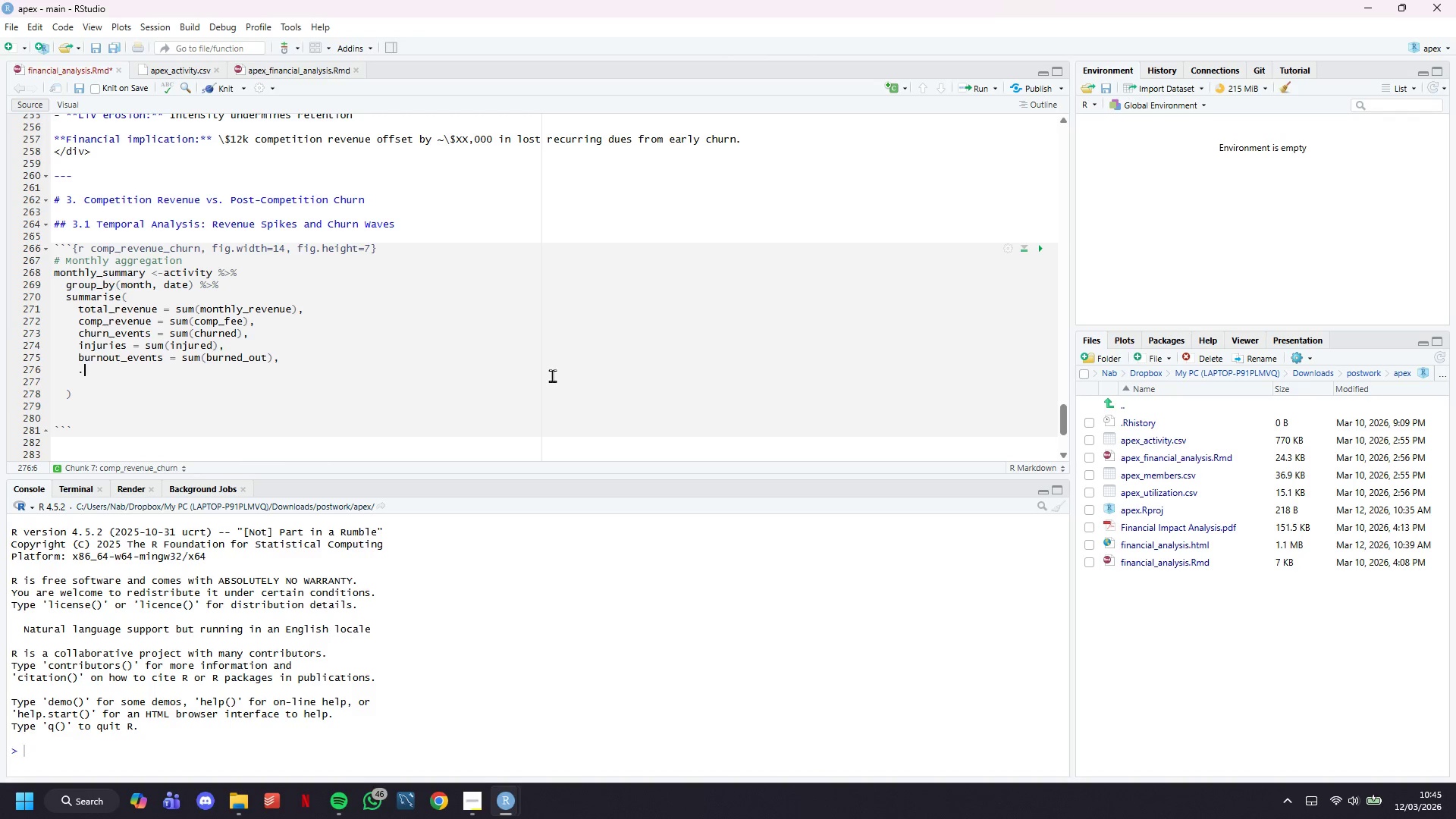 
type(.groups = "drop)
 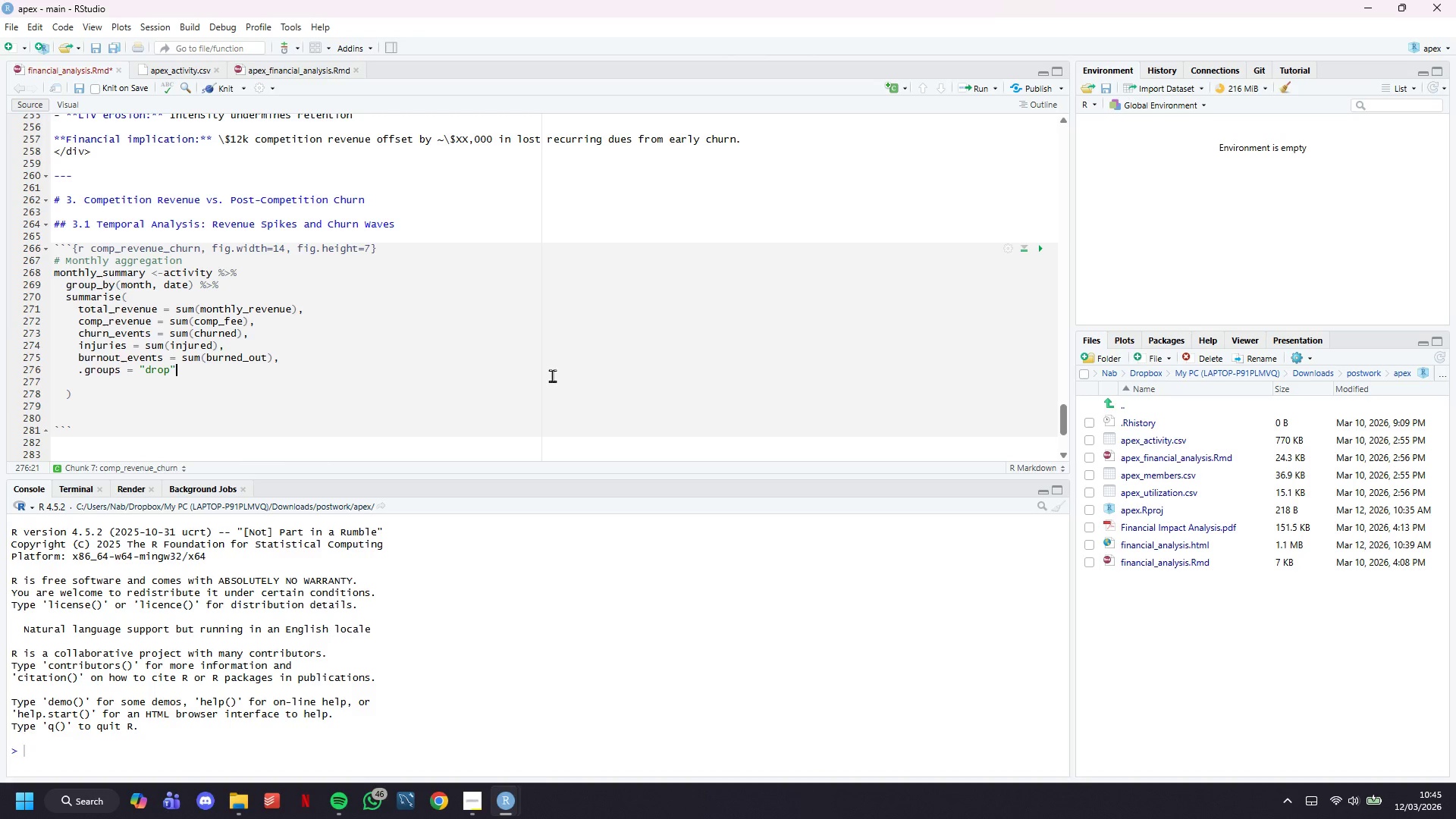 
key(ArrowRight)
 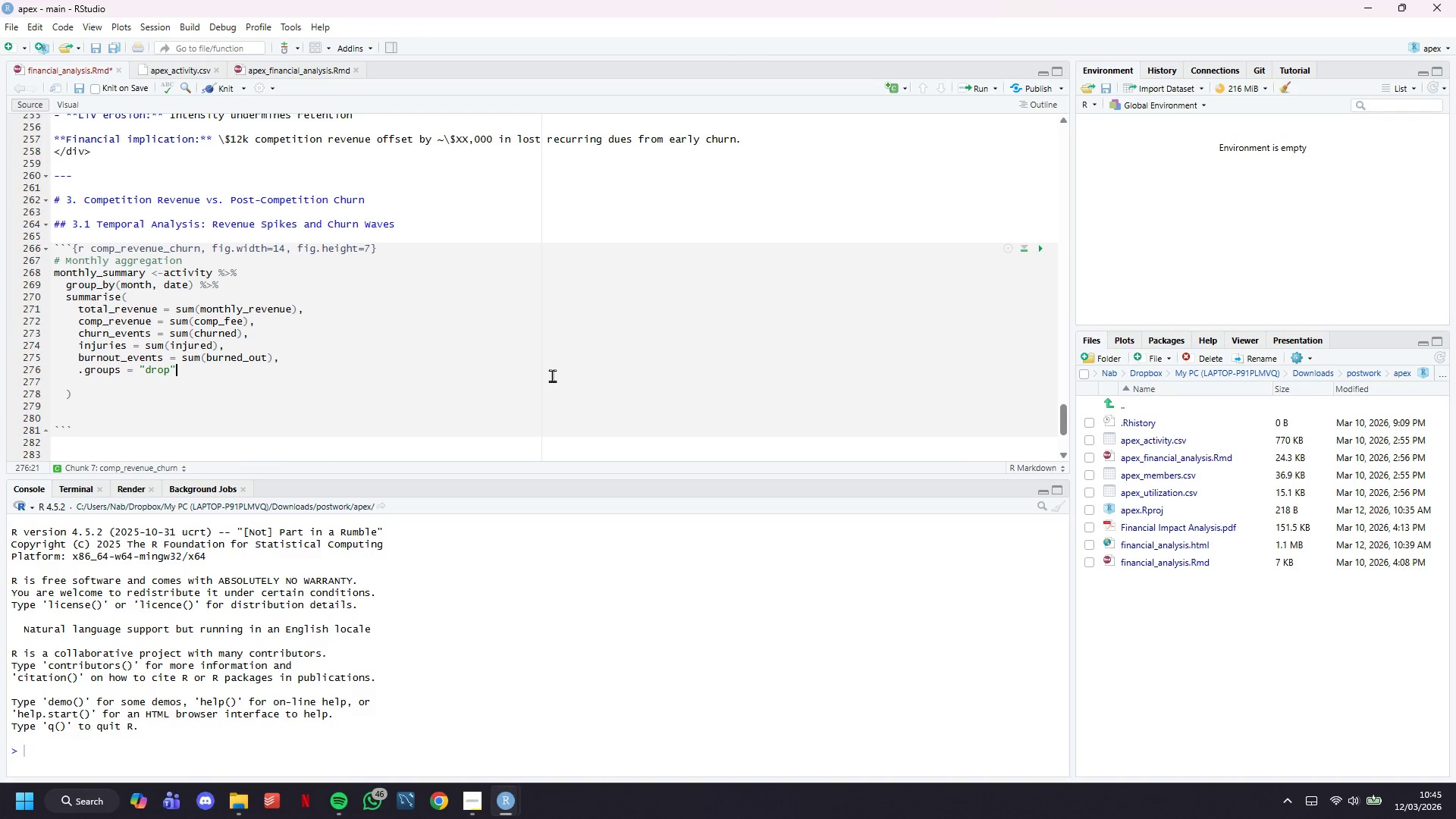 
wait(35.25)
 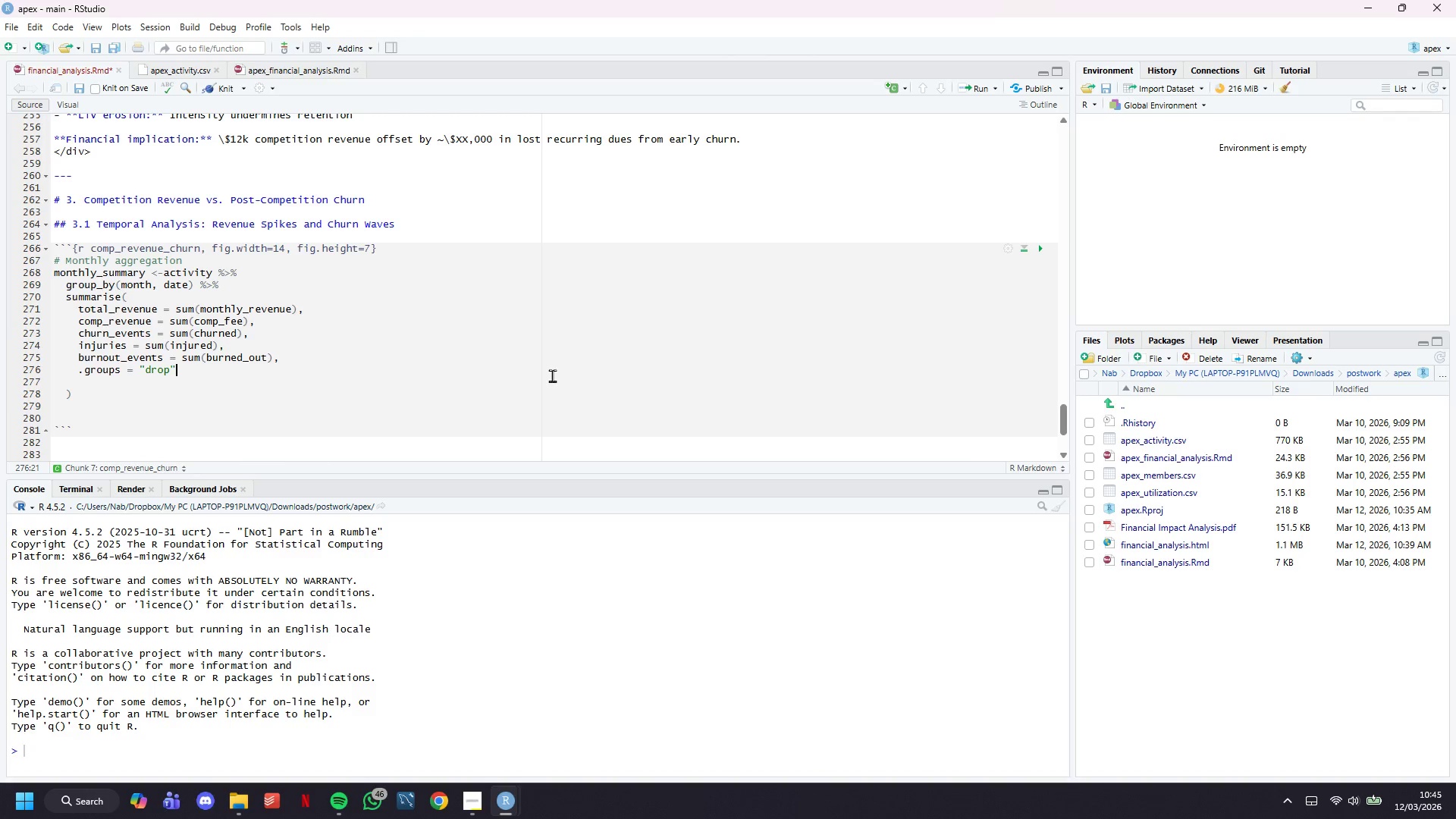 
key(ArrowDown)
 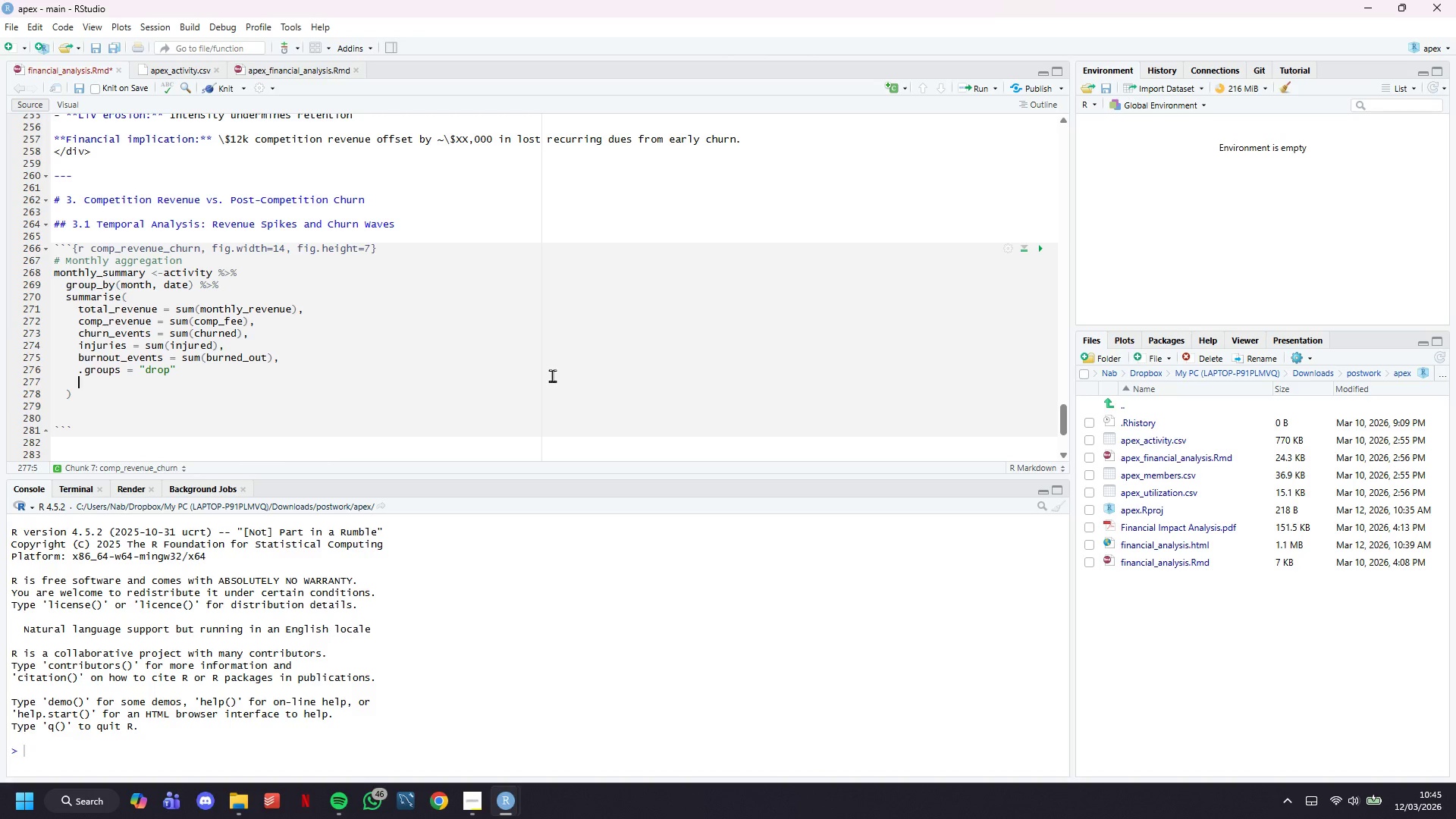 
key(Backspace)
 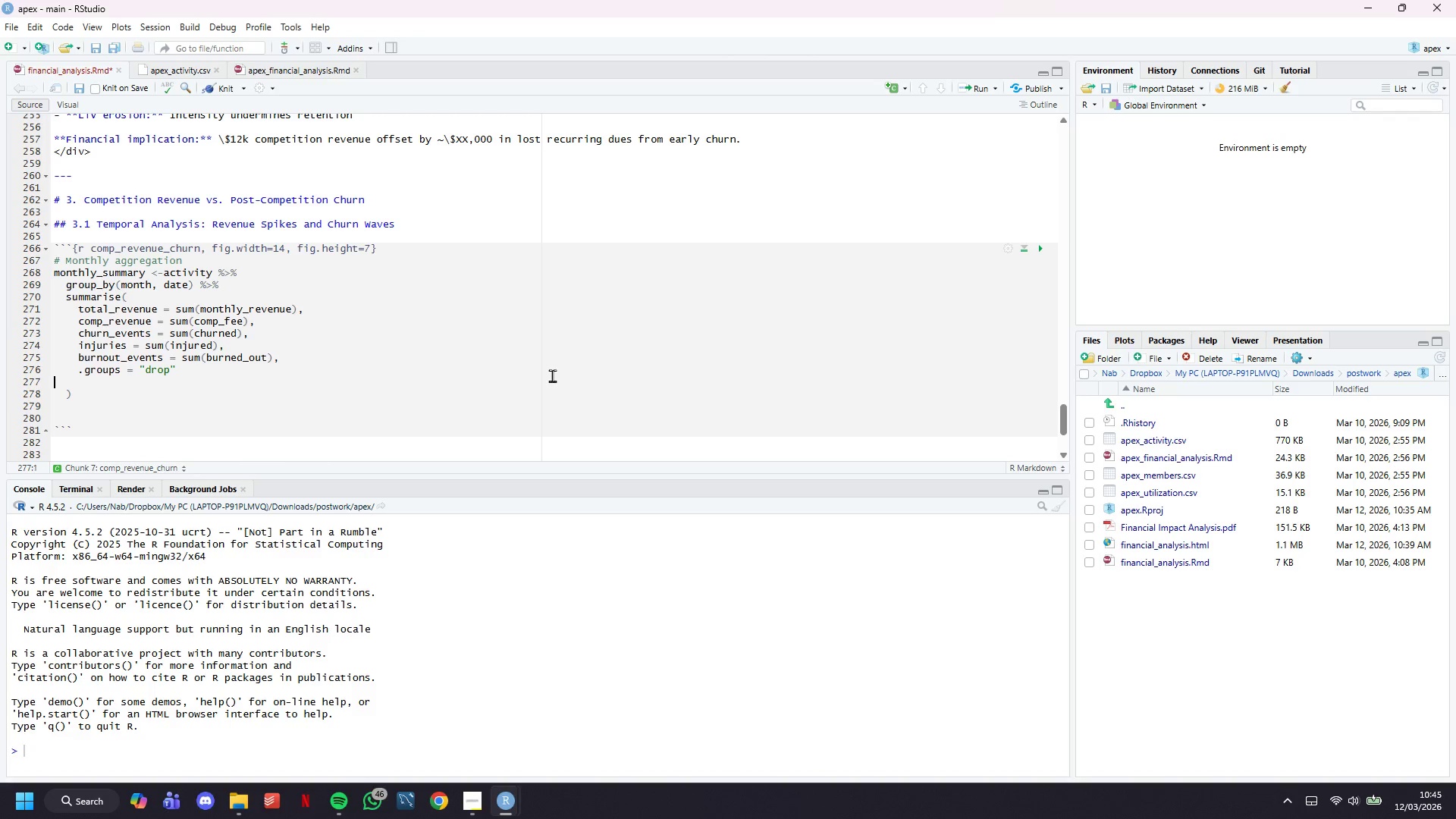 
key(Backspace)
 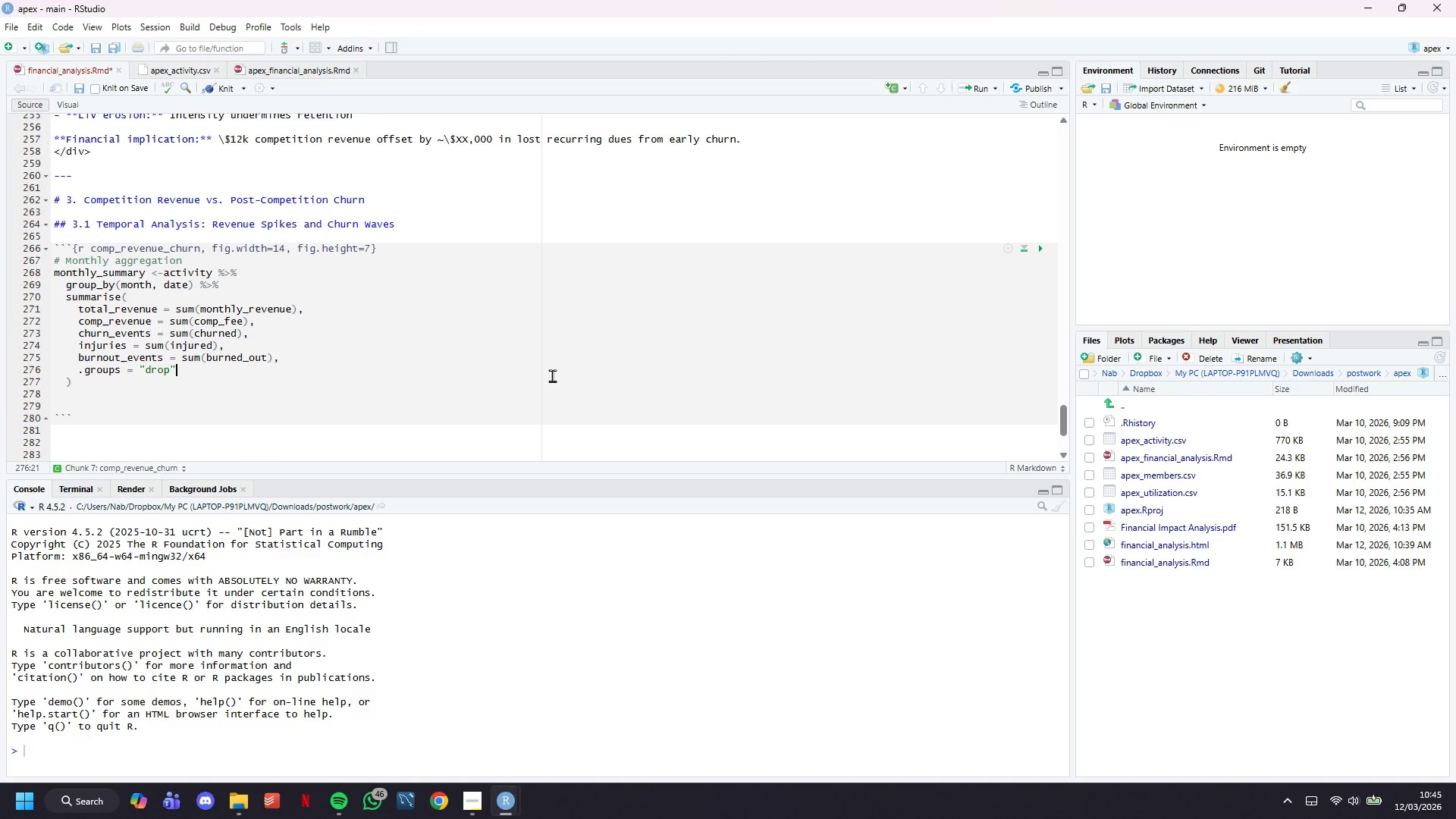 
key(Backspace)
 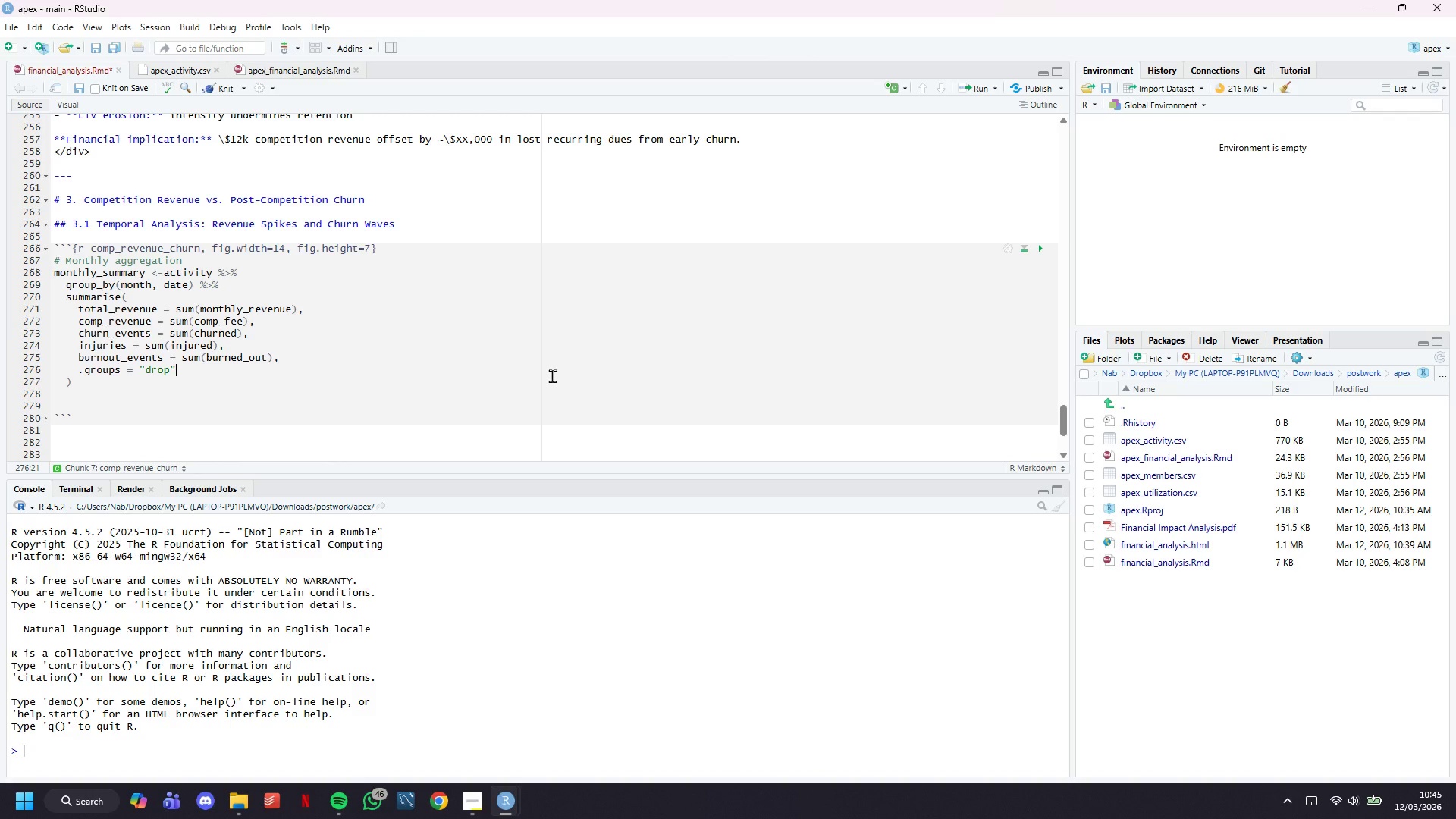 
key(ArrowDown)
 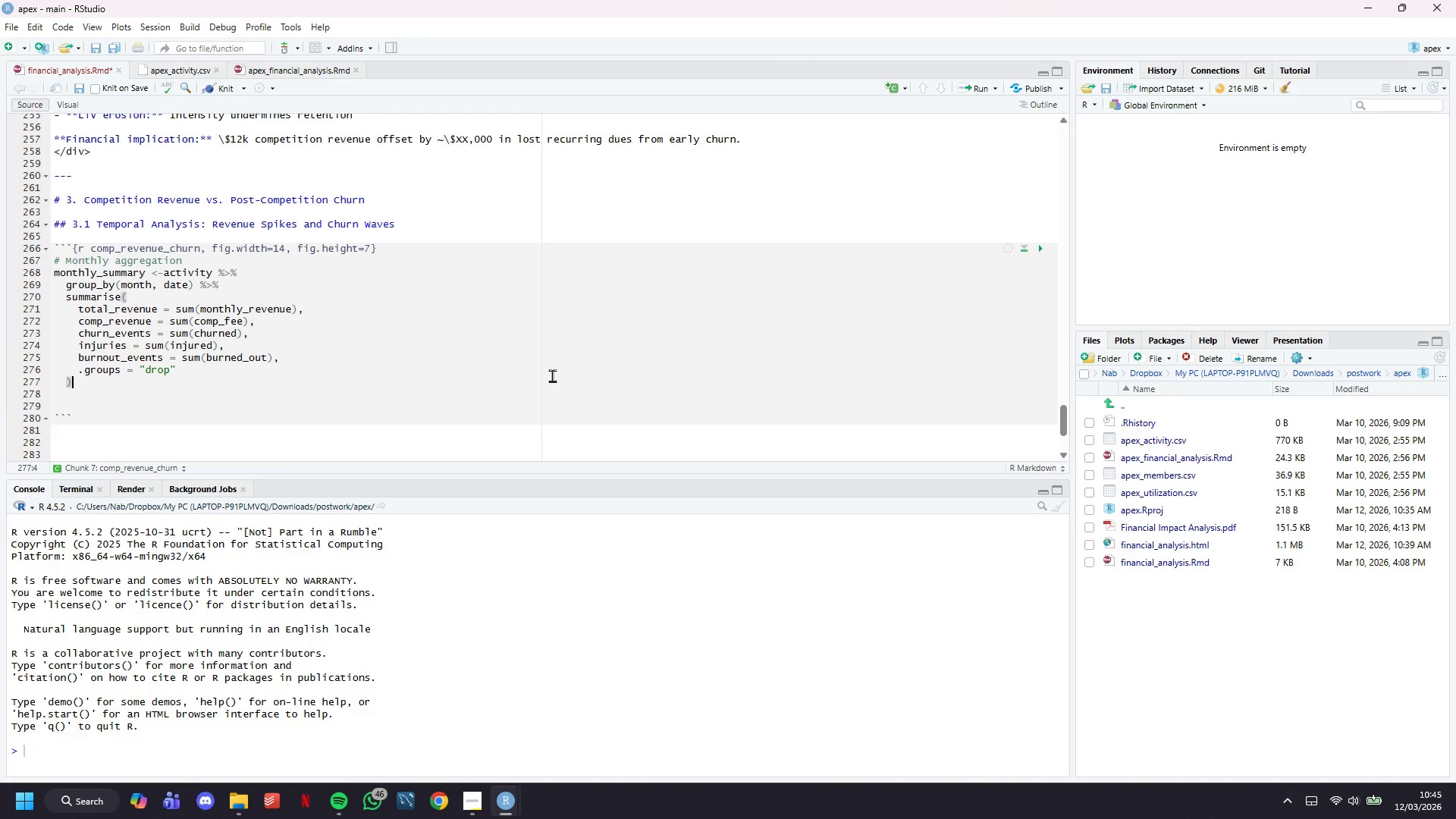 
key(Enter)
 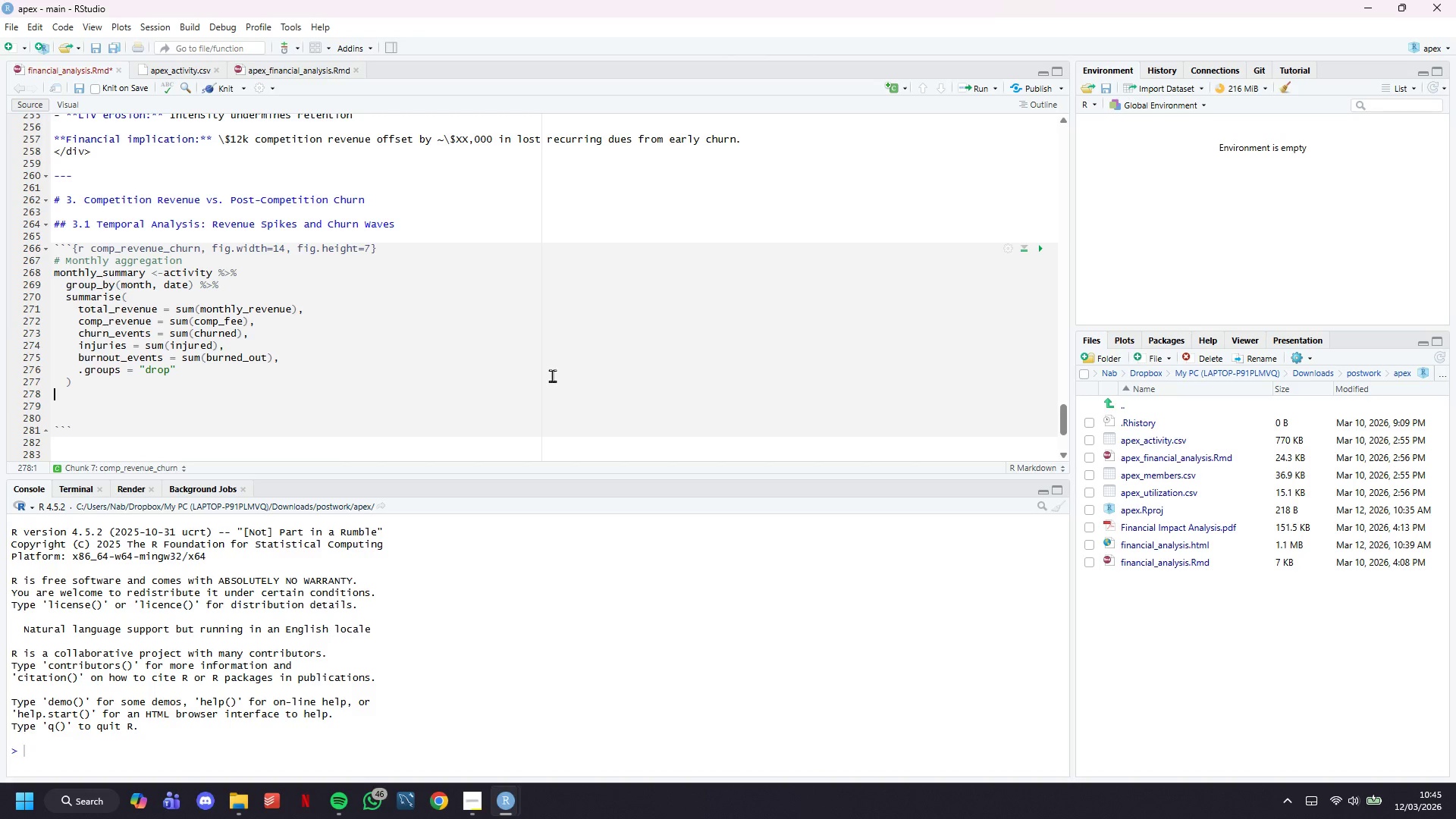 
key(Enter)
 